 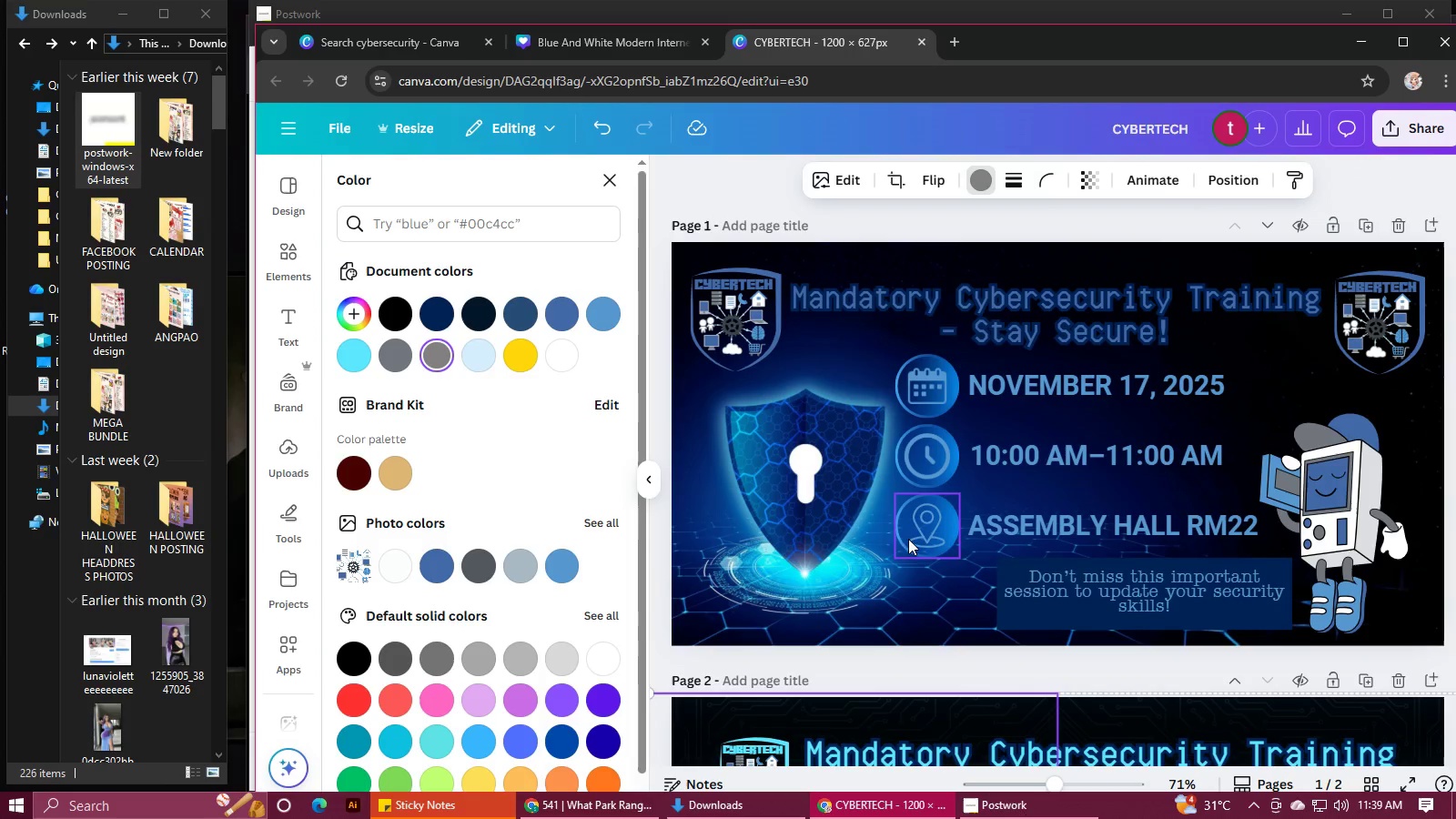 
left_click([1036, 587])
 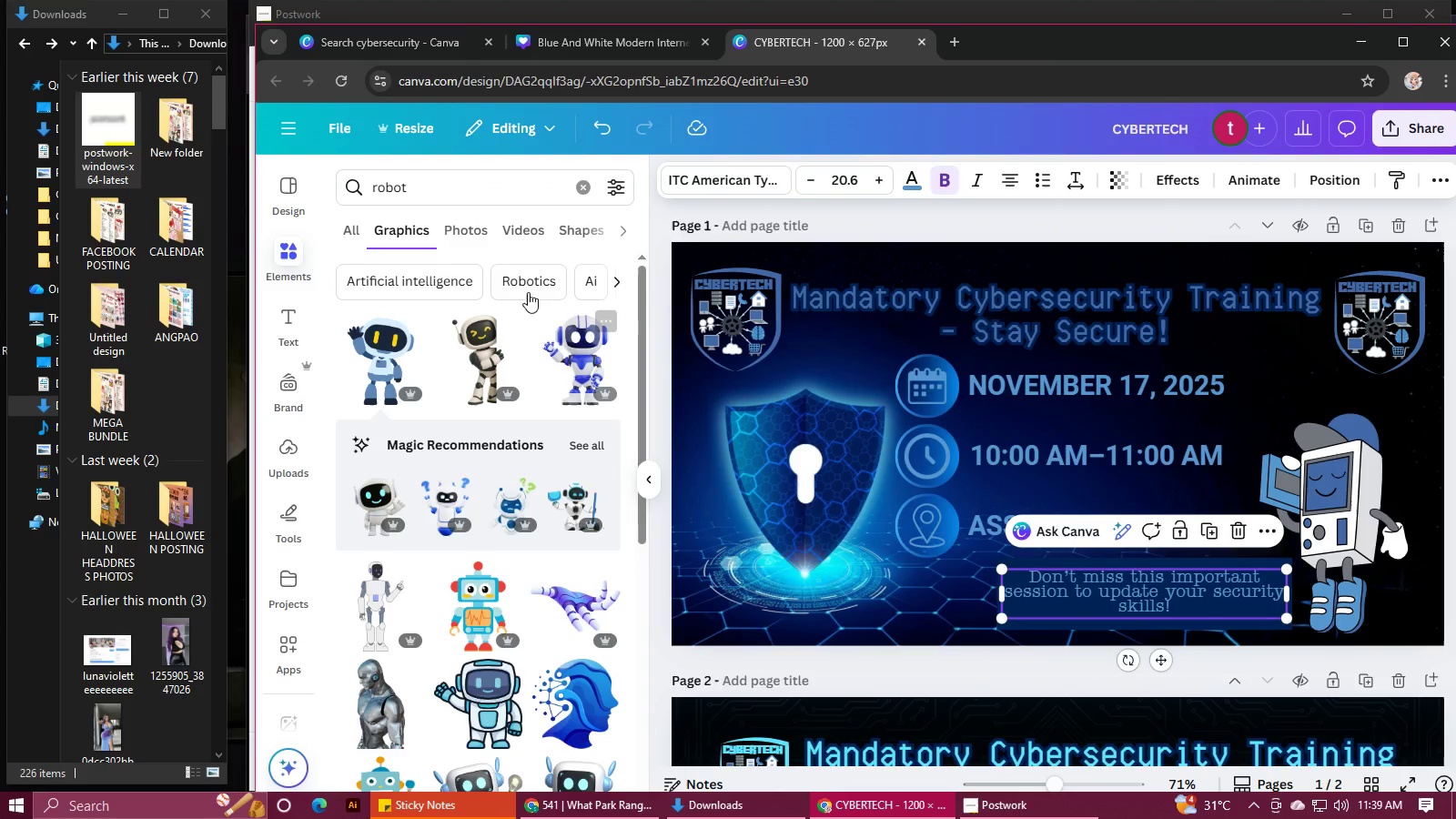 
left_click_drag(start_coordinate=[462, 178], to_coordinate=[299, 190])
 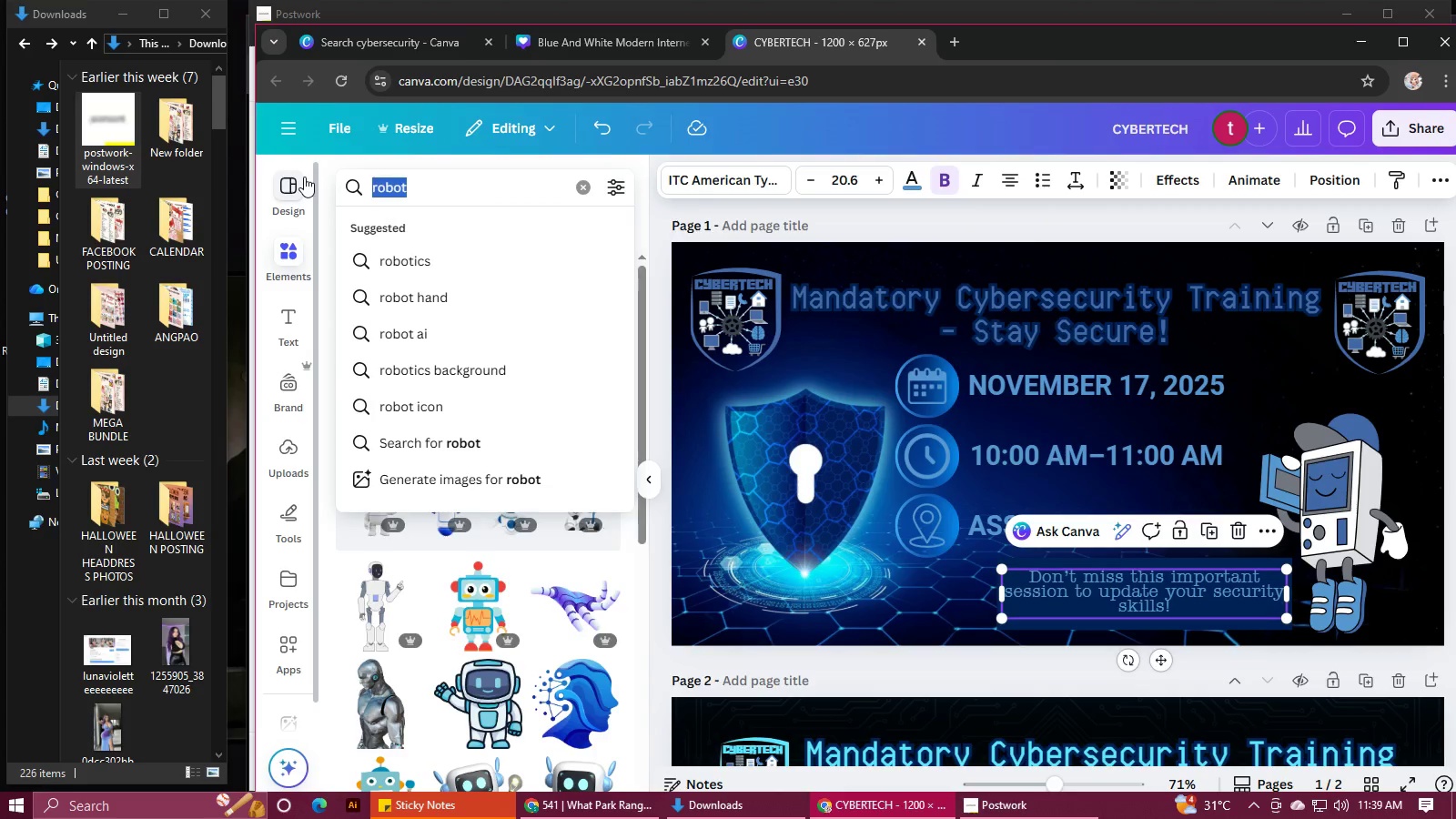 
type(add to calendar)
 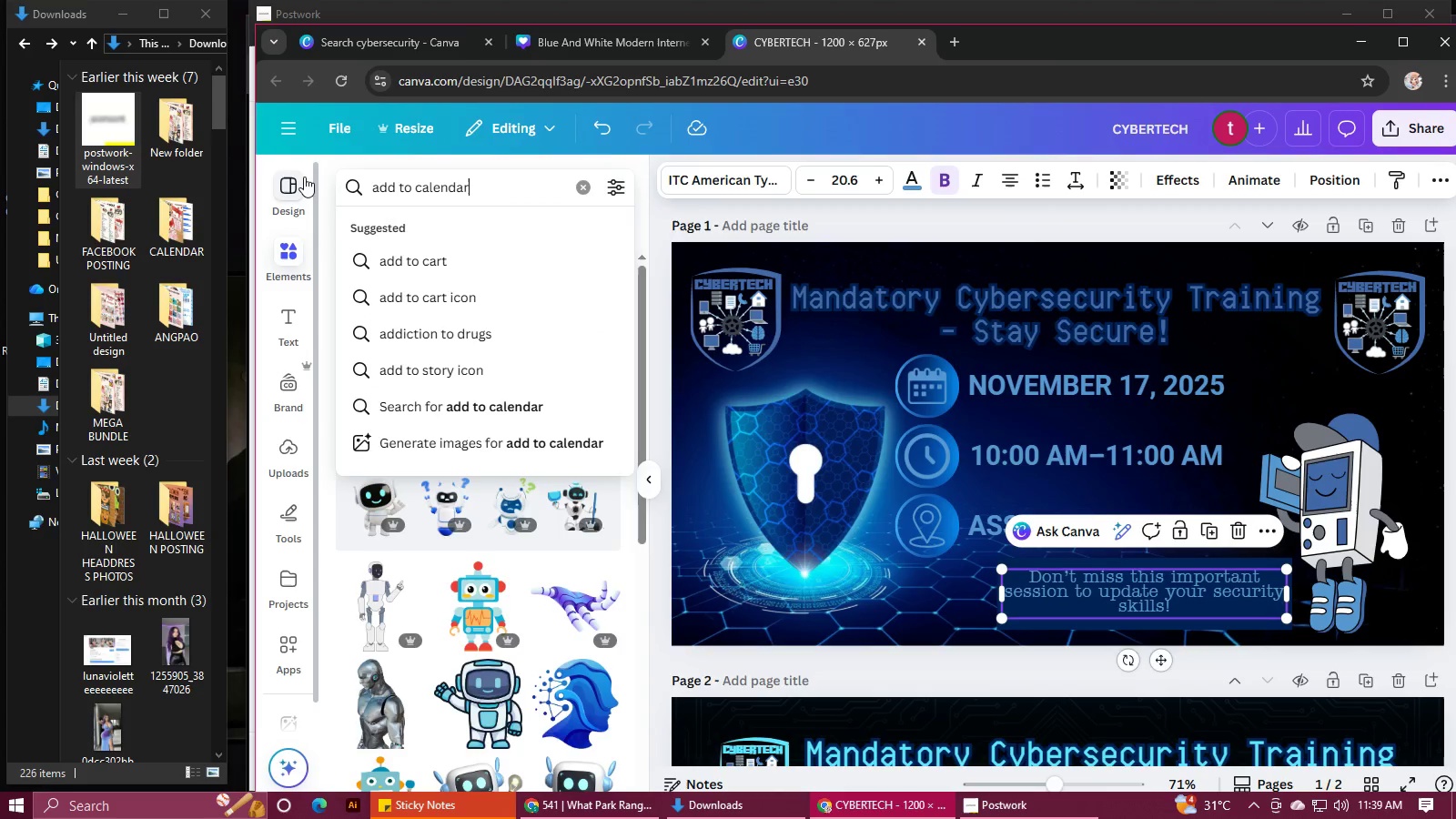 
key(Enter)
 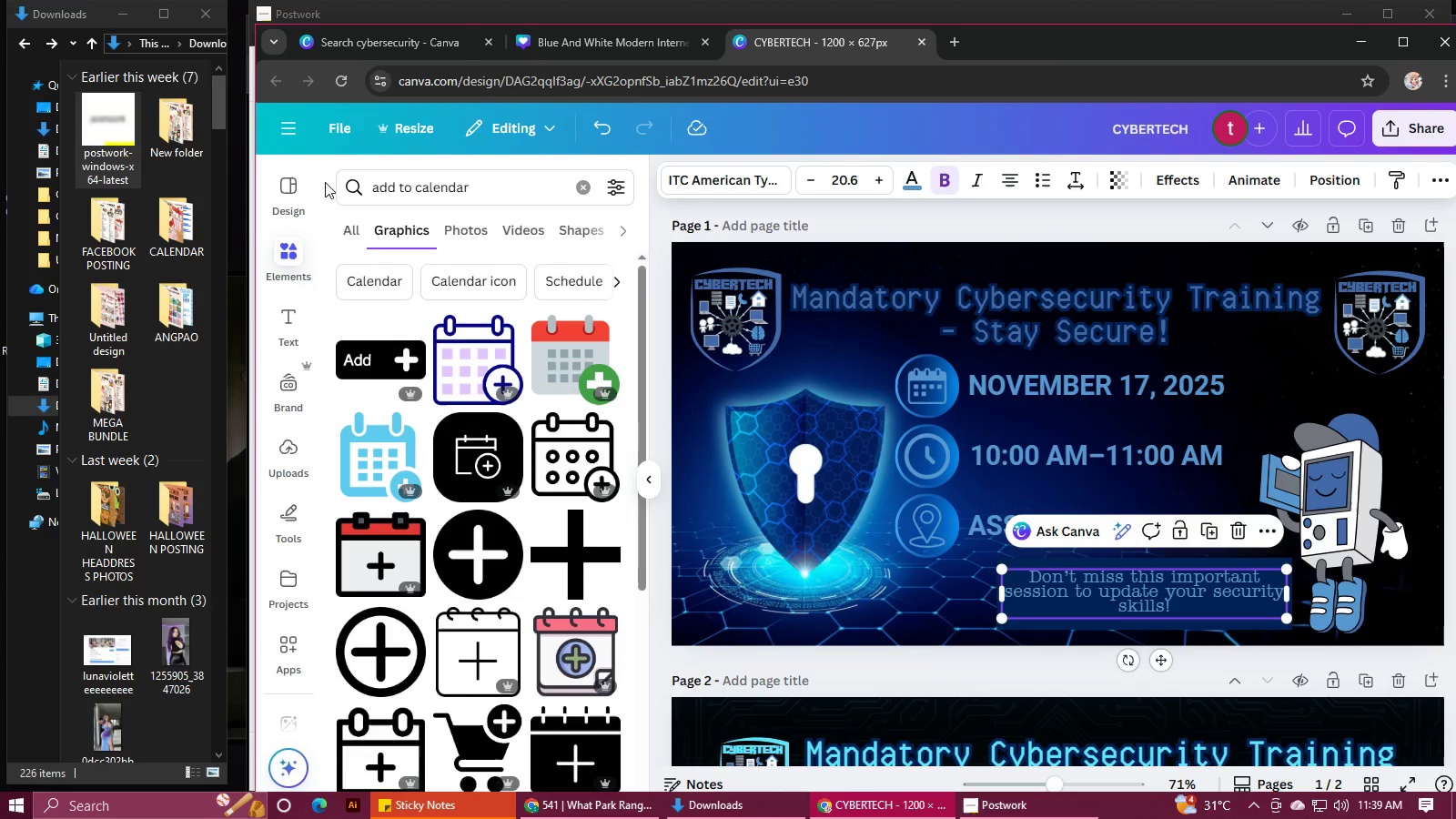 
scroll: coordinate [371, 447], scroll_direction: down, amount: 2.0
 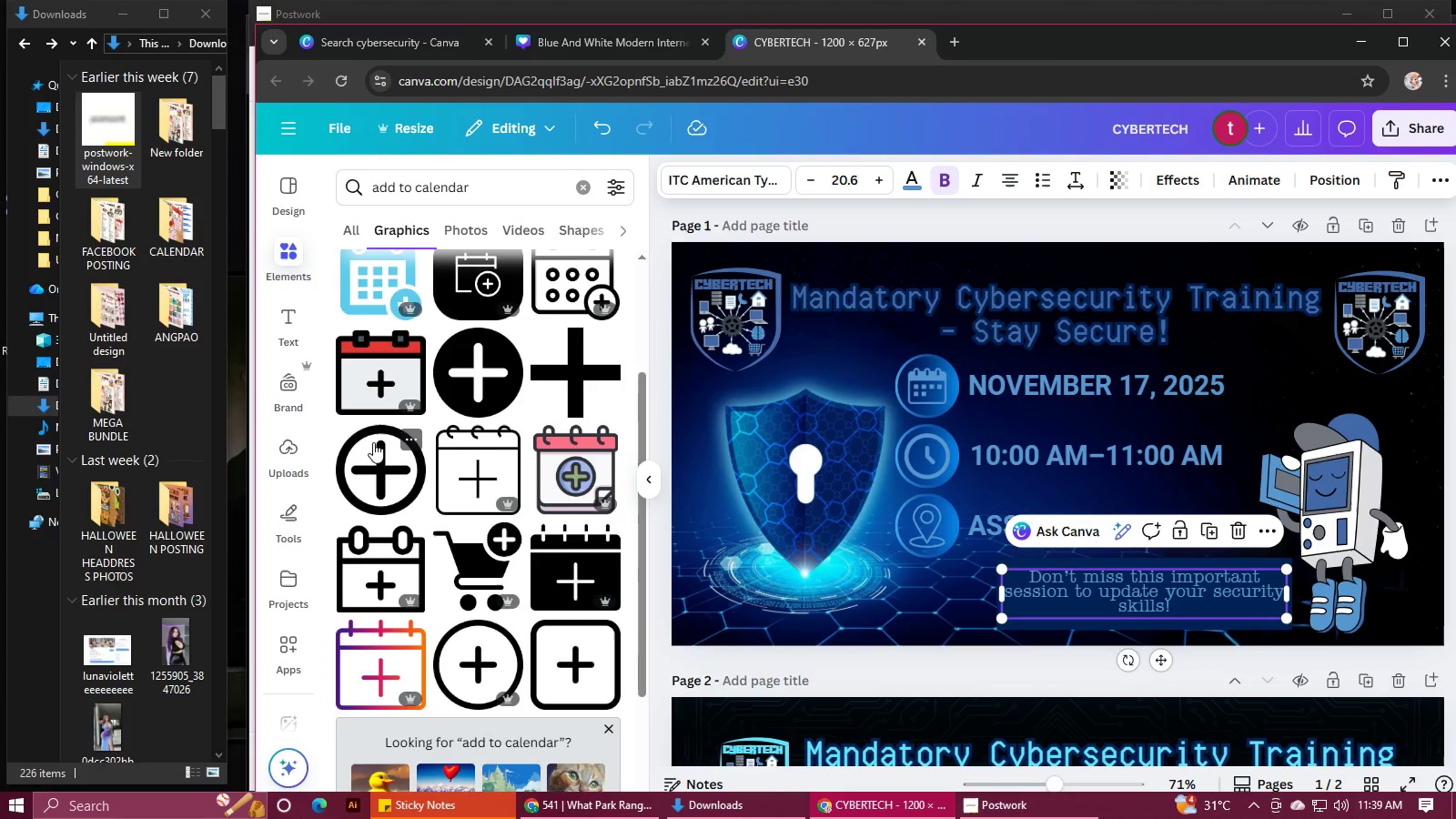 
scroll: coordinate [373, 442], scroll_direction: up, amount: 3.0
 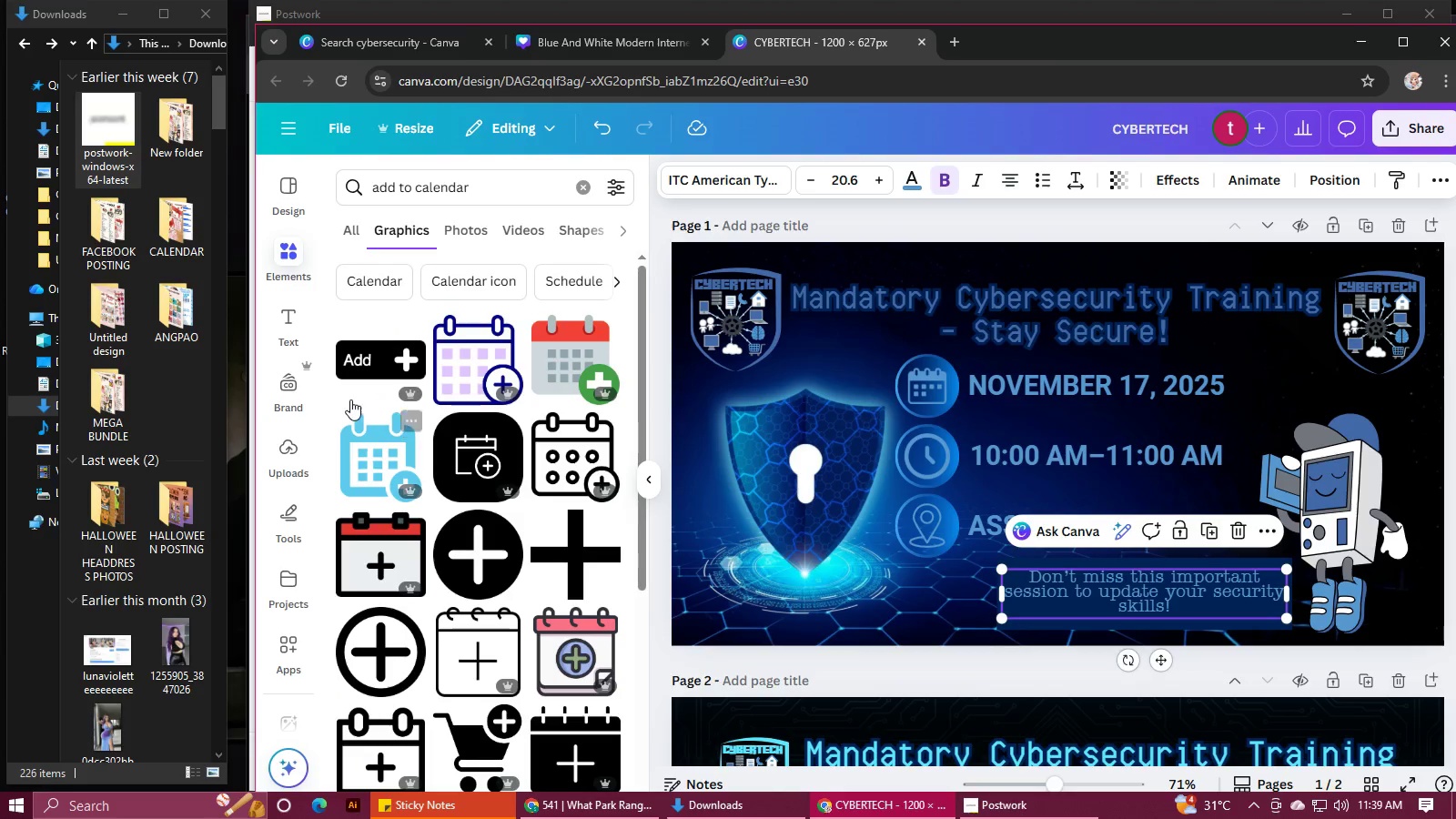 
scroll: coordinate [349, 394], scroll_direction: down, amount: 12.0
 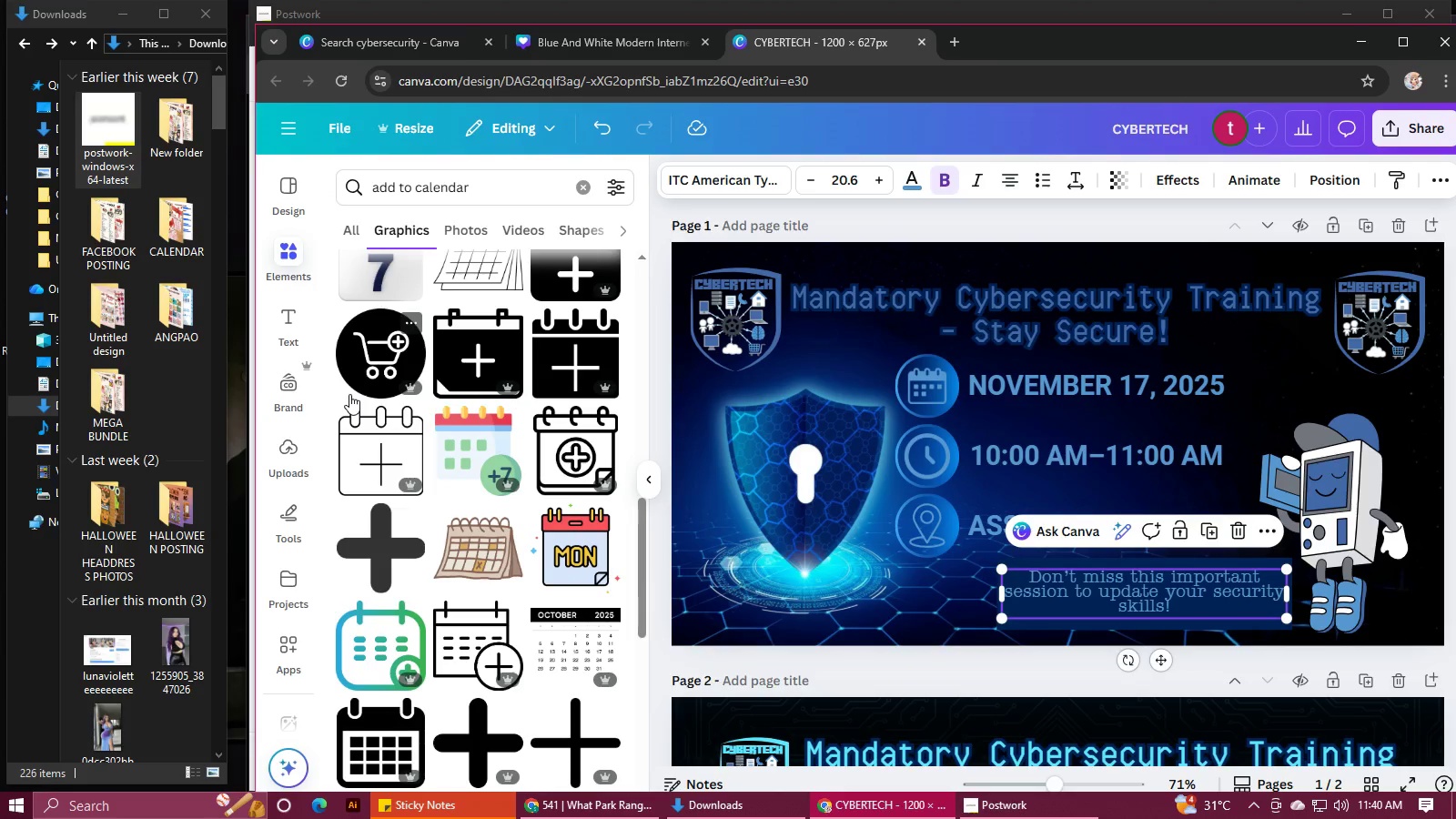 
scroll: coordinate [350, 392], scroll_direction: up, amount: 10.0
 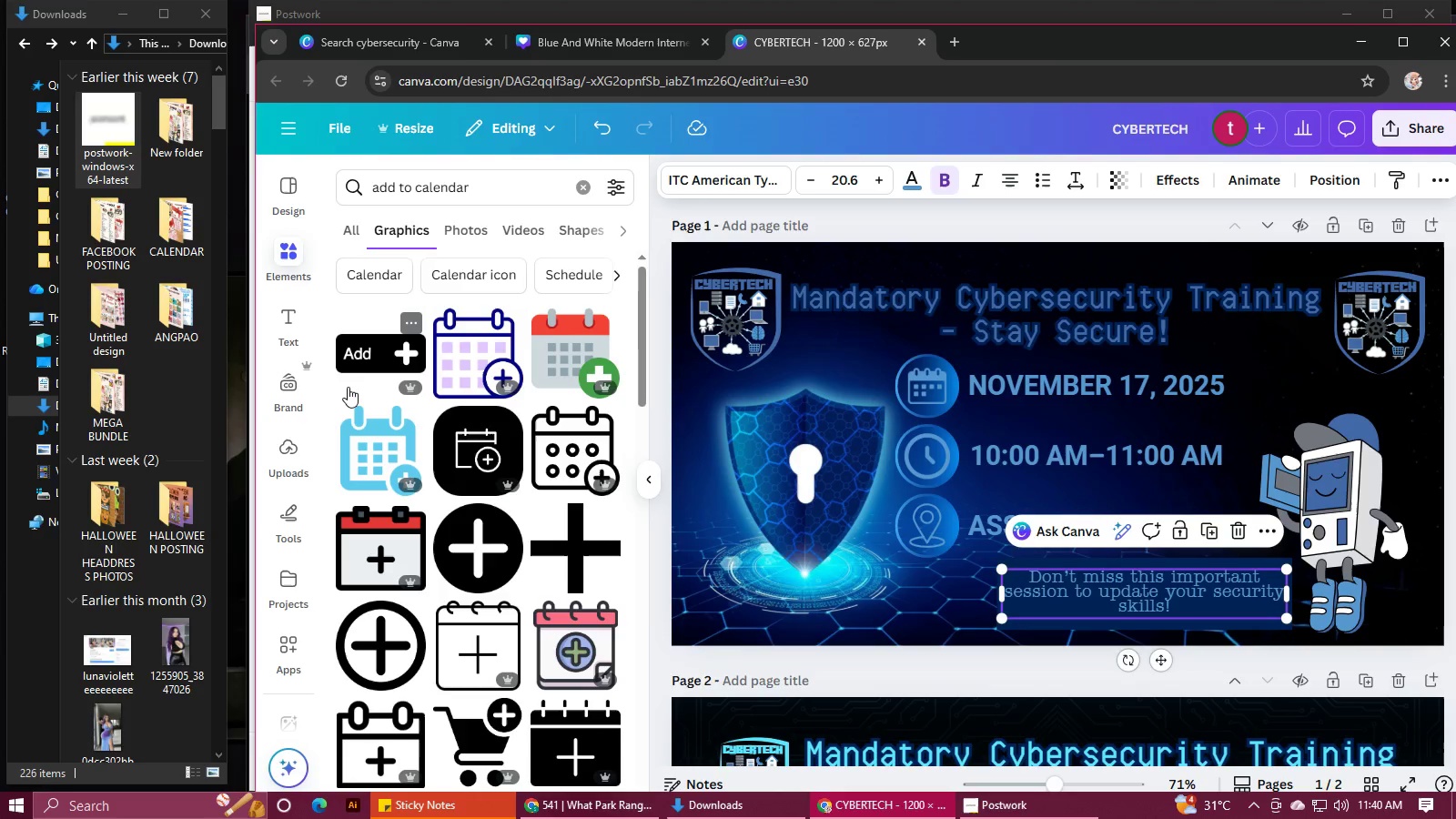 
left_click([357, 361])
 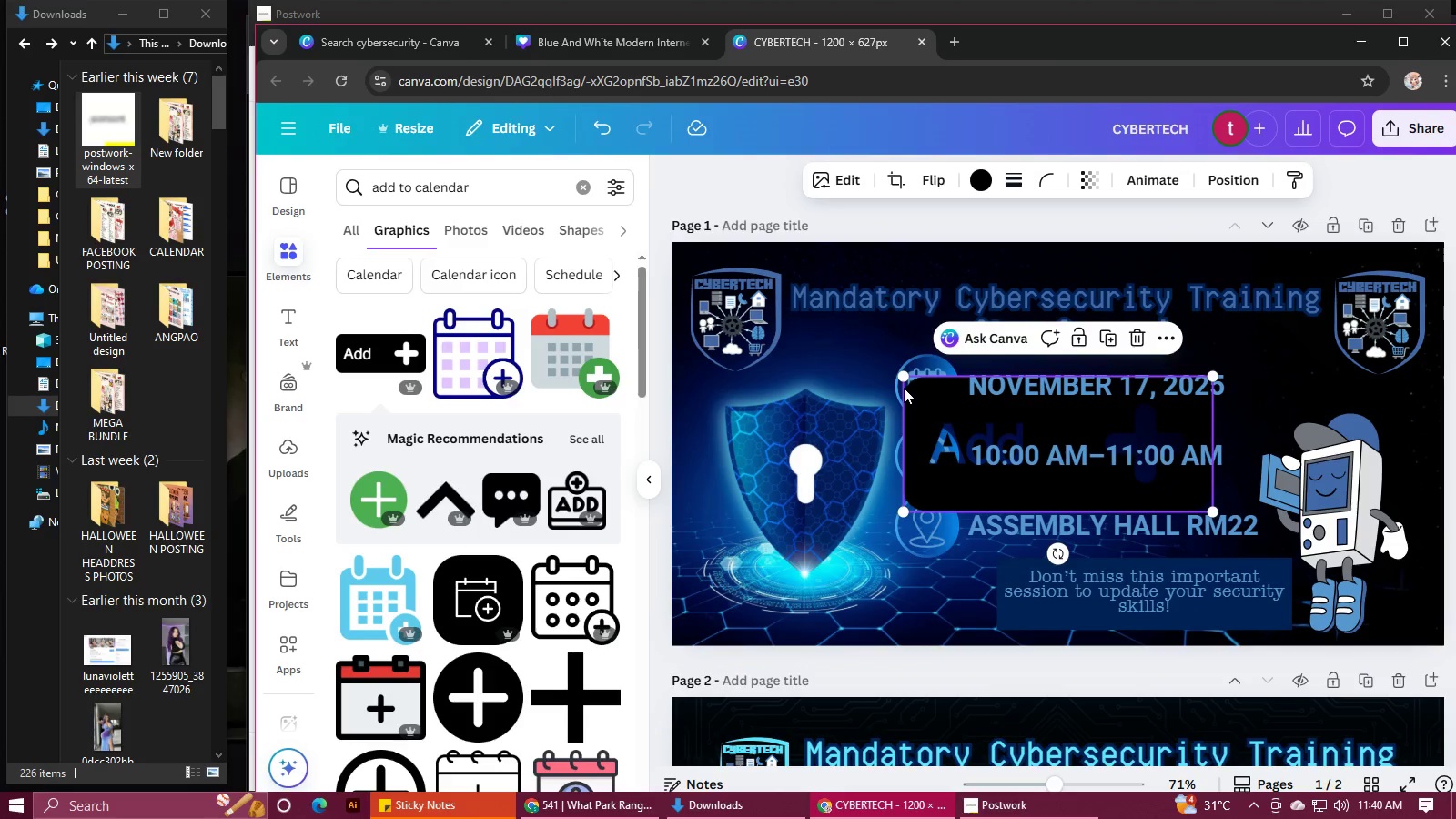 
left_click_drag(start_coordinate=[904, 378], to_coordinate=[1118, 525])
 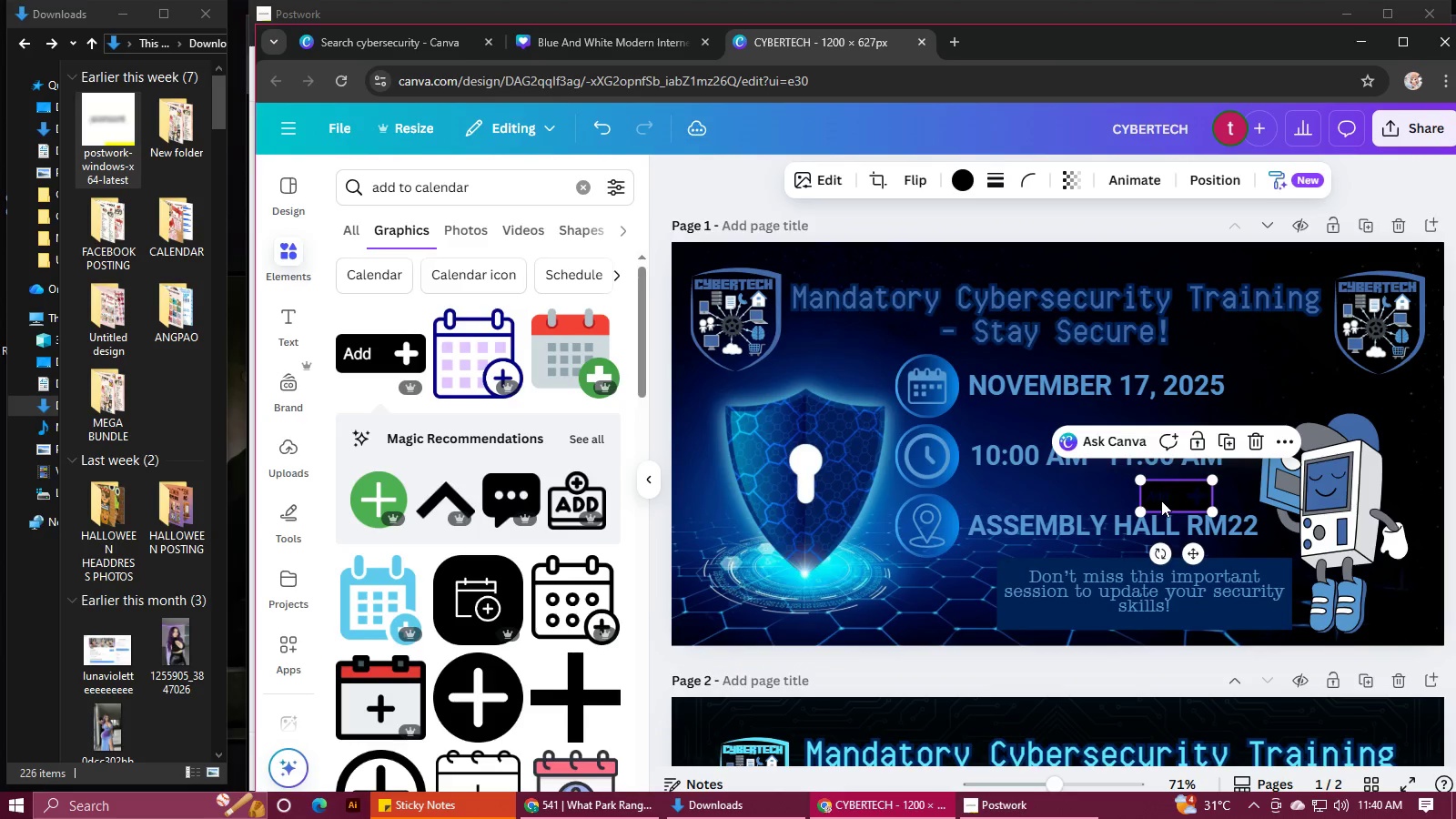 
left_click_drag(start_coordinate=[1161, 500], to_coordinate=[1039, 623])
 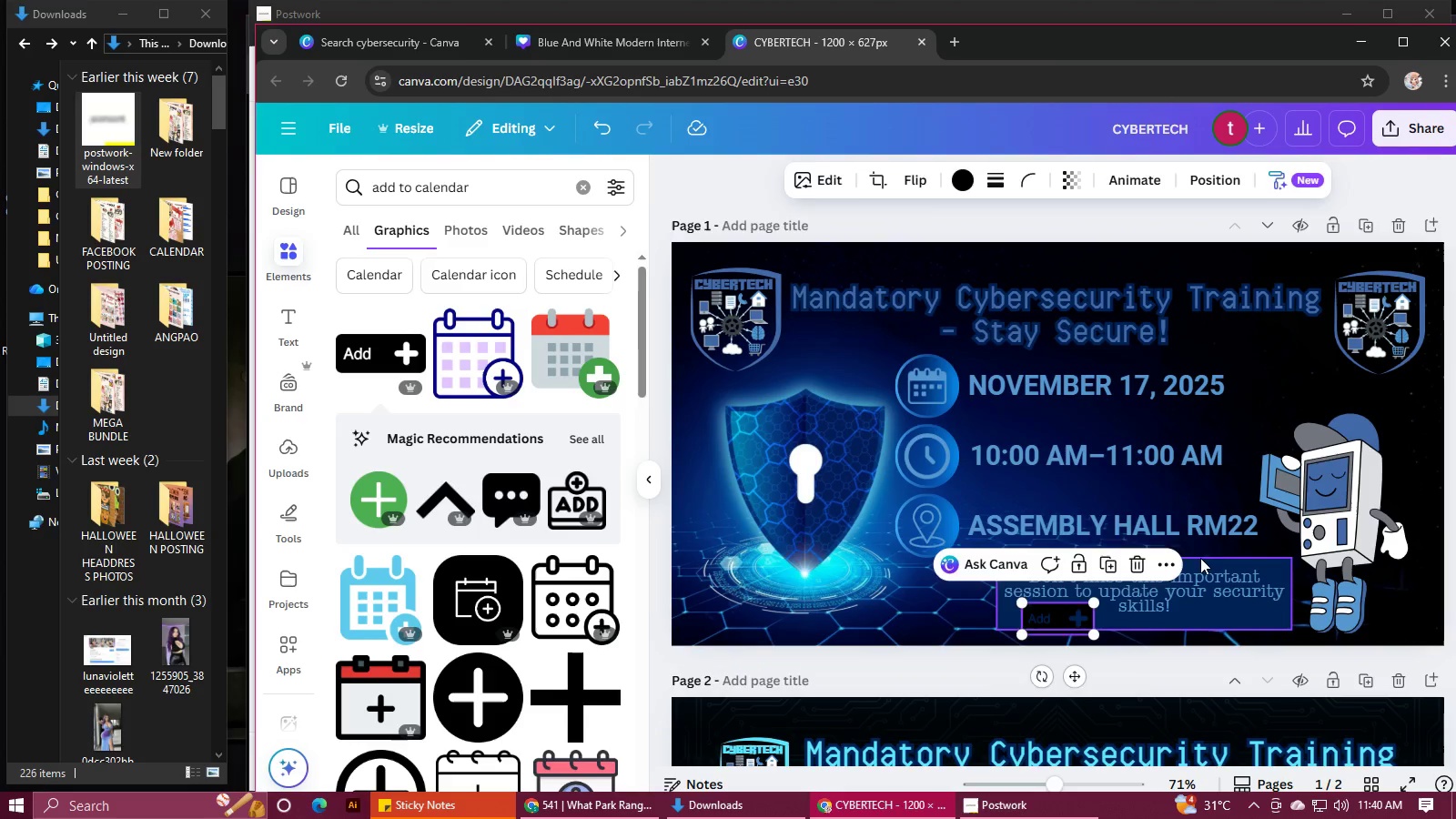 
left_click([1203, 560])
 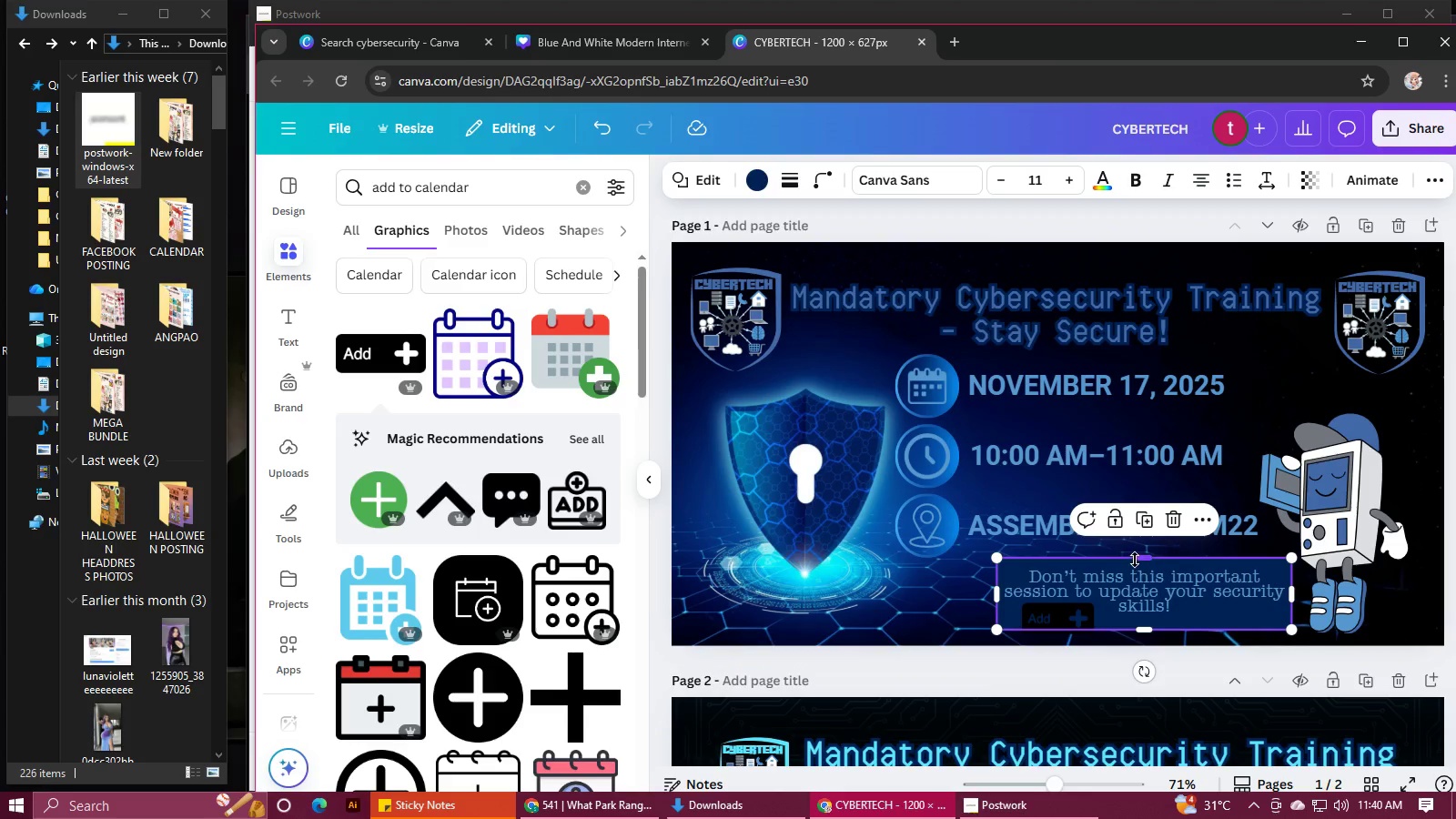 
left_click_drag(start_coordinate=[1135, 560], to_coordinate=[1130, 546])
 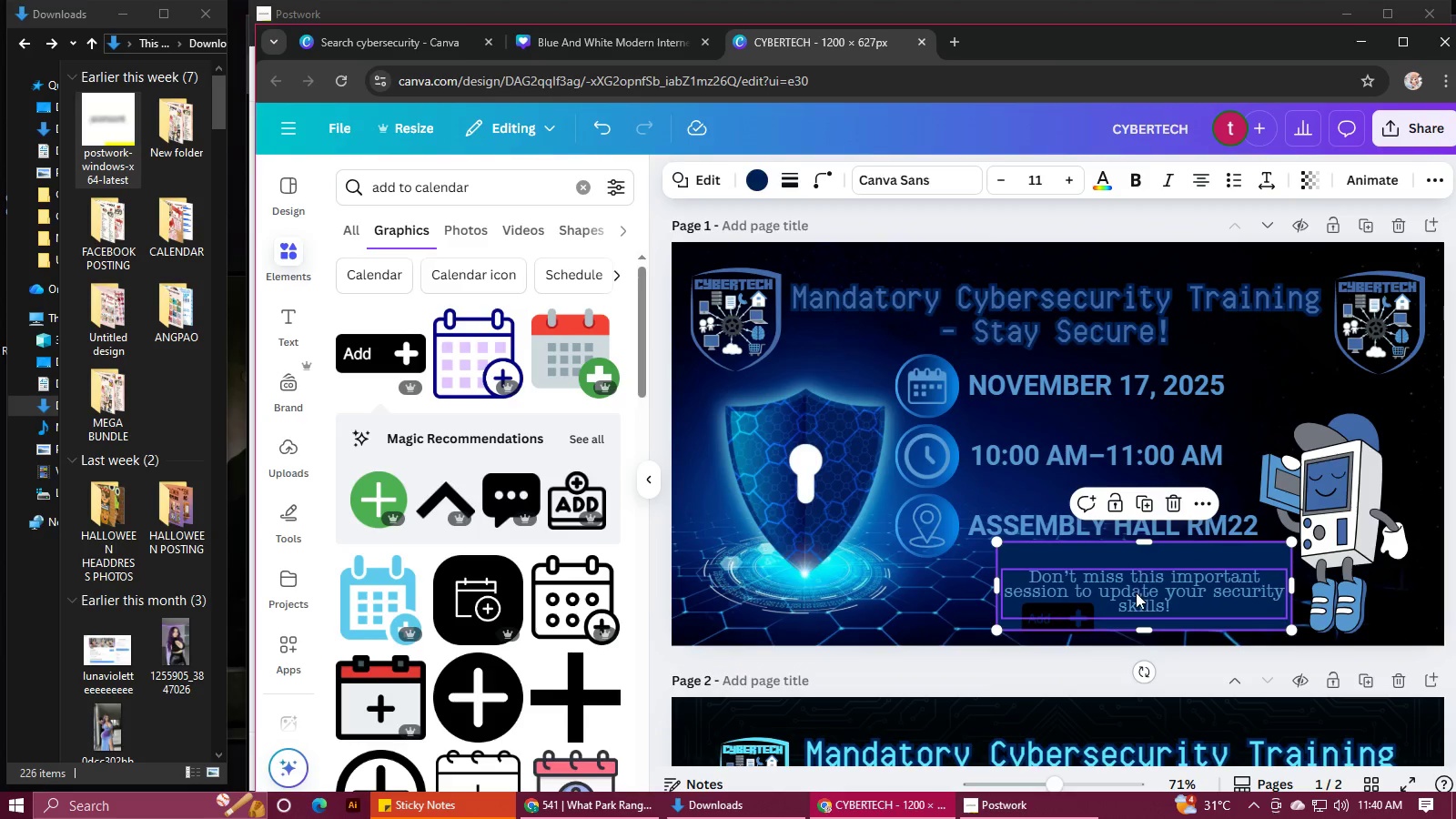 
left_click([1136, 592])
 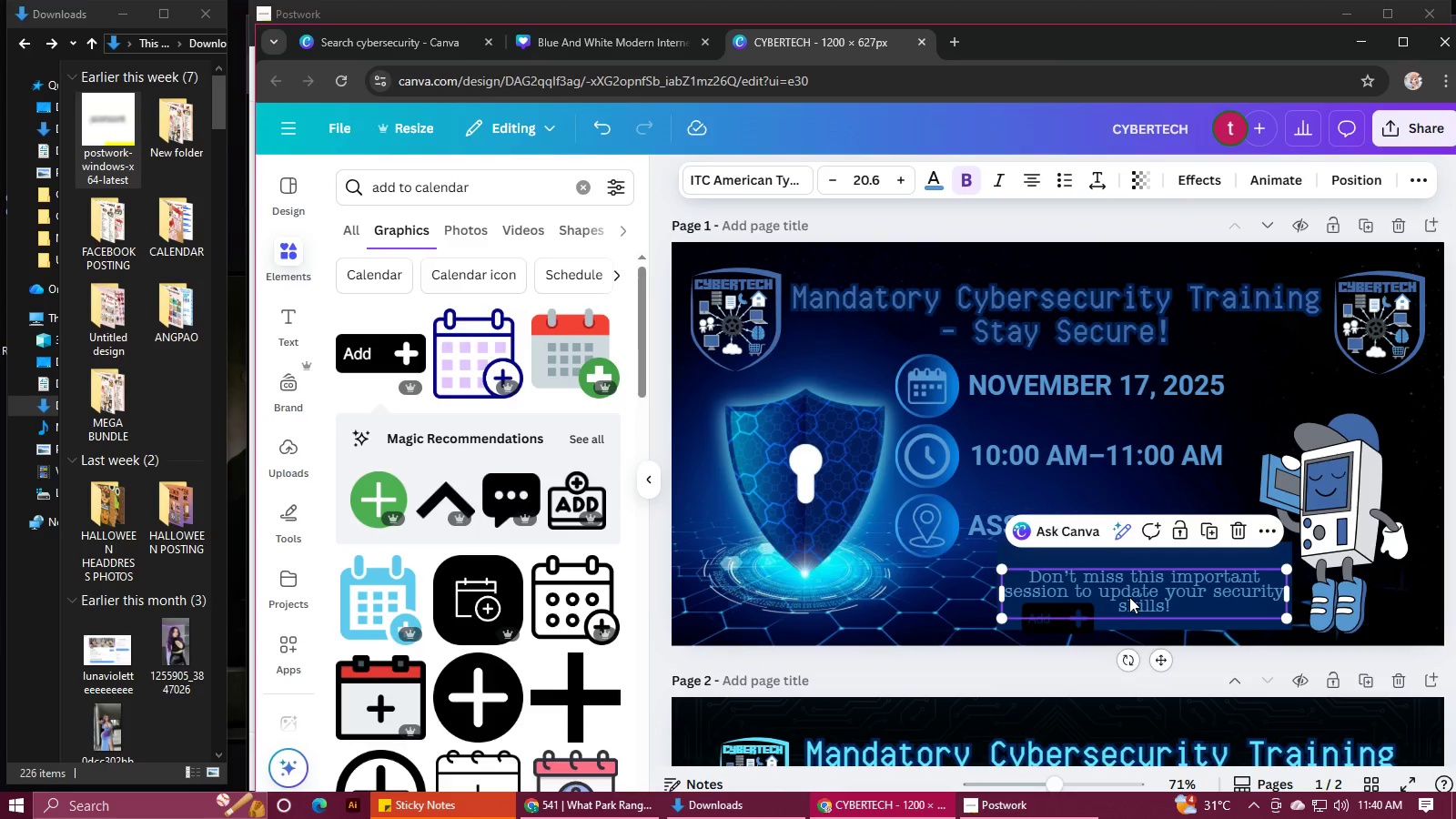 
left_click_drag(start_coordinate=[1129, 597], to_coordinate=[1130, 577])
 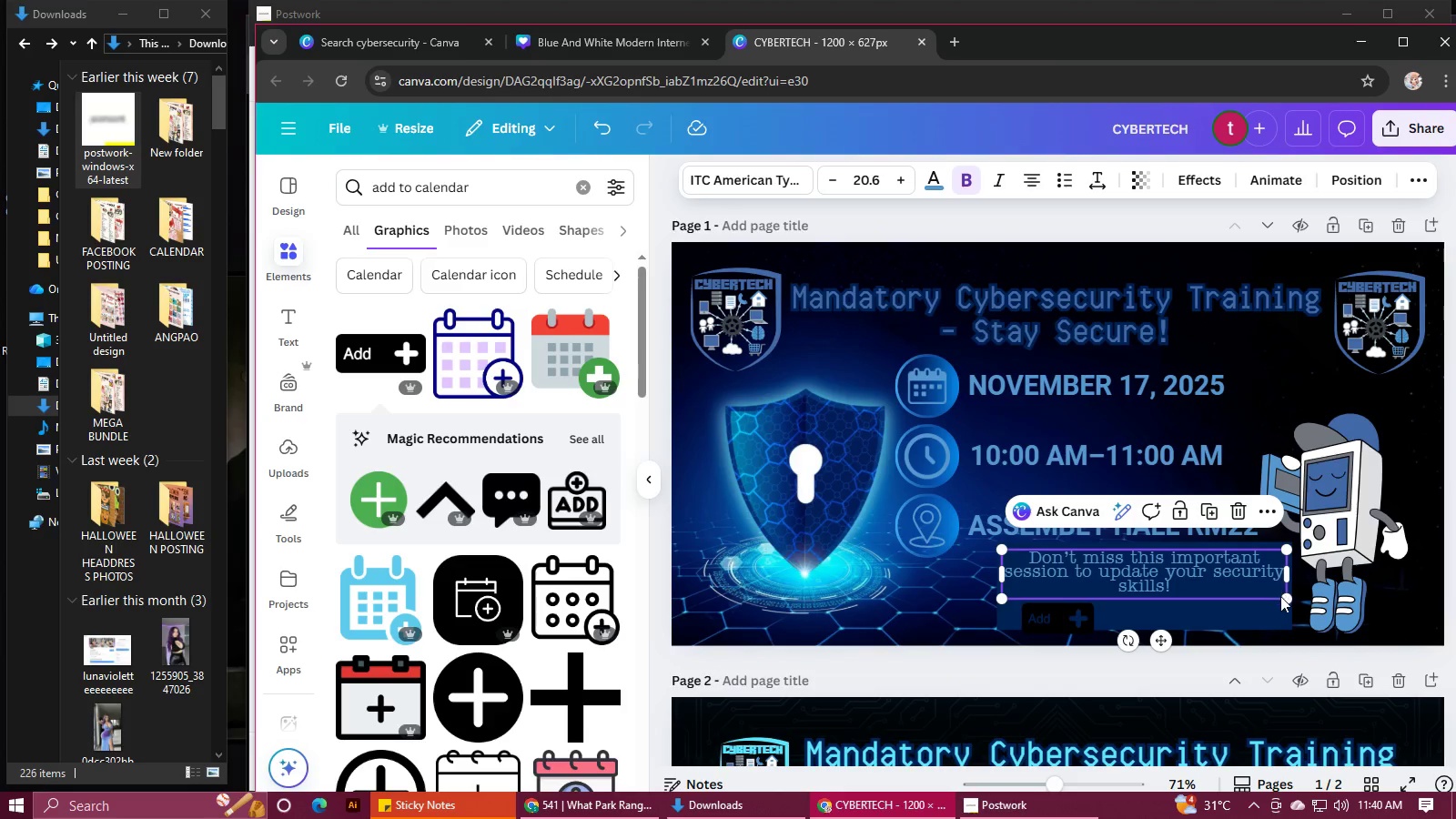 
left_click_drag(start_coordinate=[1287, 592], to_coordinate=[1261, 591])
 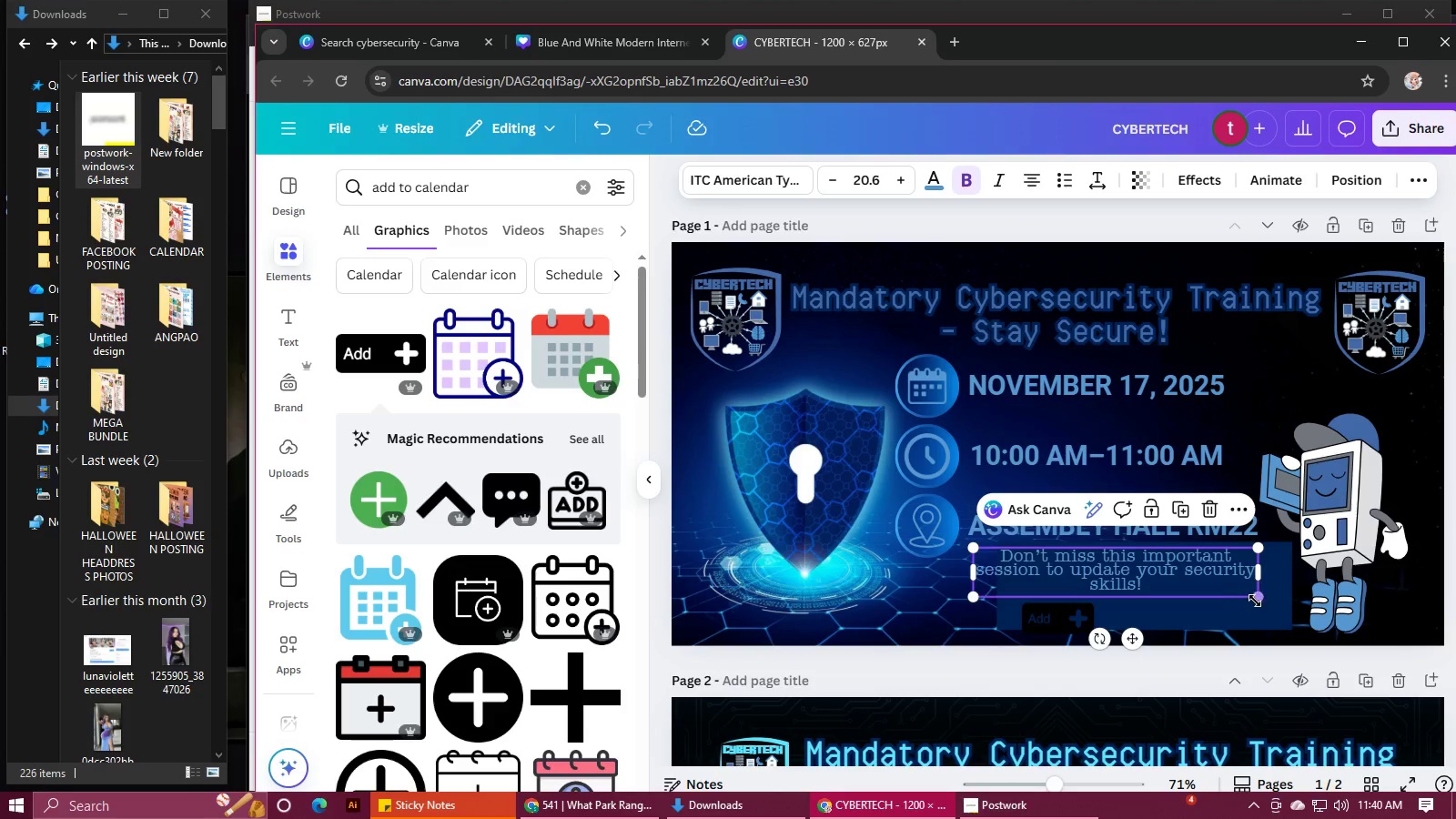 
left_click_drag(start_coordinate=[1256, 601], to_coordinate=[1228, 595])
 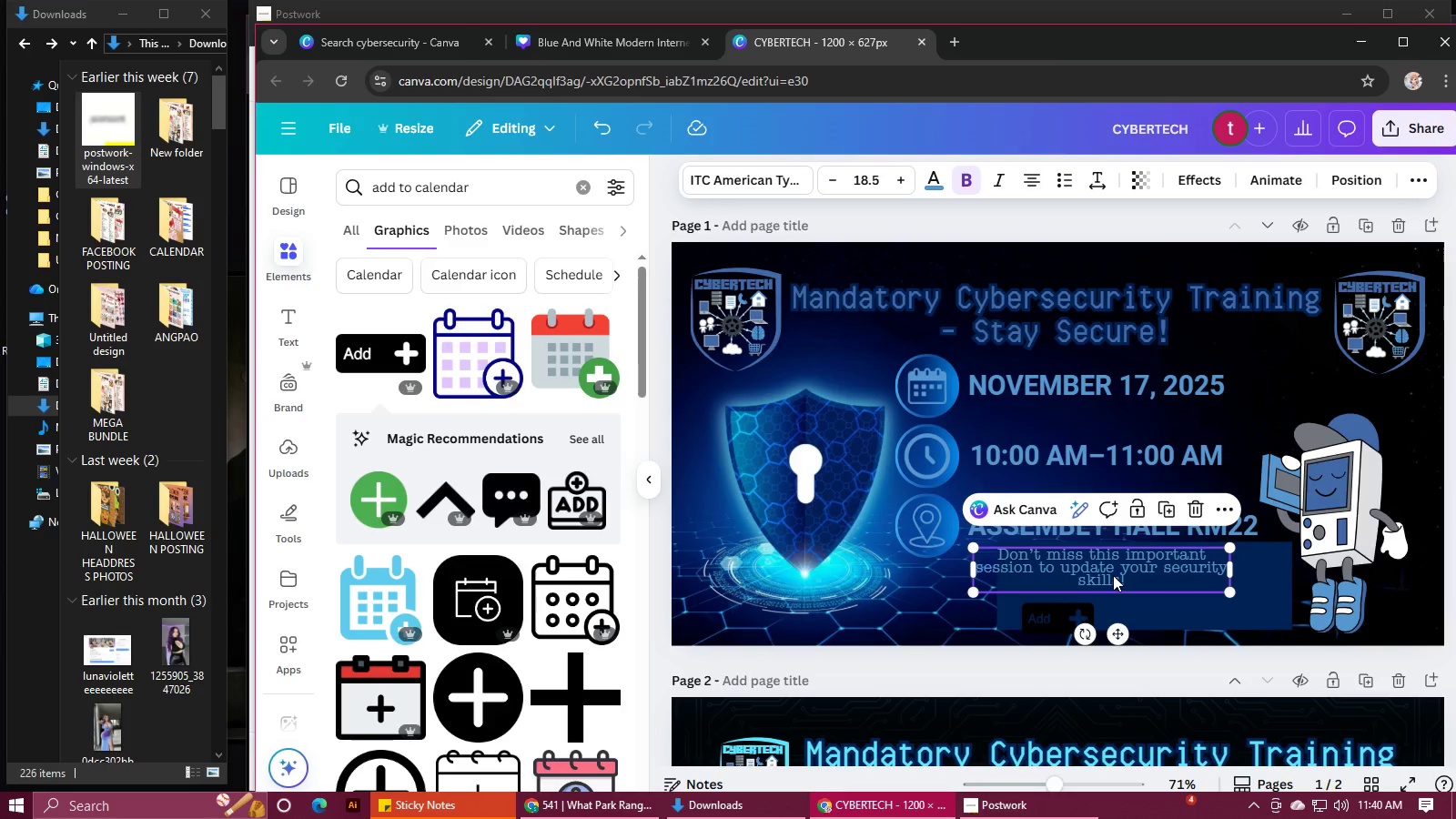 
left_click_drag(start_coordinate=[1113, 575], to_coordinate=[1143, 581])
 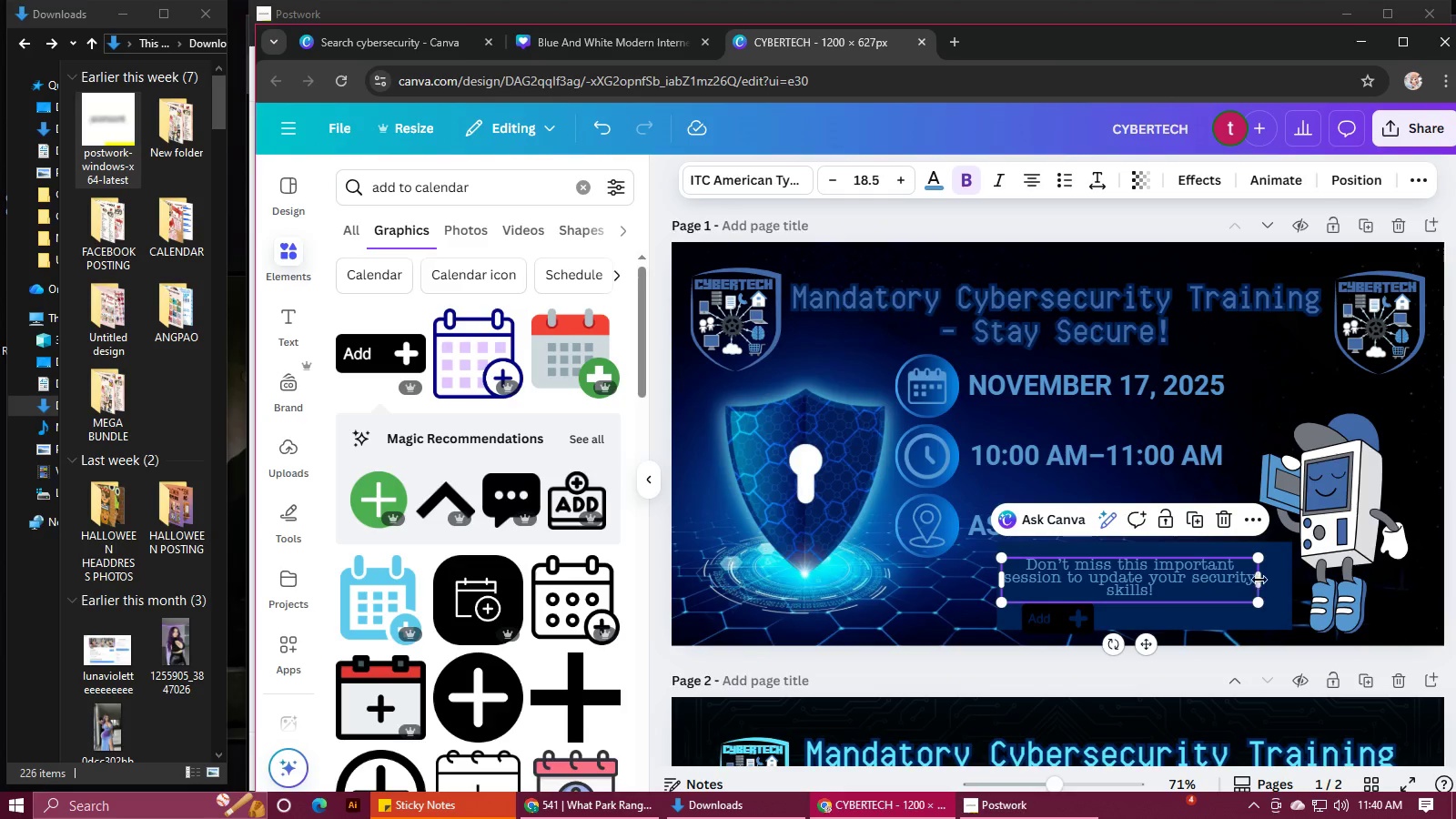 
left_click_drag(start_coordinate=[1261, 580], to_coordinate=[1284, 575])
 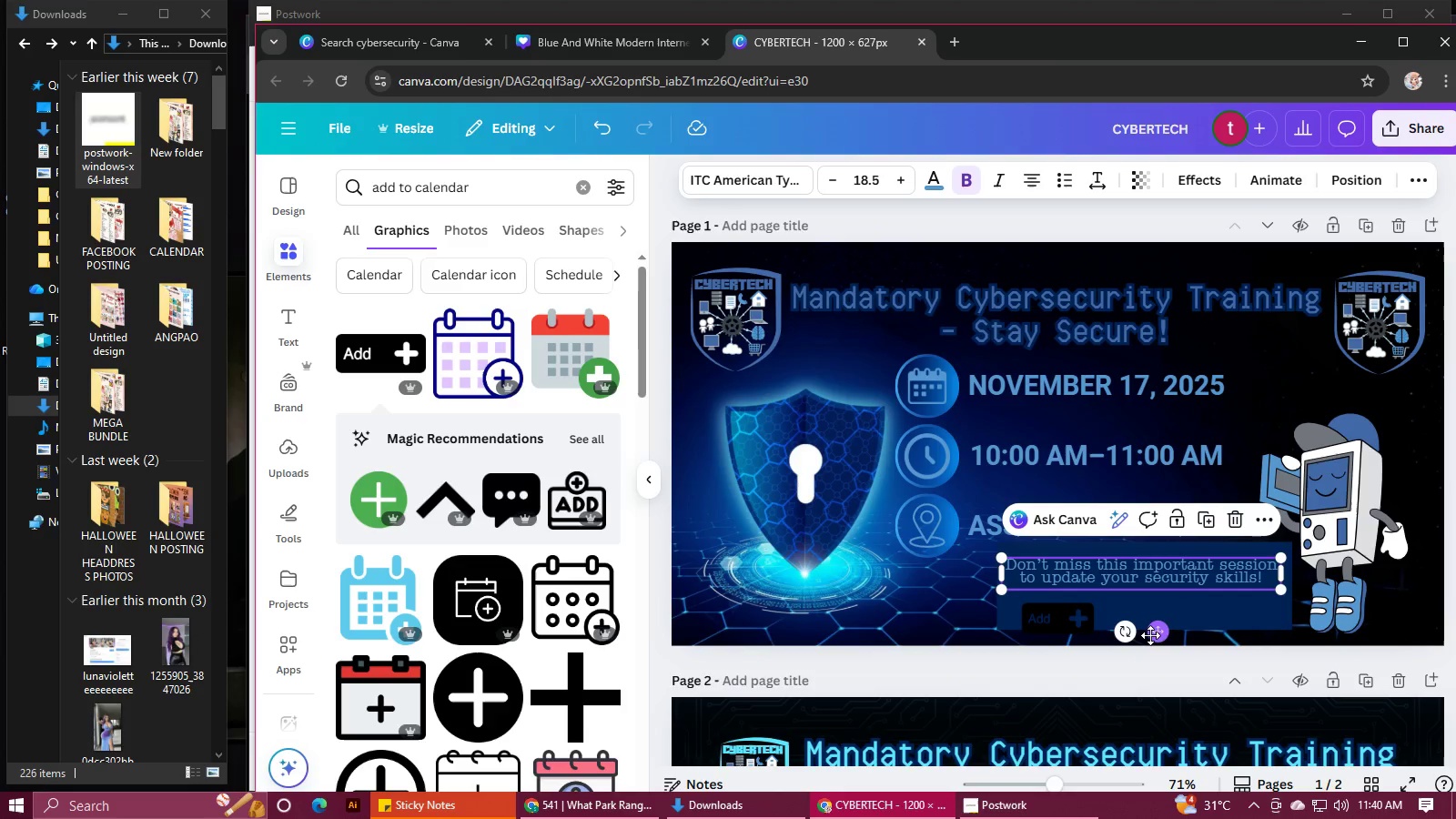 
left_click_drag(start_coordinate=[1150, 635], to_coordinate=[1153, 624])
 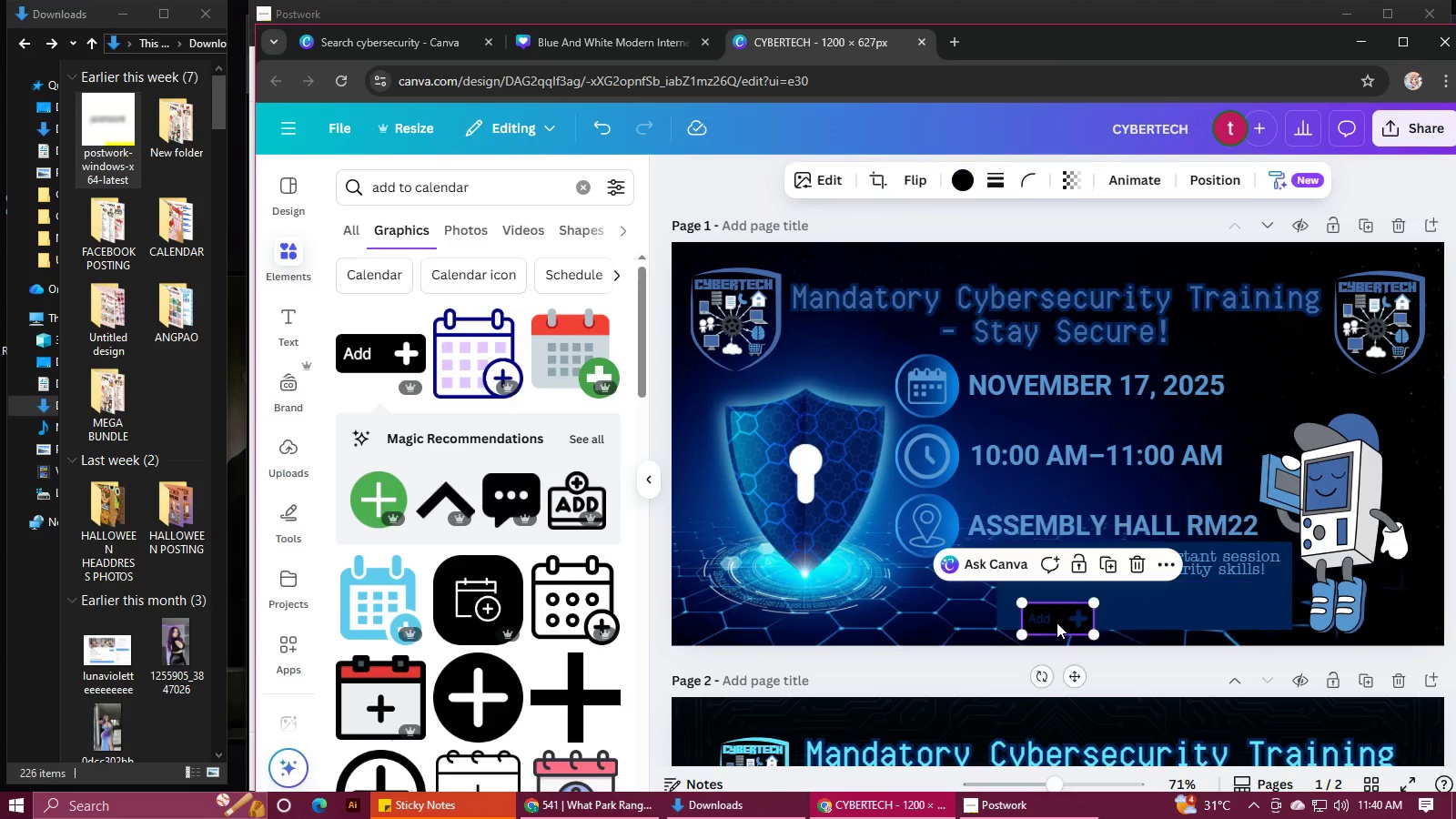 
left_click_drag(start_coordinate=[1057, 622], to_coordinate=[1050, 612])
 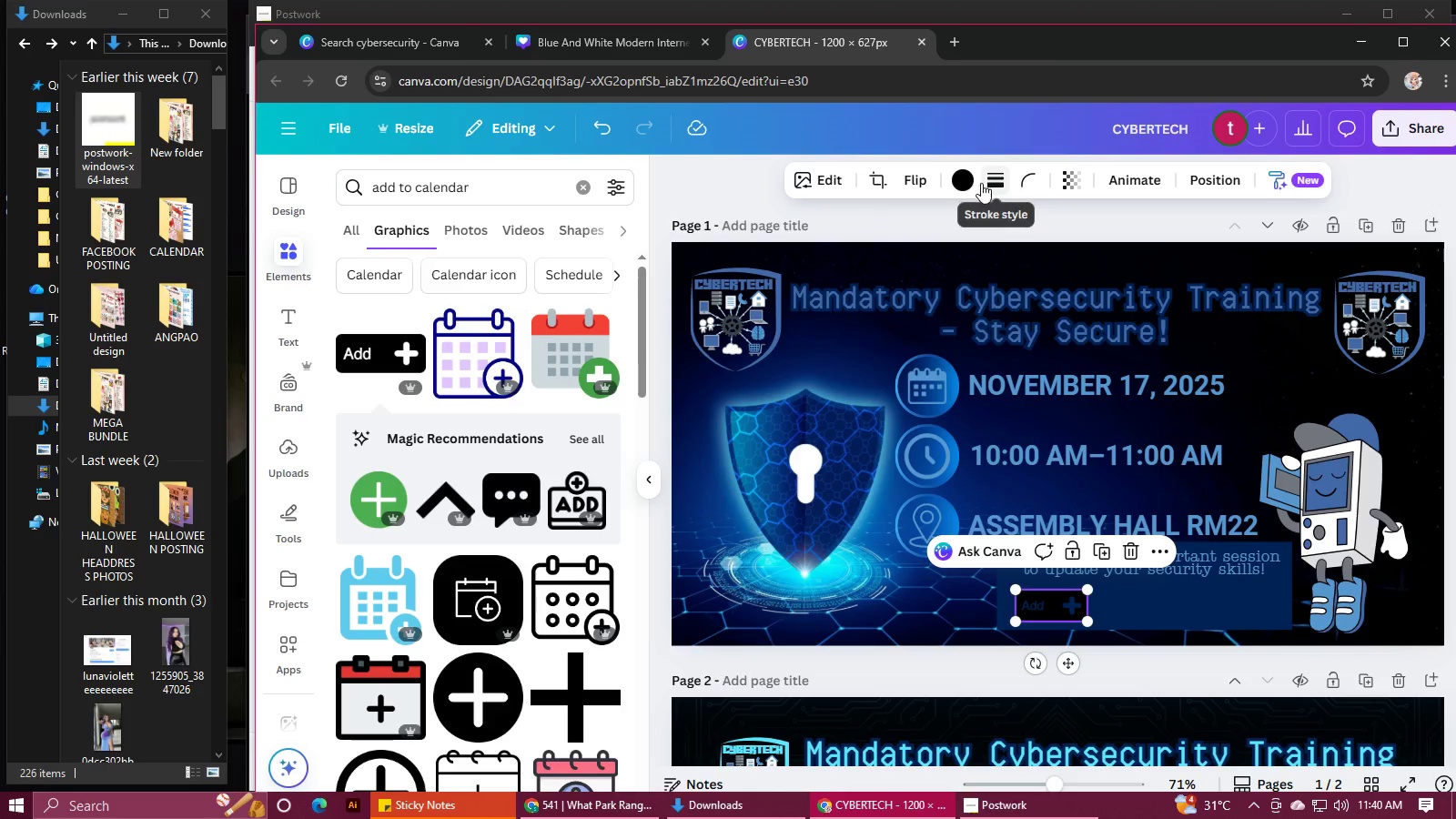 
left_click([962, 179])
 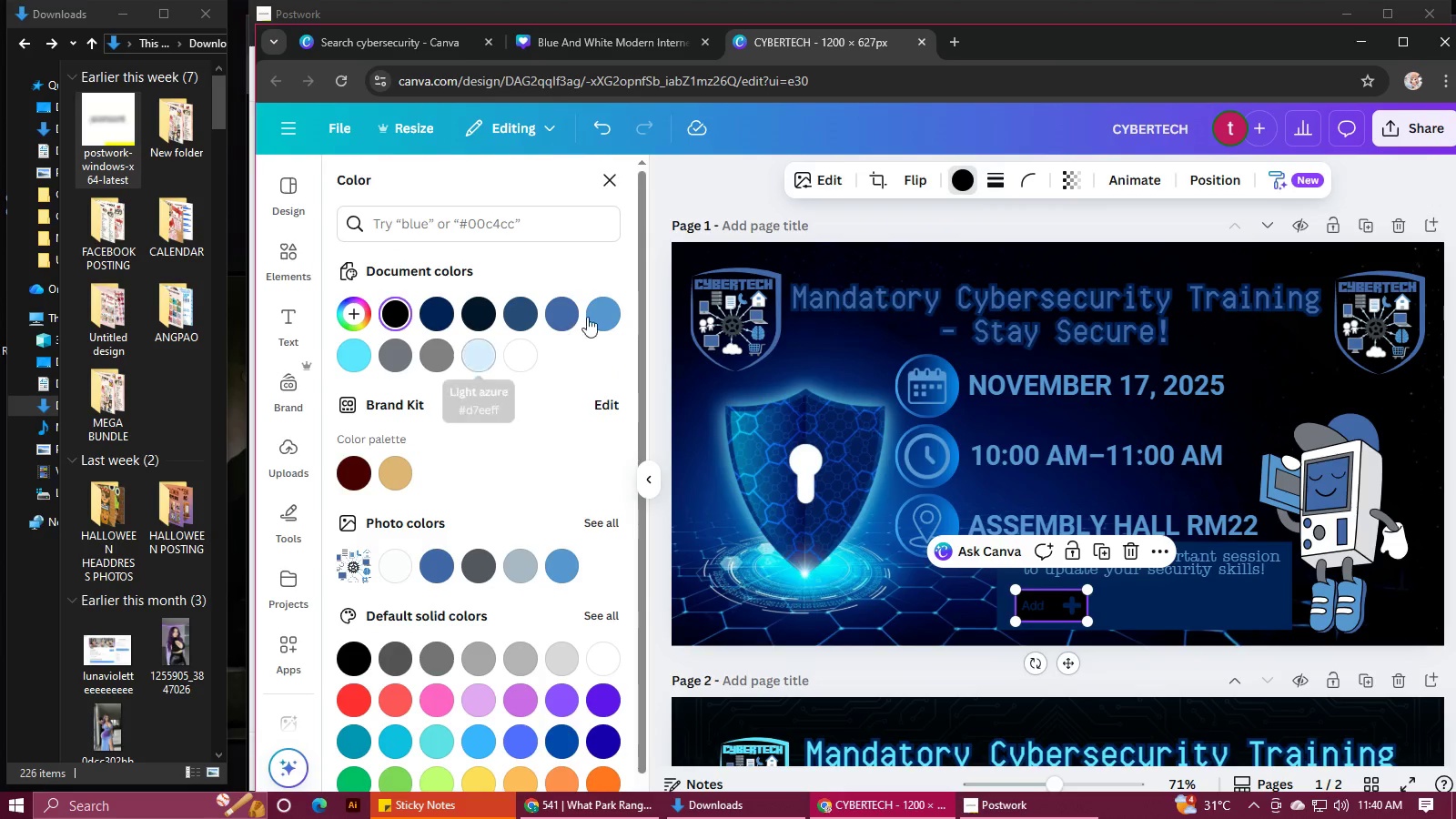 
left_click([600, 310])
 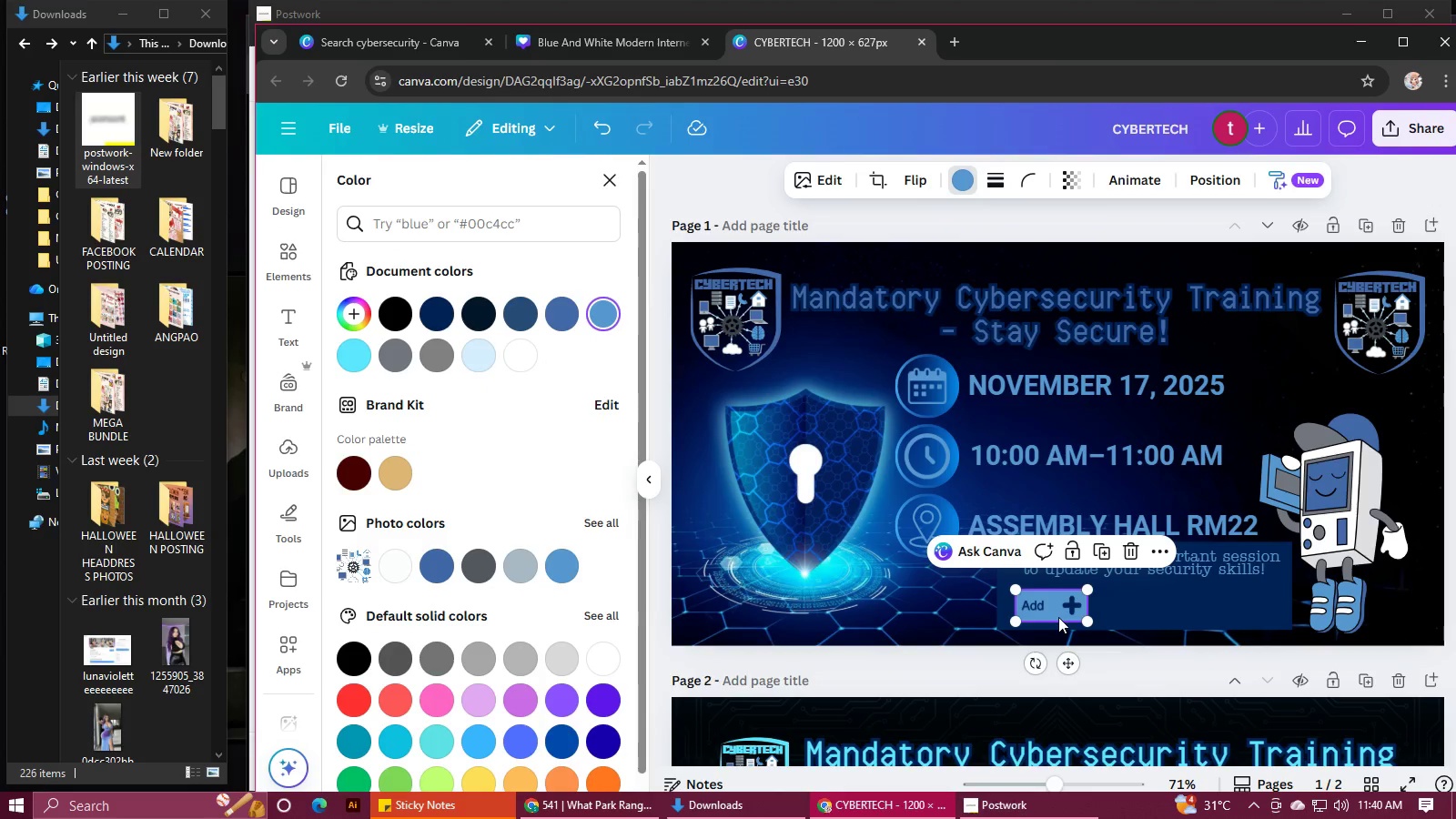 
left_click_drag(start_coordinate=[1055, 613], to_coordinate=[1050, 613])
 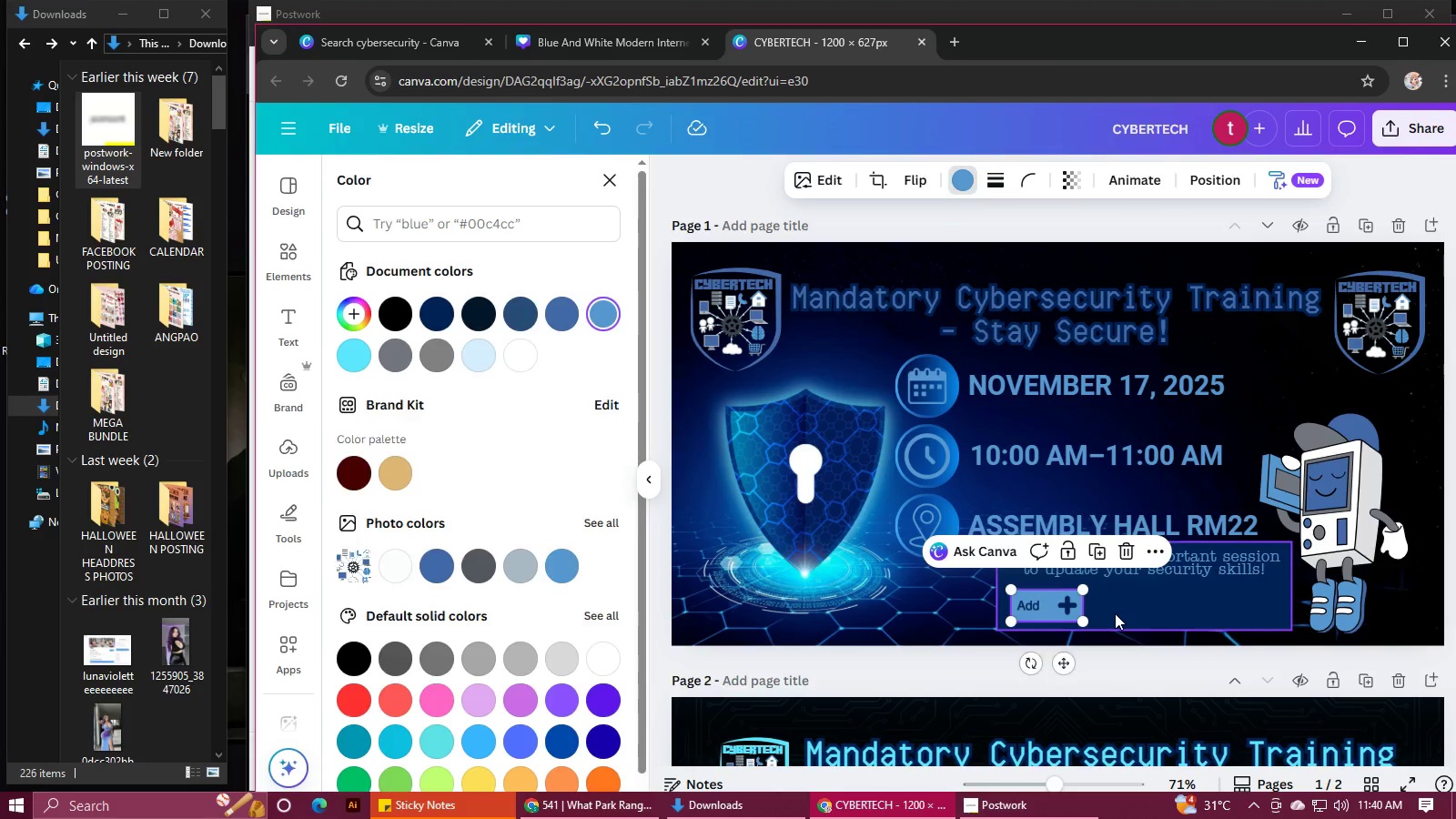 
left_click([1115, 613])
 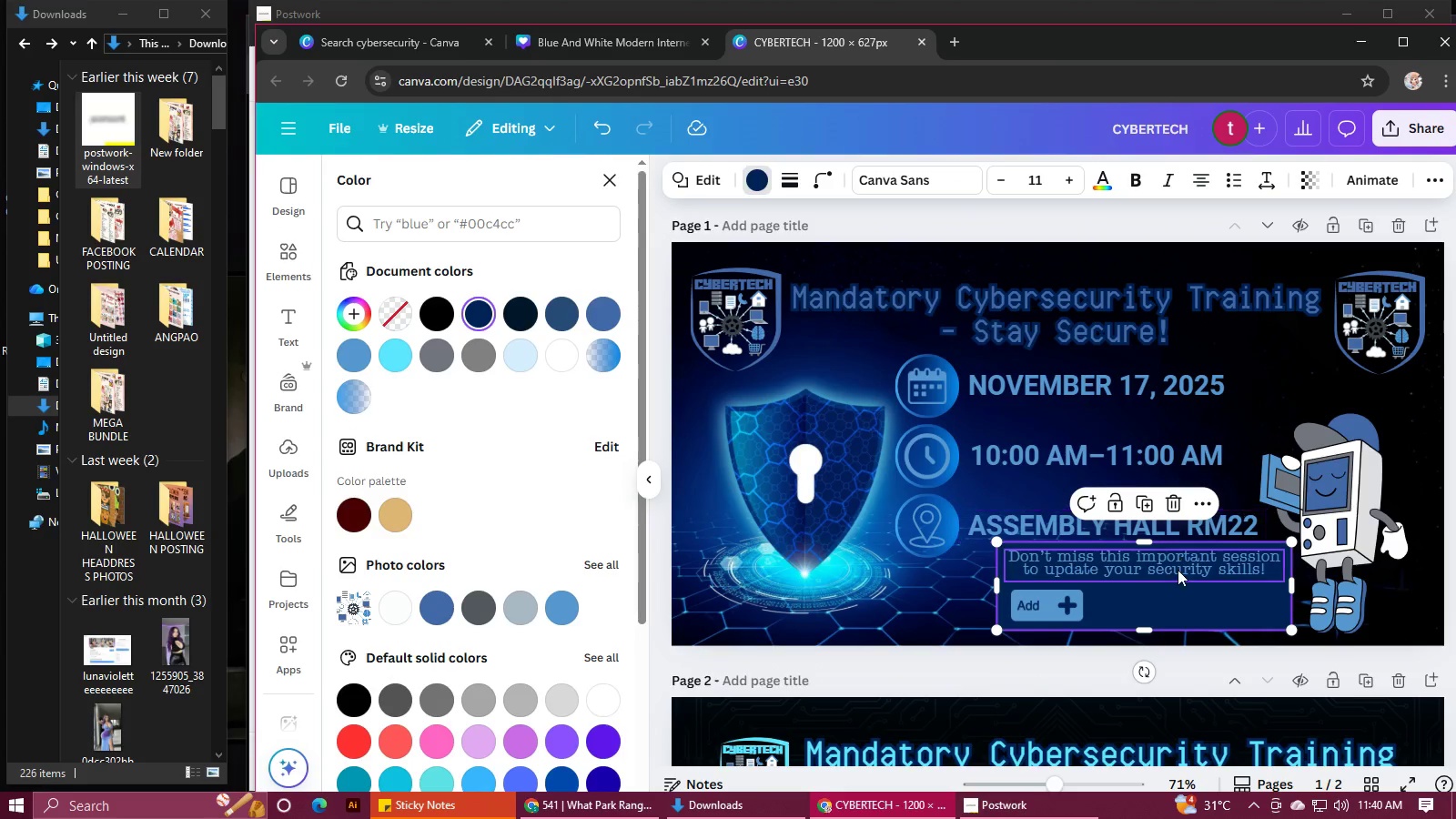 
left_click([1154, 571])
 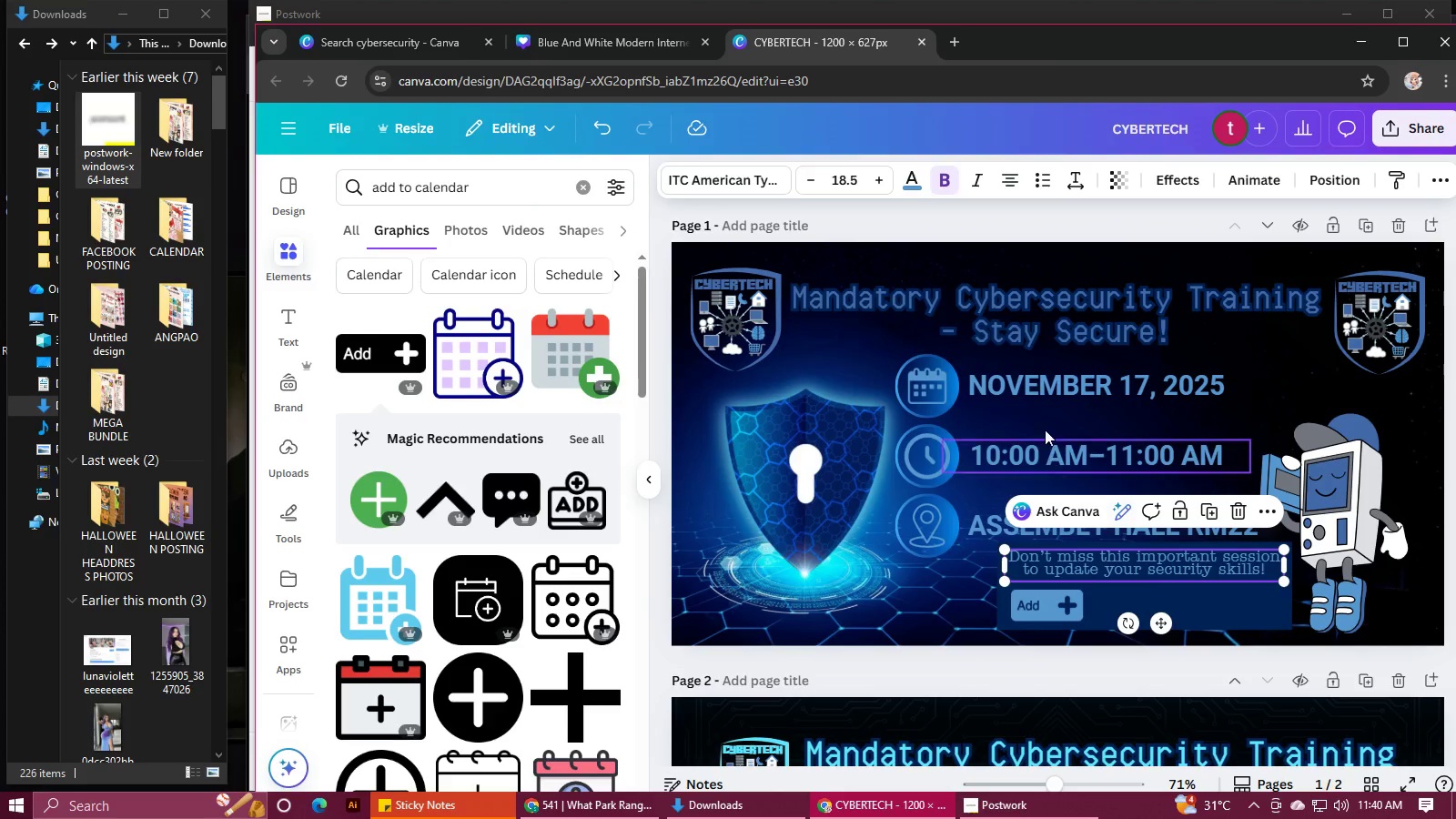 
left_click([1029, 388])
 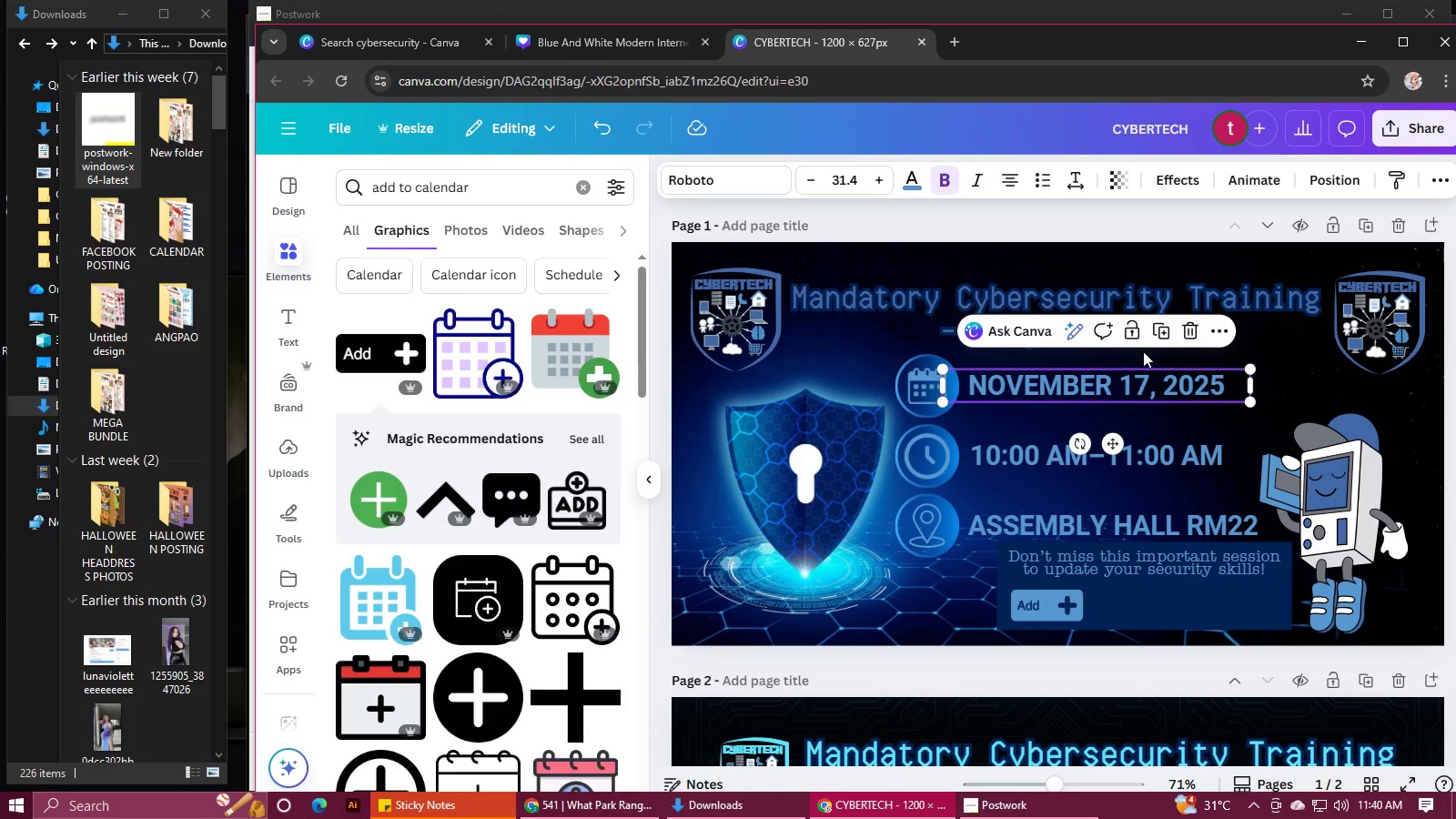 
left_click([1150, 329])
 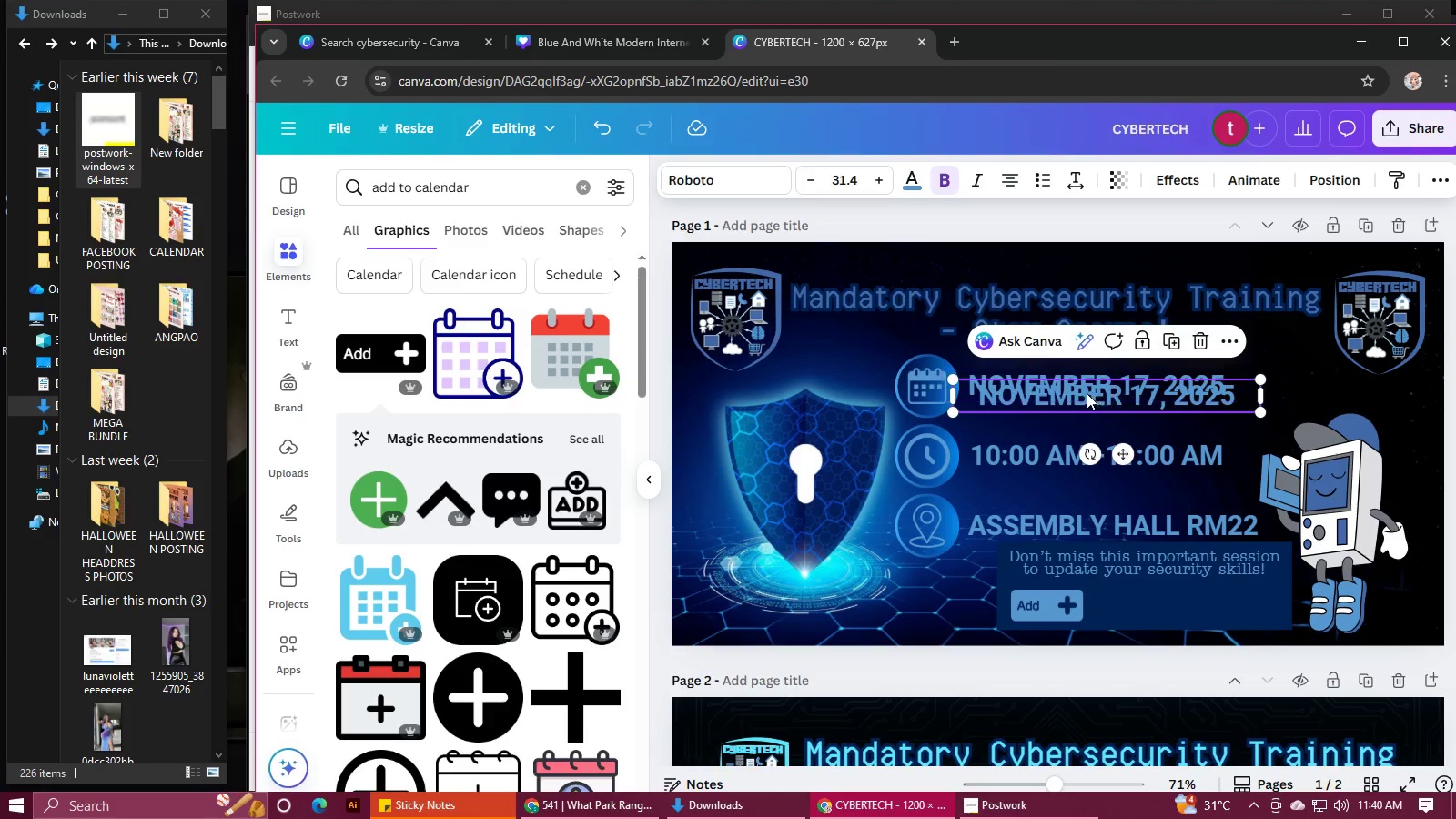 
left_click_drag(start_coordinate=[1086, 396], to_coordinate=[1176, 595])
 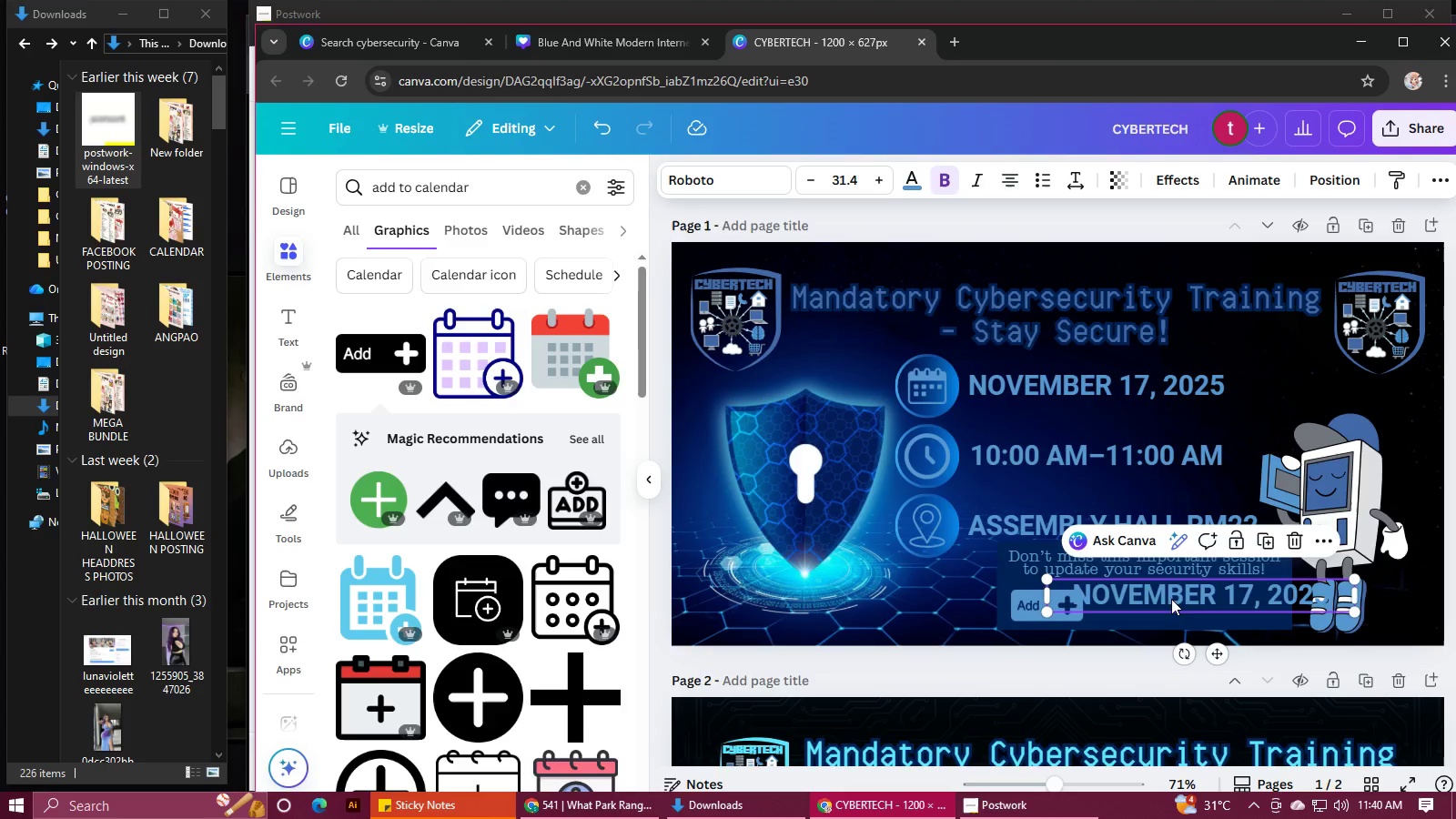 
left_click([1171, 599])
 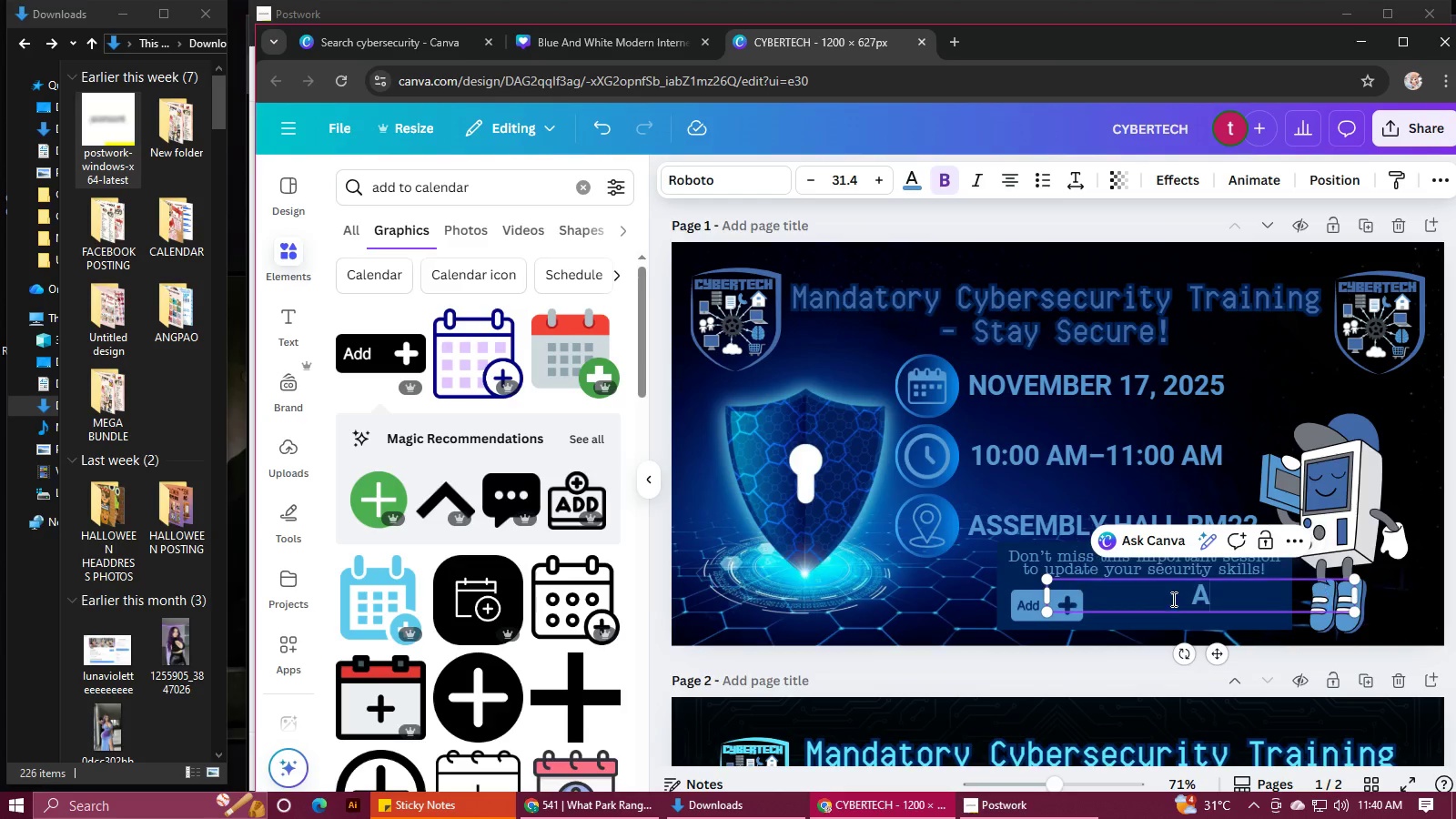 
type(add to your calendar)
 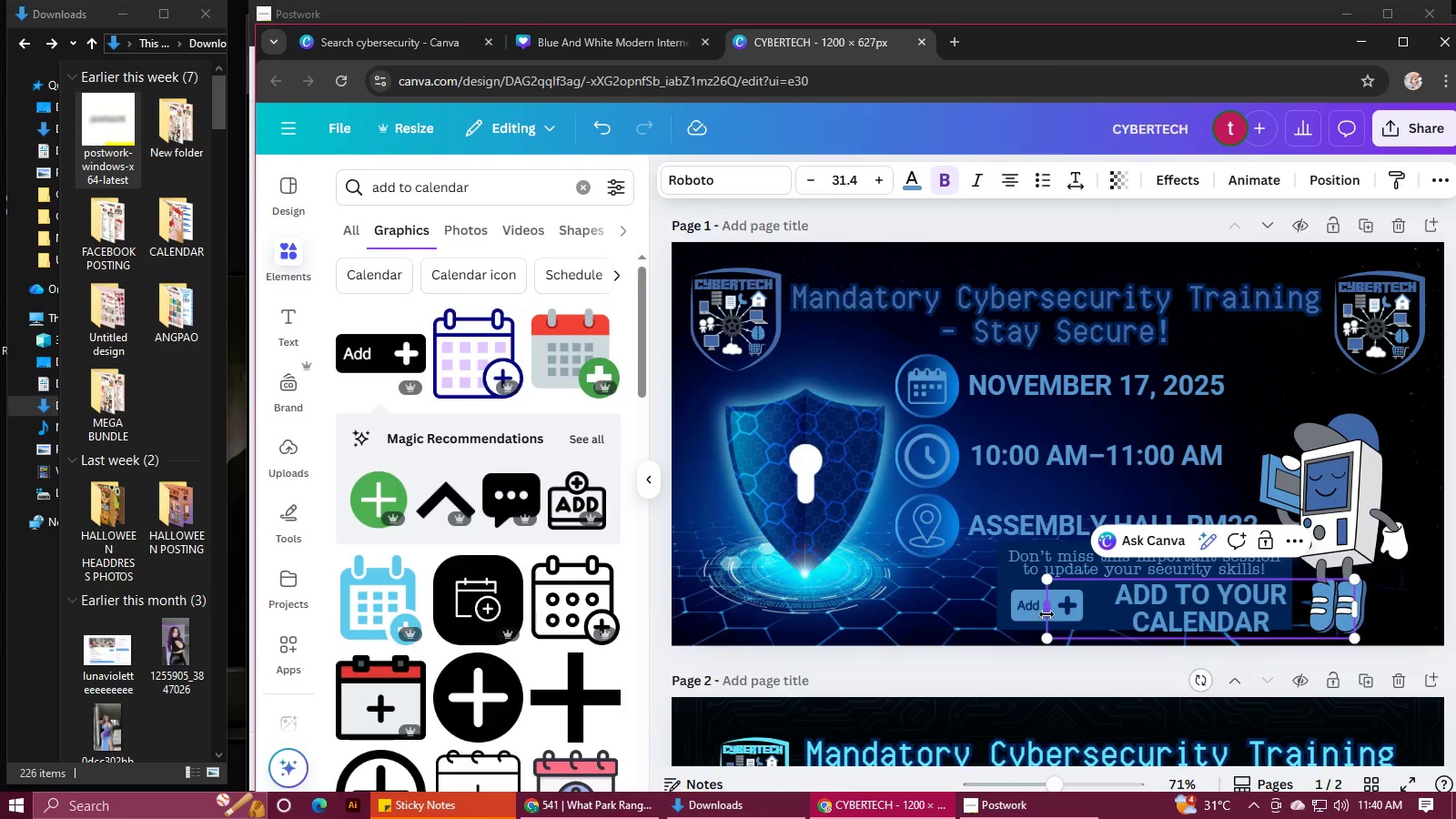 
left_click([1050, 613])
 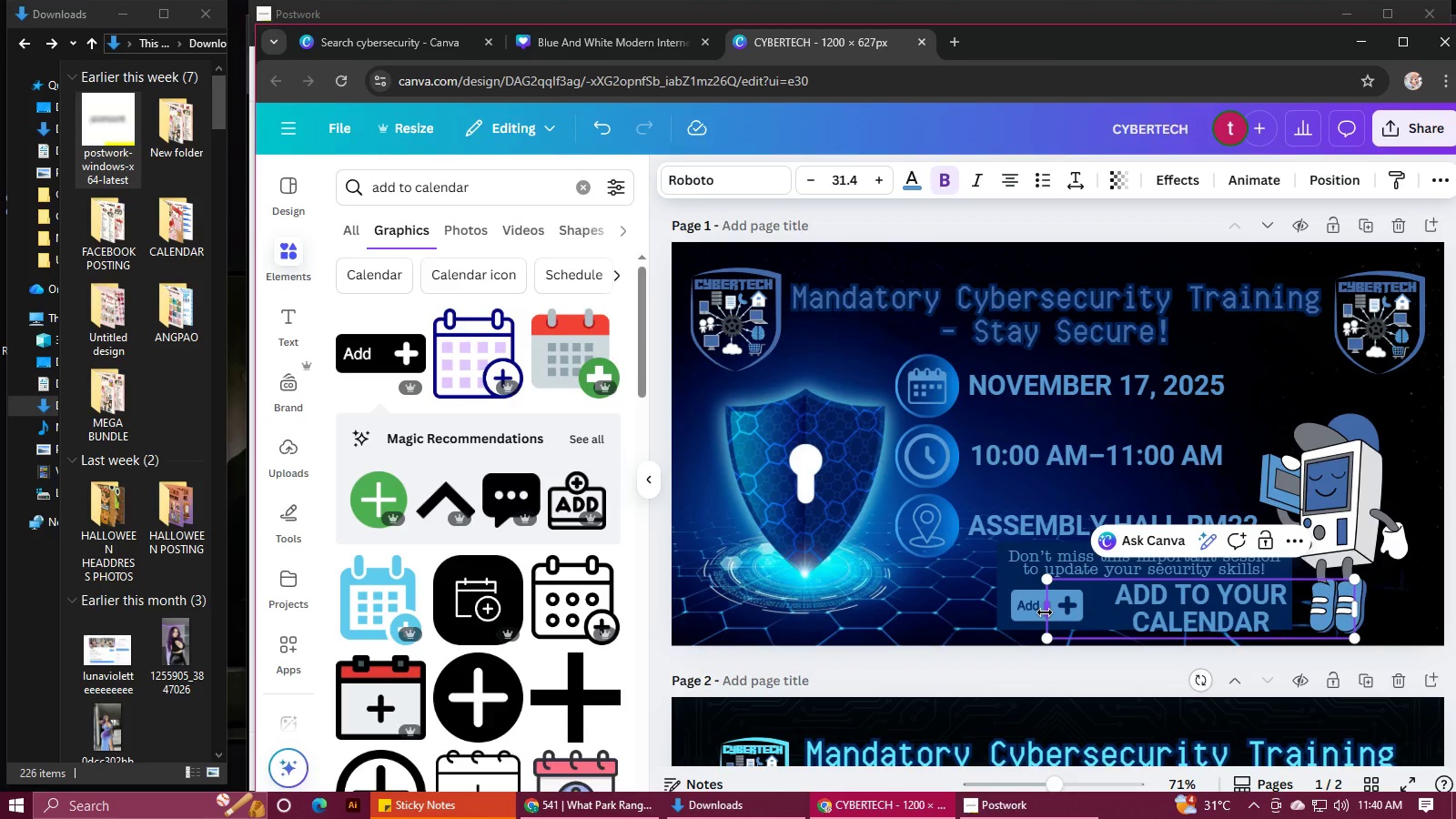 
left_click_drag(start_coordinate=[1045, 612], to_coordinate=[976, 624])
 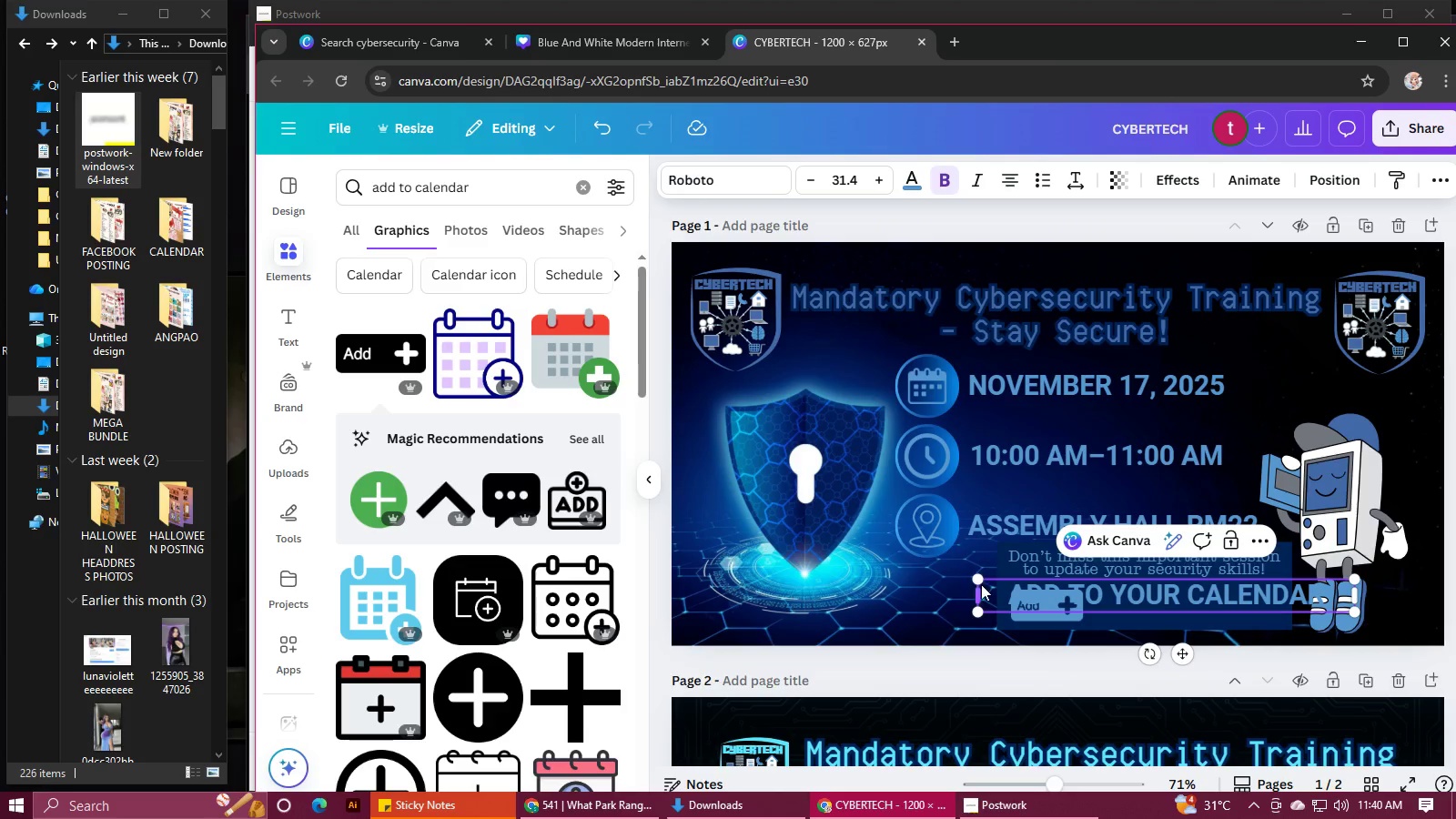 
left_click_drag(start_coordinate=[981, 584], to_coordinate=[1108, 614])
 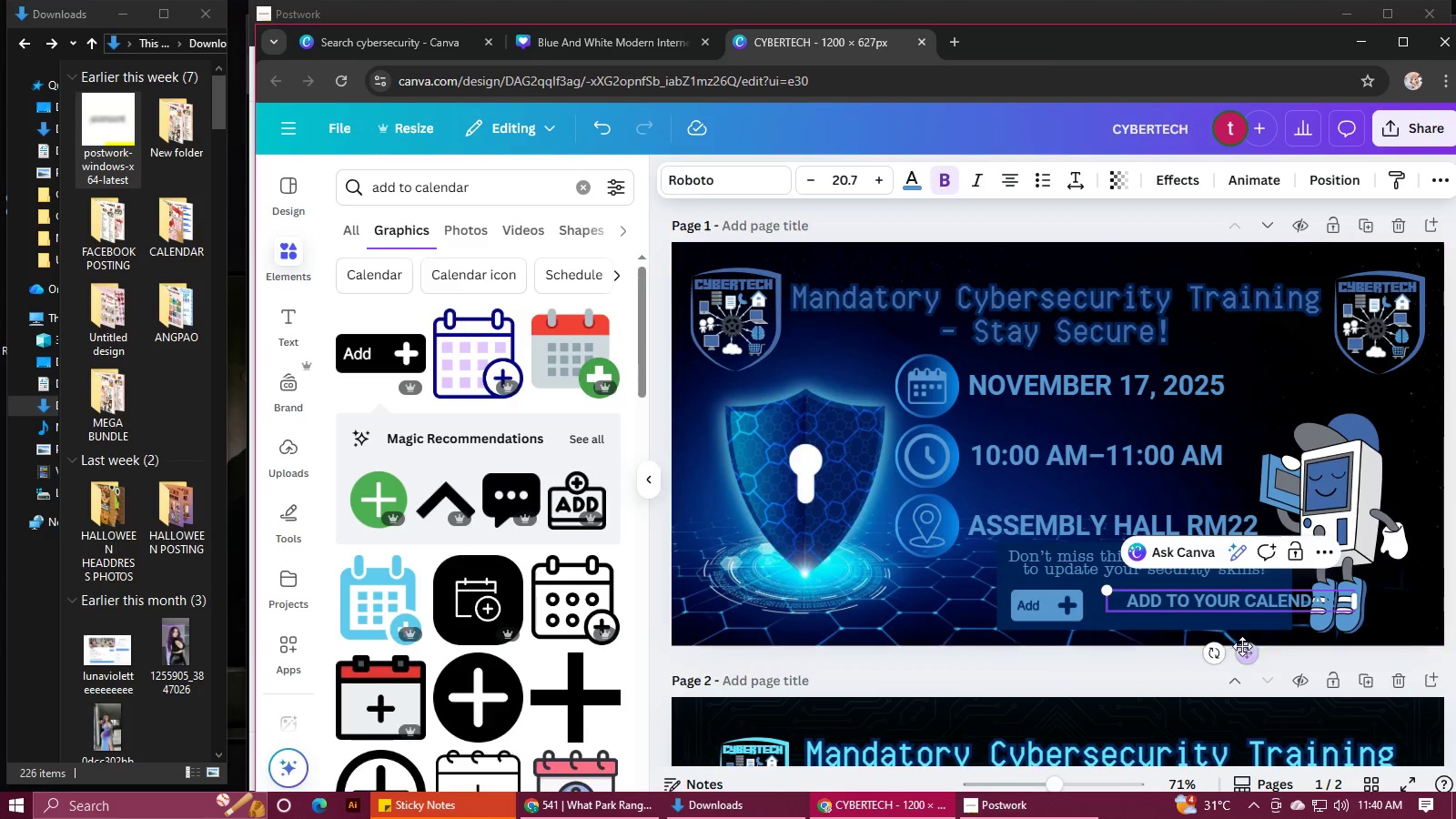 
left_click_drag(start_coordinate=[1240, 647], to_coordinate=[1199, 646])
 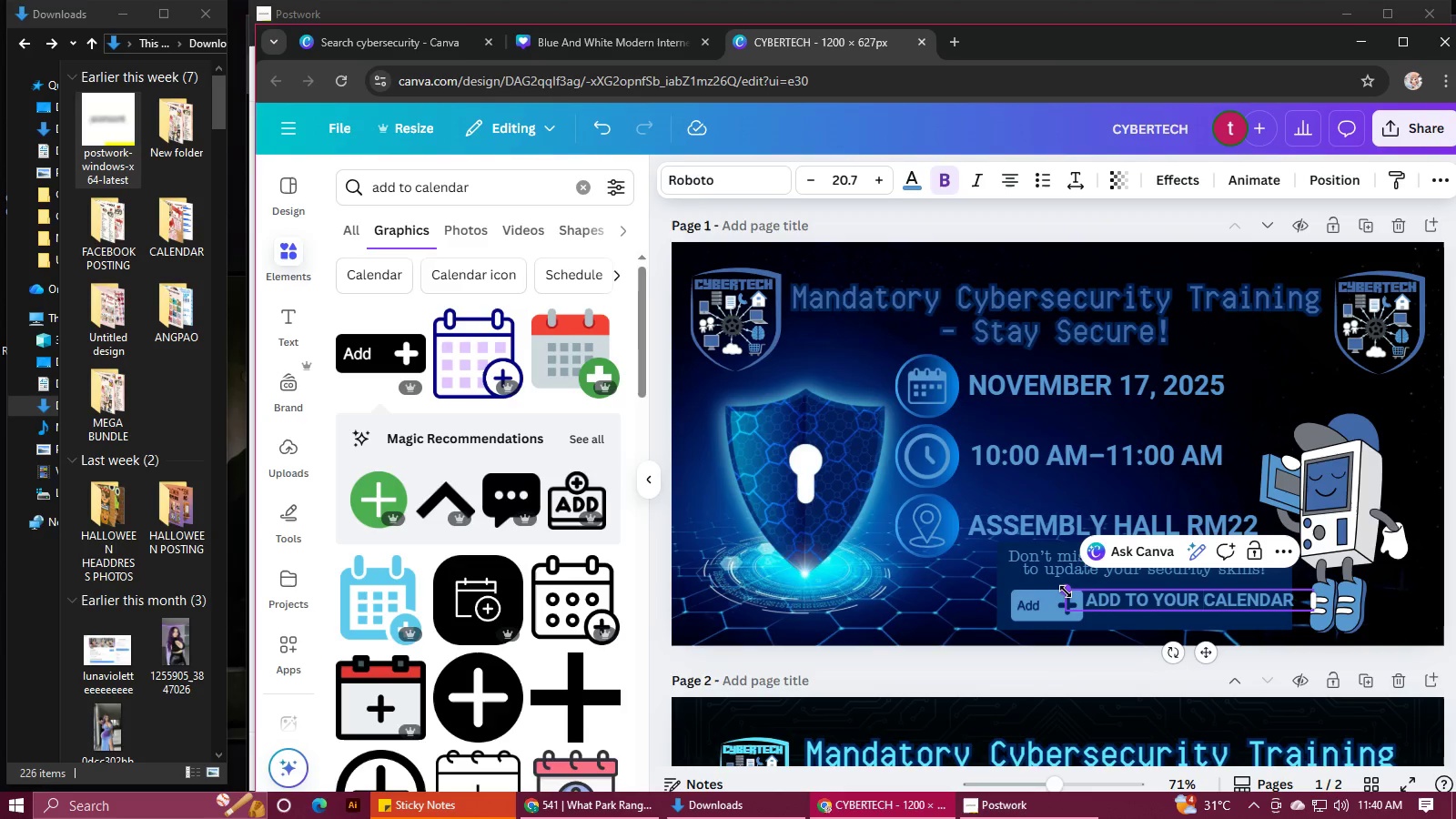 
left_click_drag(start_coordinate=[1066, 591], to_coordinate=[1085, 597])
 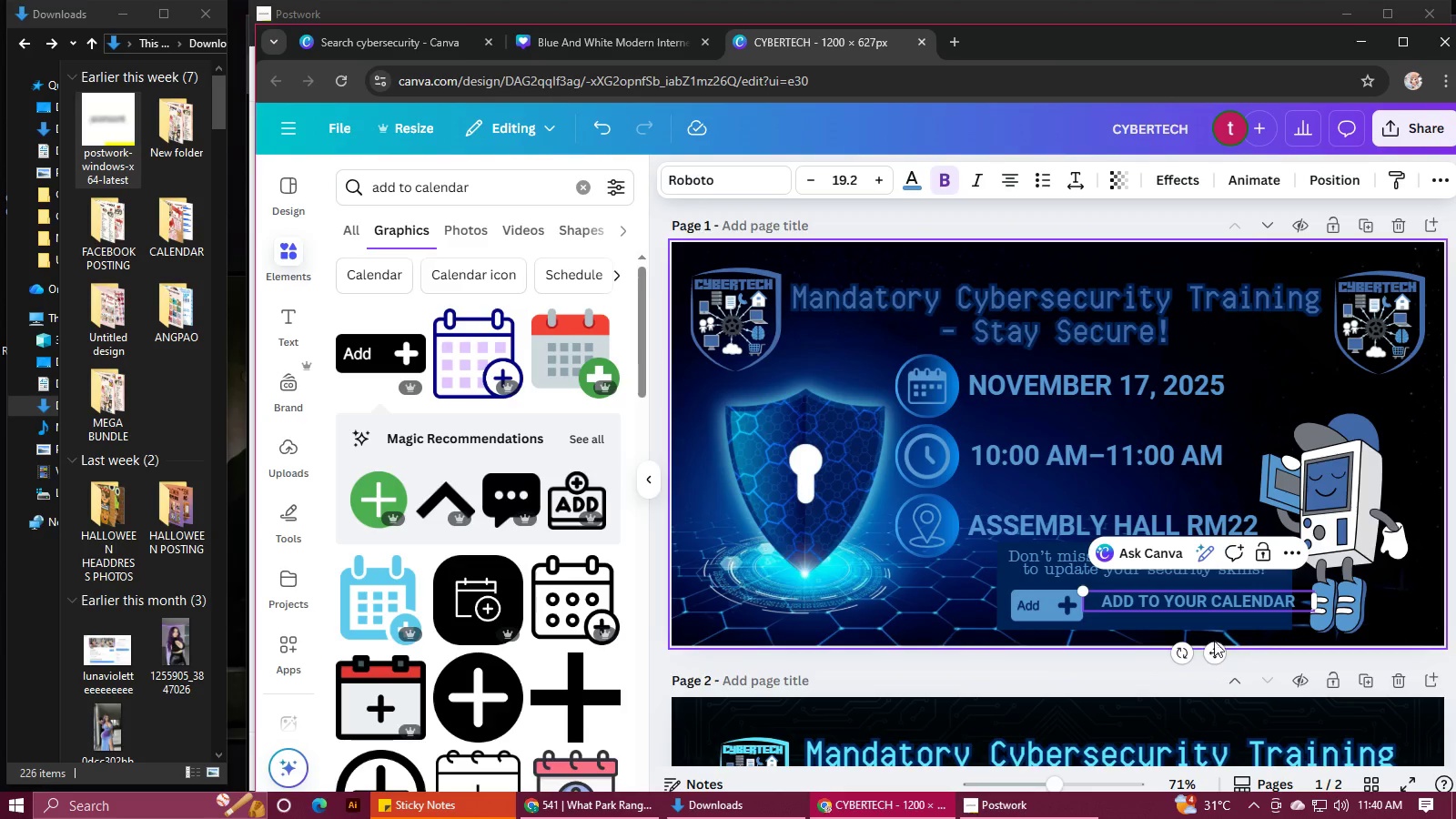 
left_click_drag(start_coordinate=[1214, 645], to_coordinate=[1202, 648])
 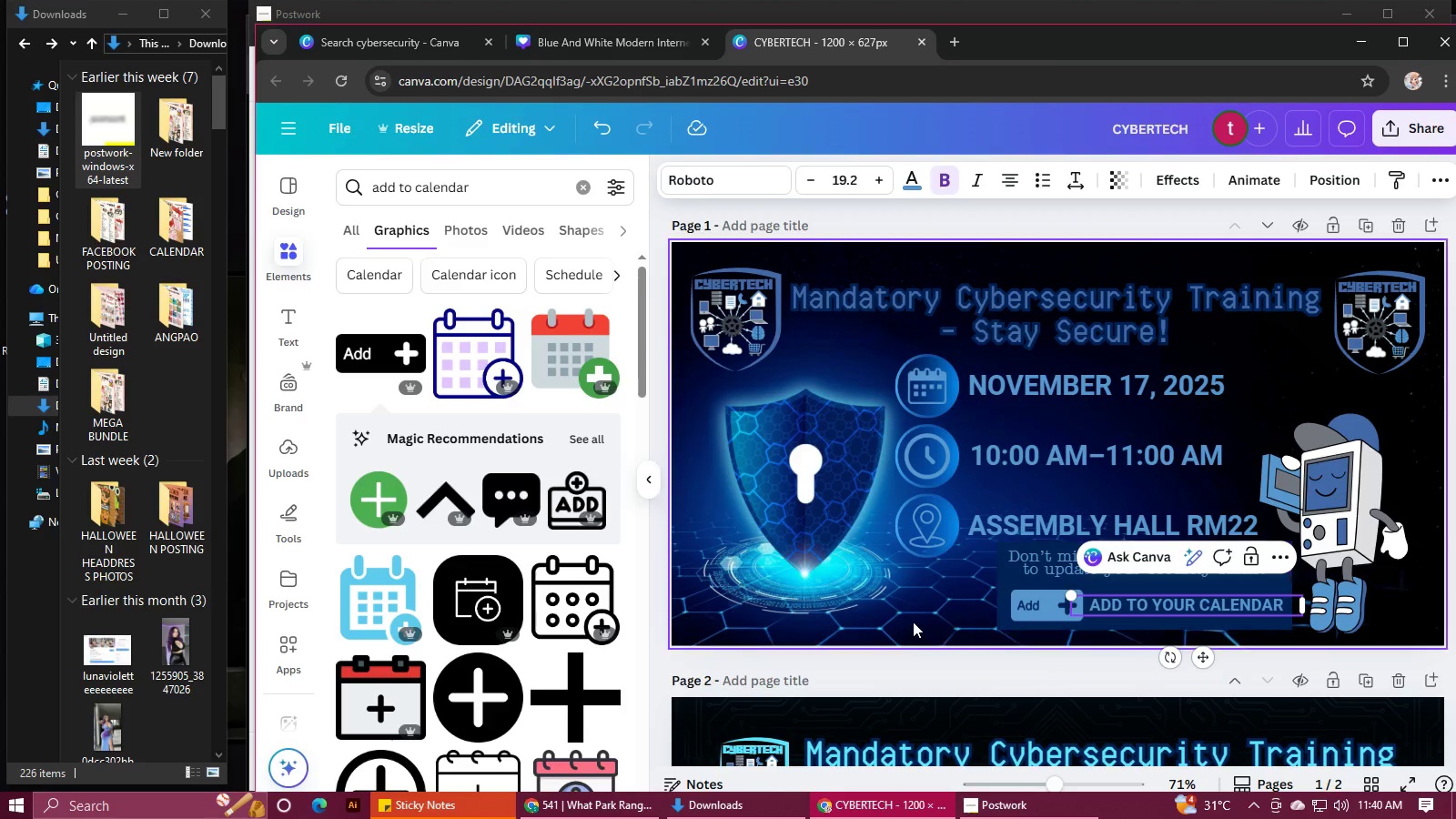 
left_click([913, 622])
 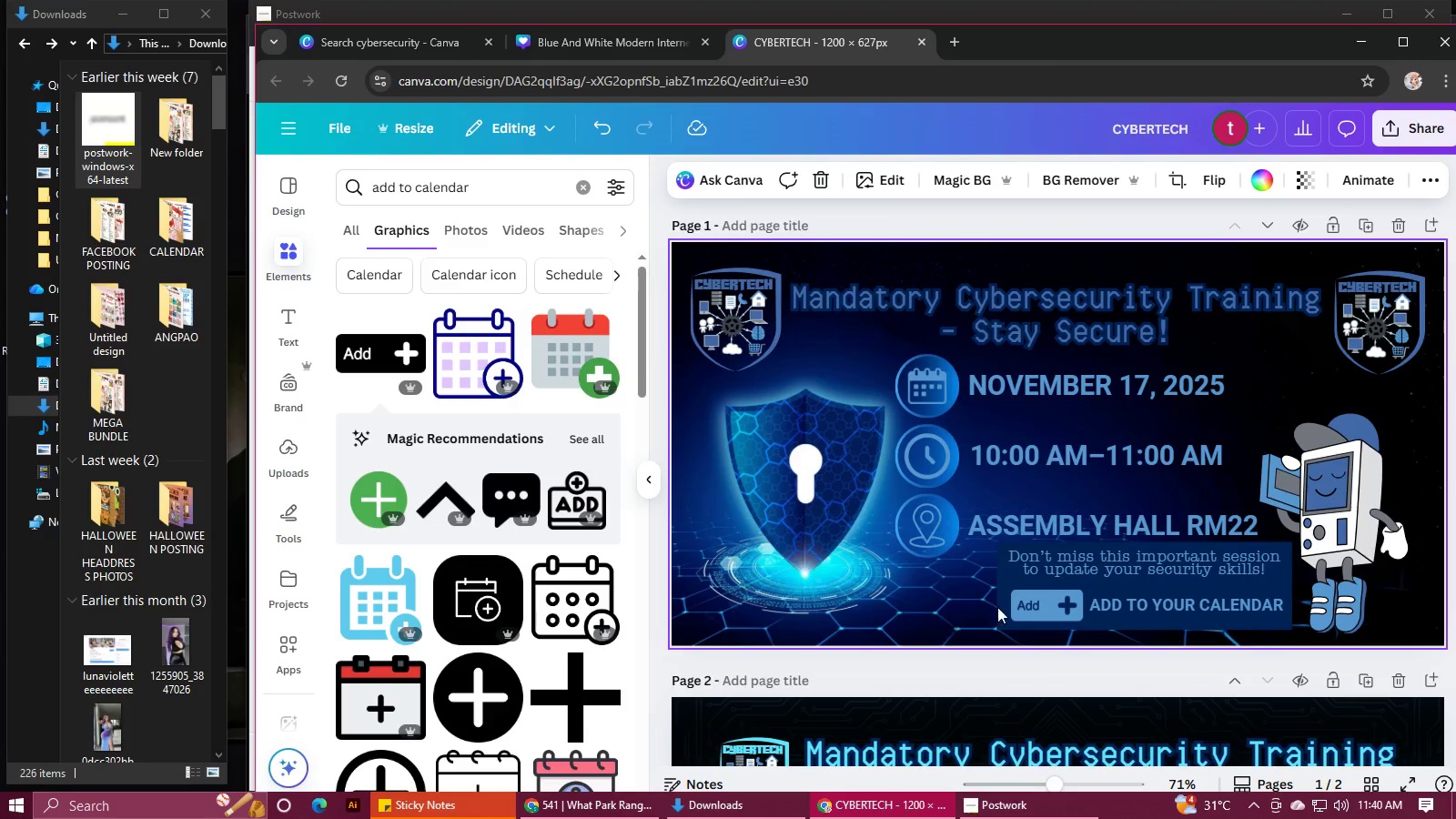 
left_click([1036, 599])
 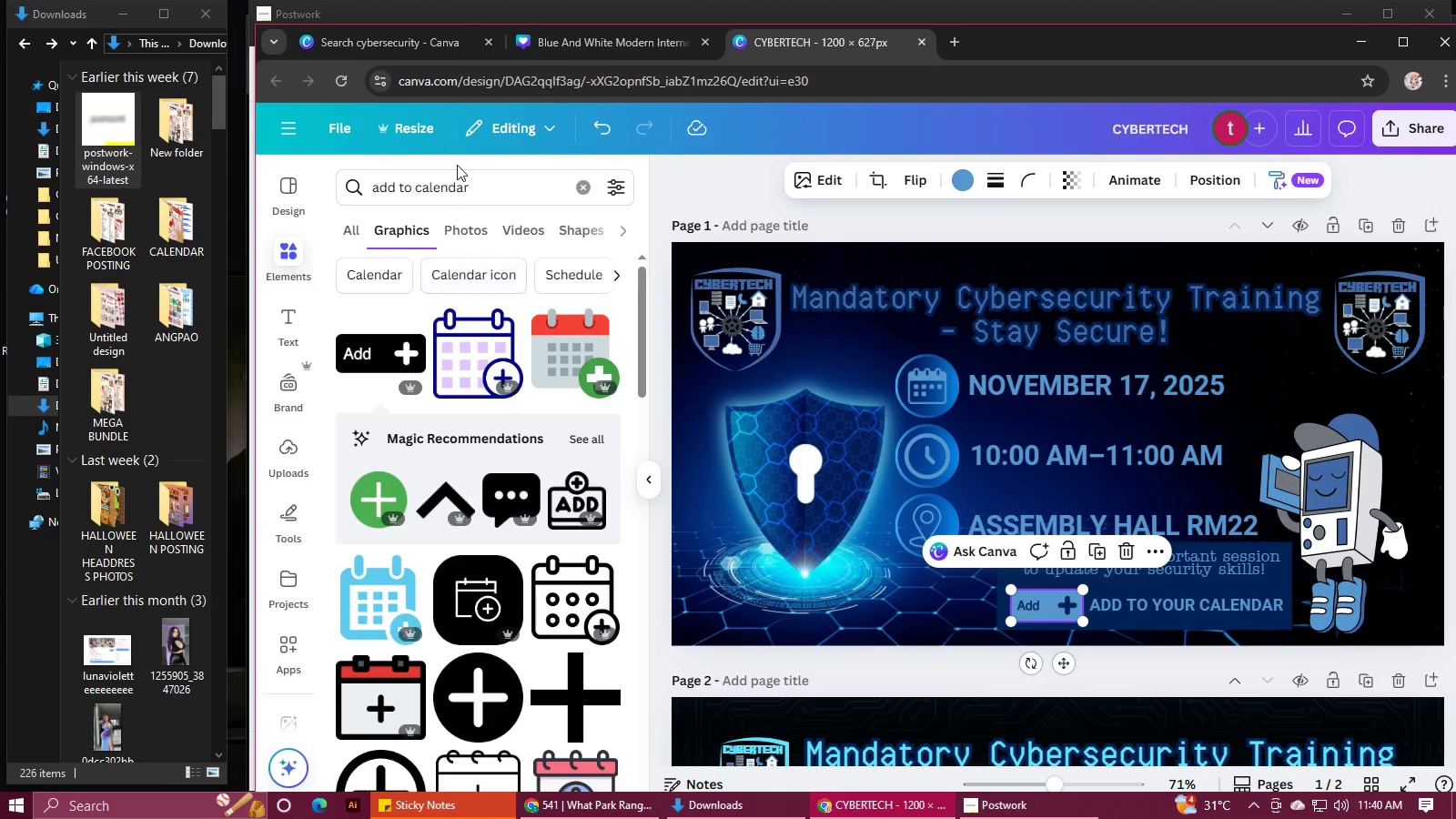 
left_click_drag(start_coordinate=[497, 189], to_coordinate=[268, 205])
 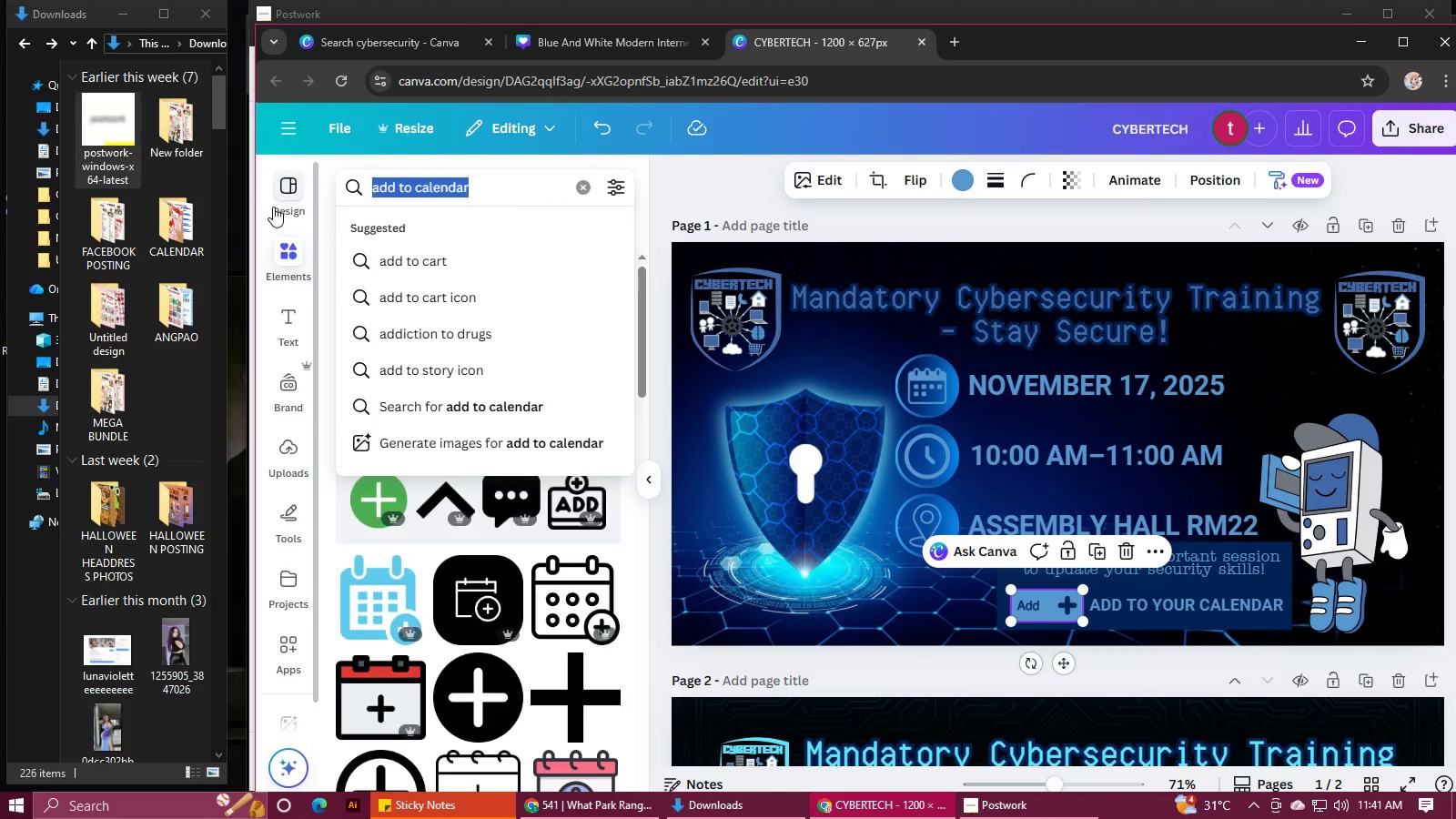 
type(ci)
key(Backspace)
type(l;)
key(Backspace)
type(ick)
 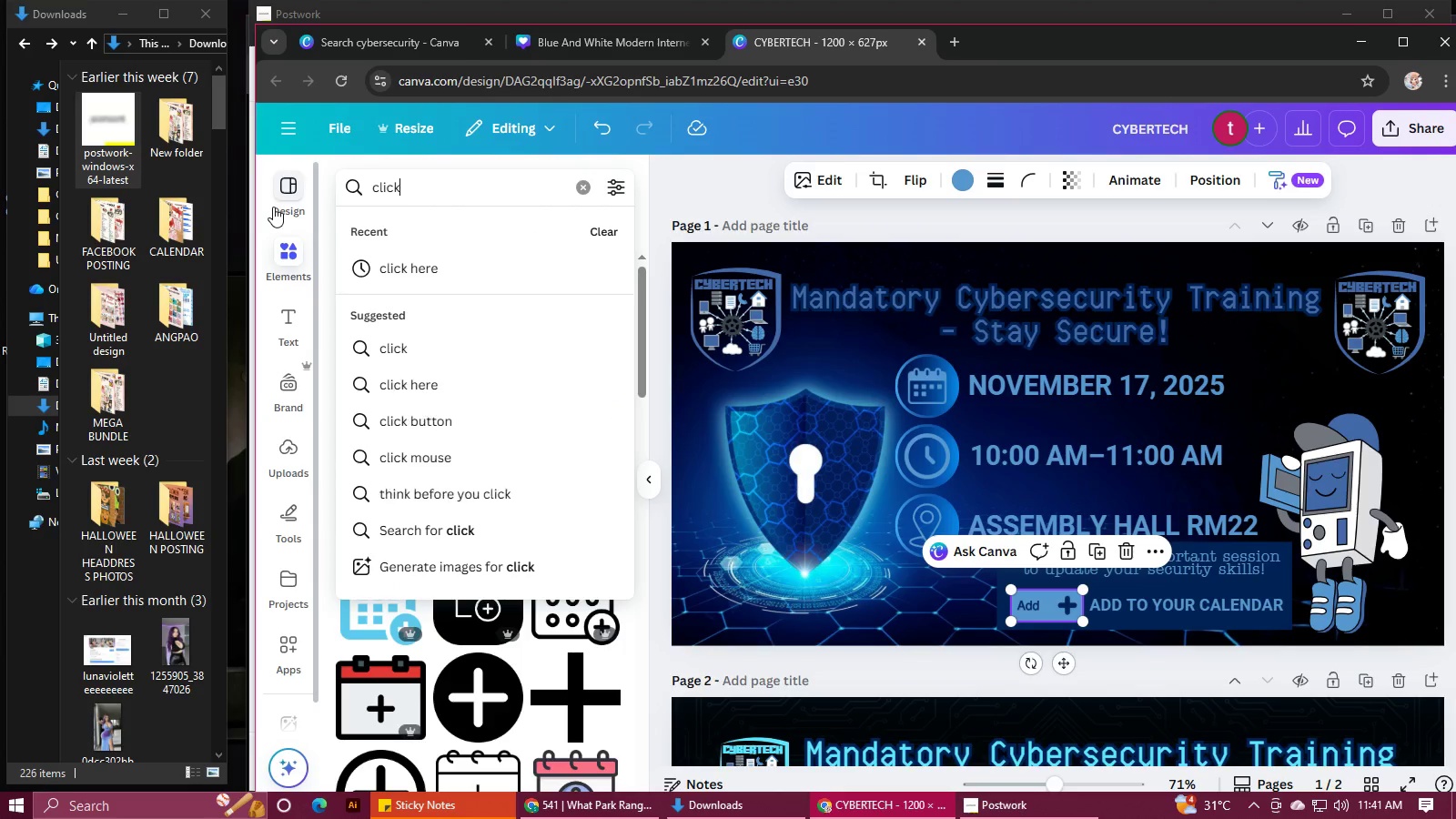 
key(Enter)
 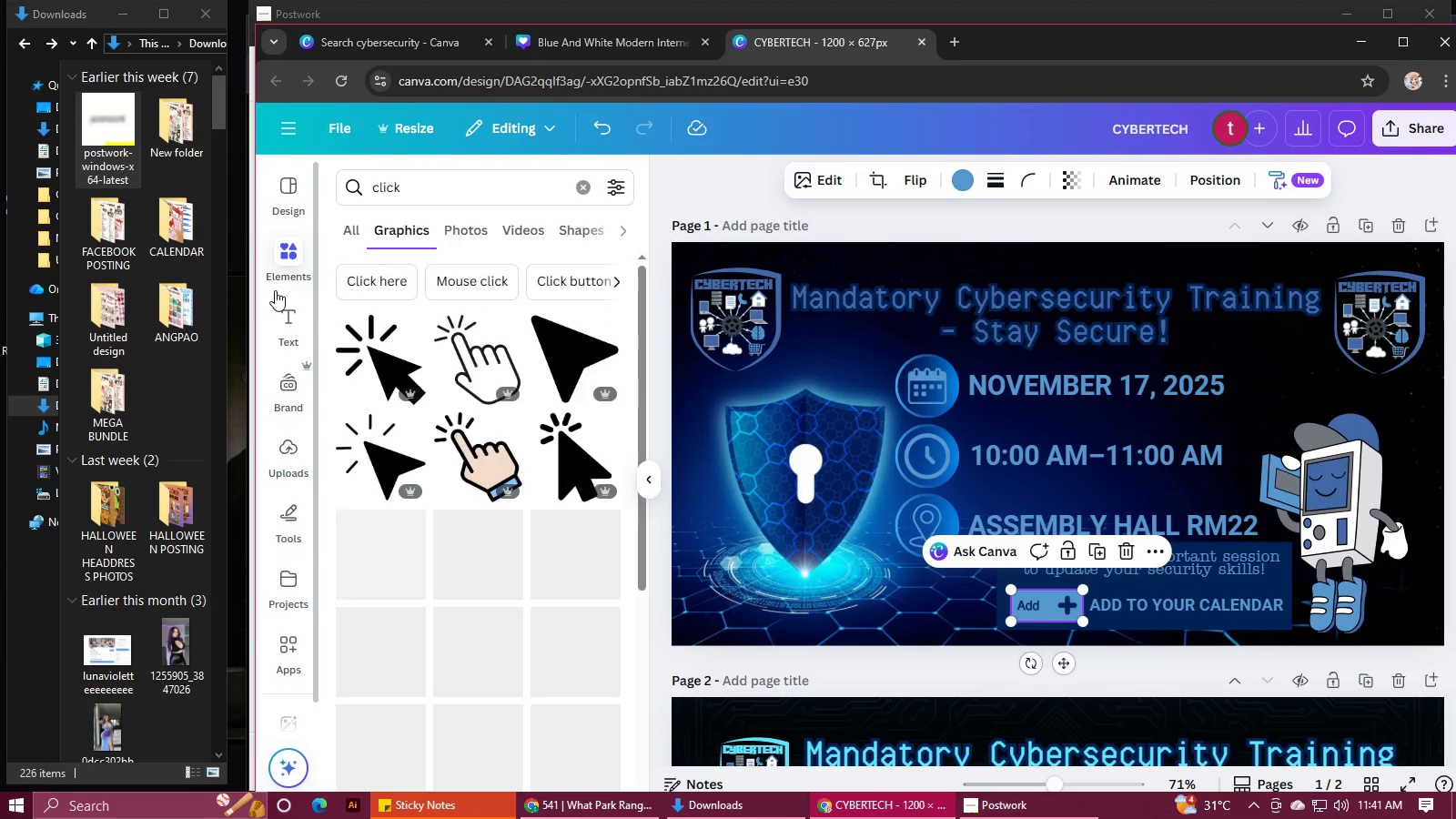 
left_click([366, 354])
 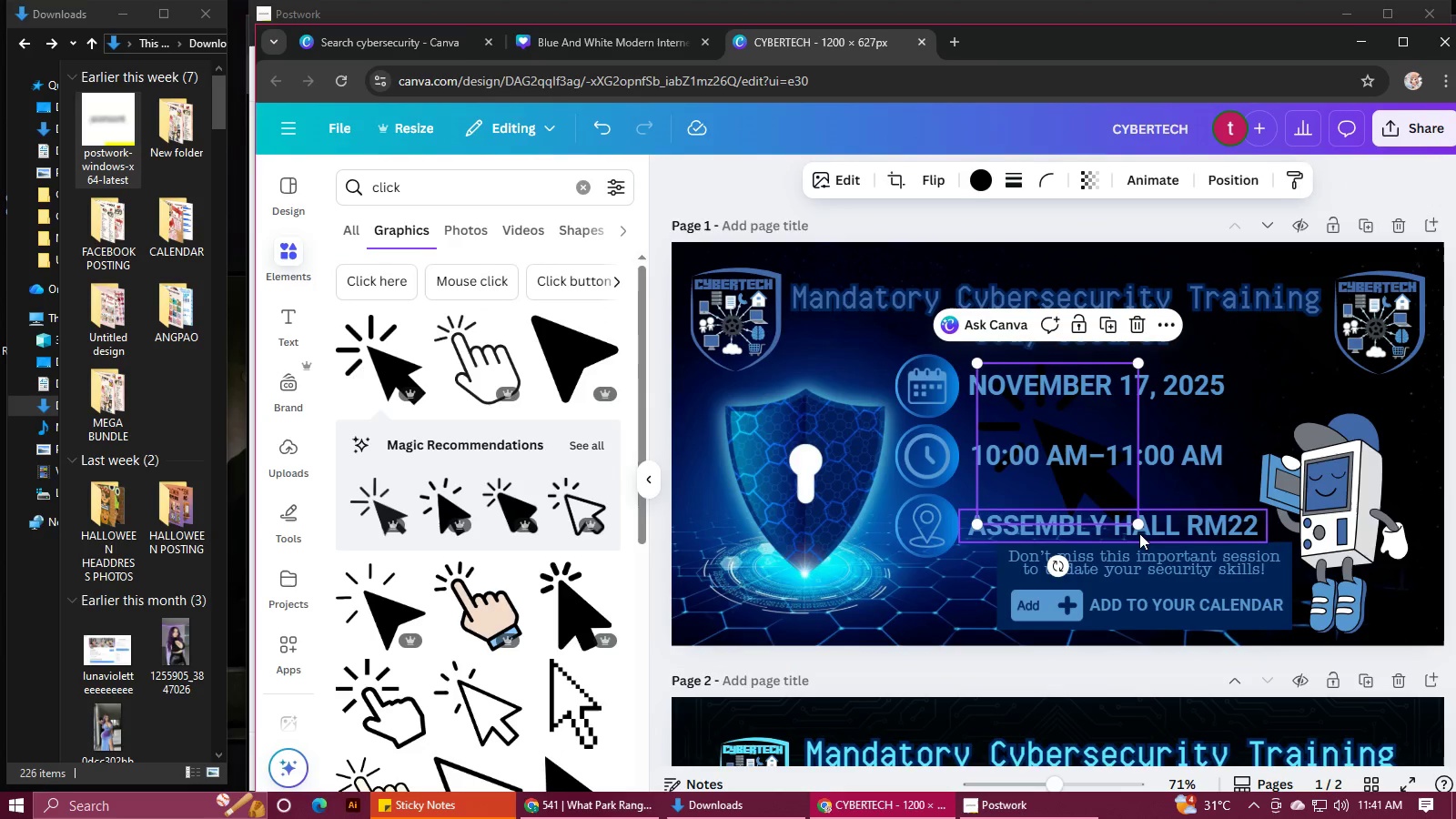 
left_click_drag(start_coordinate=[1136, 522], to_coordinate=[1029, 447])
 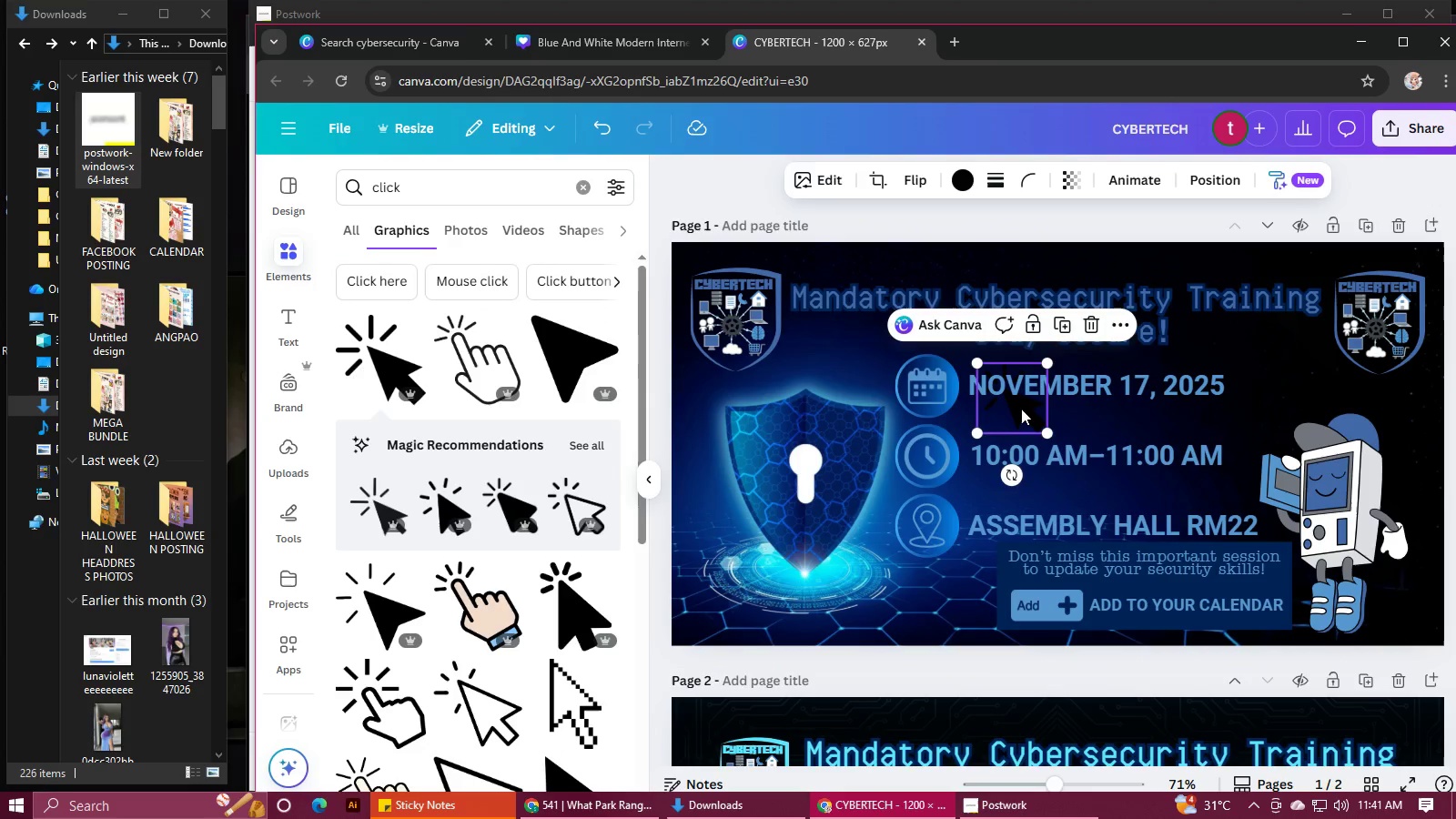 
left_click_drag(start_coordinate=[1021, 408], to_coordinate=[1096, 621])
 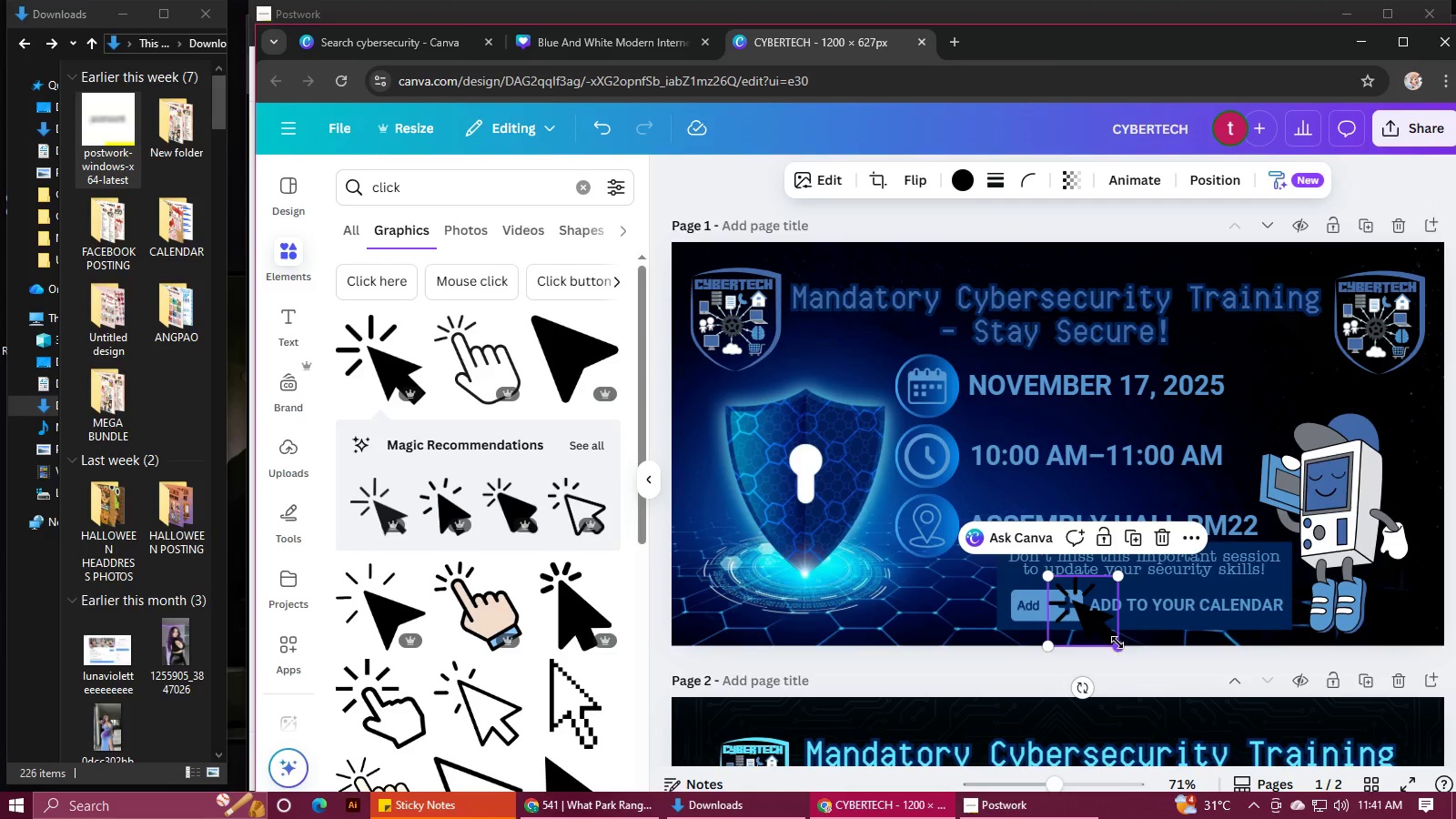 
left_click_drag(start_coordinate=[1117, 643], to_coordinate=[1087, 613])
 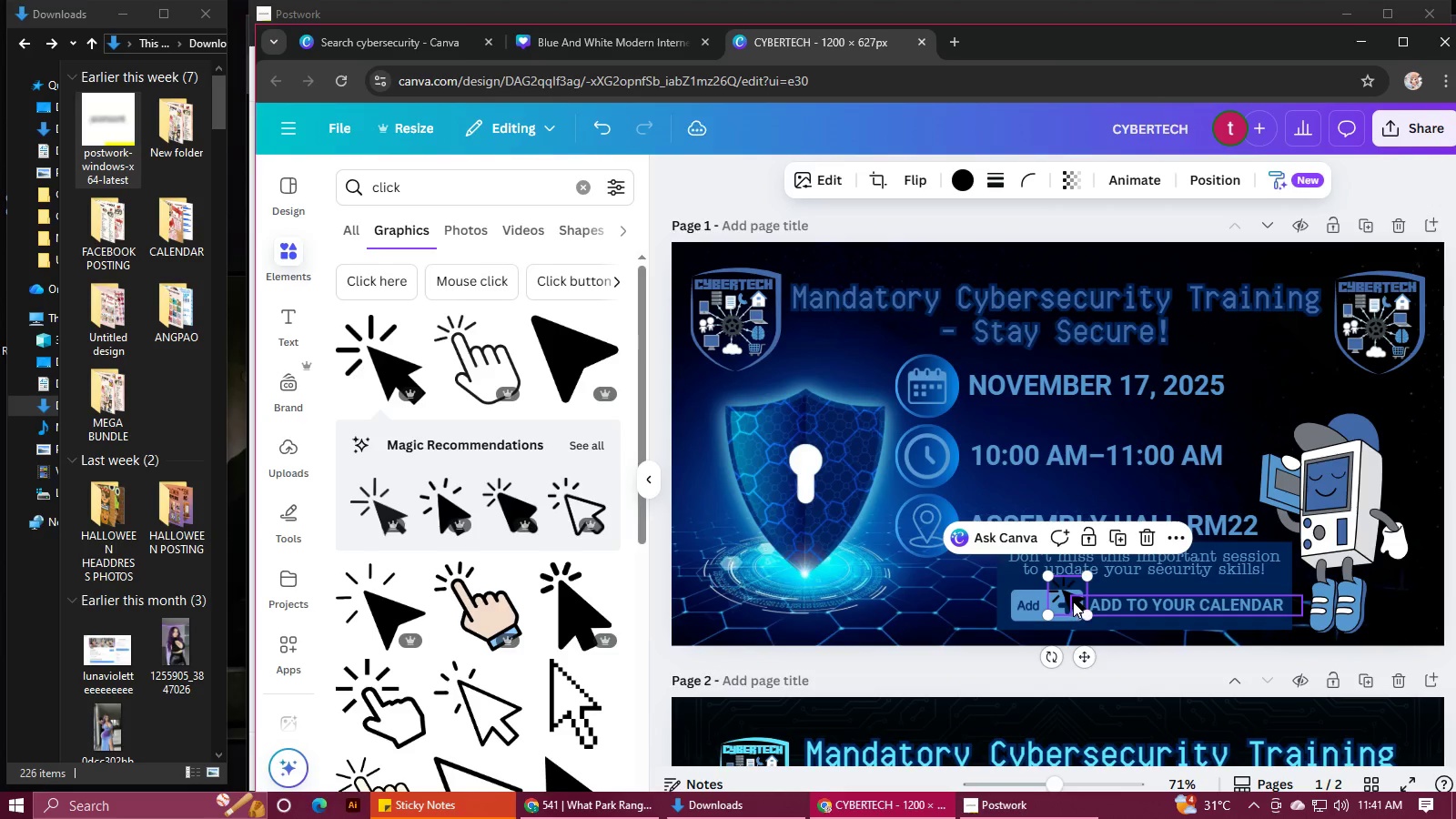 
left_click_drag(start_coordinate=[1073, 602], to_coordinate=[1083, 614])
 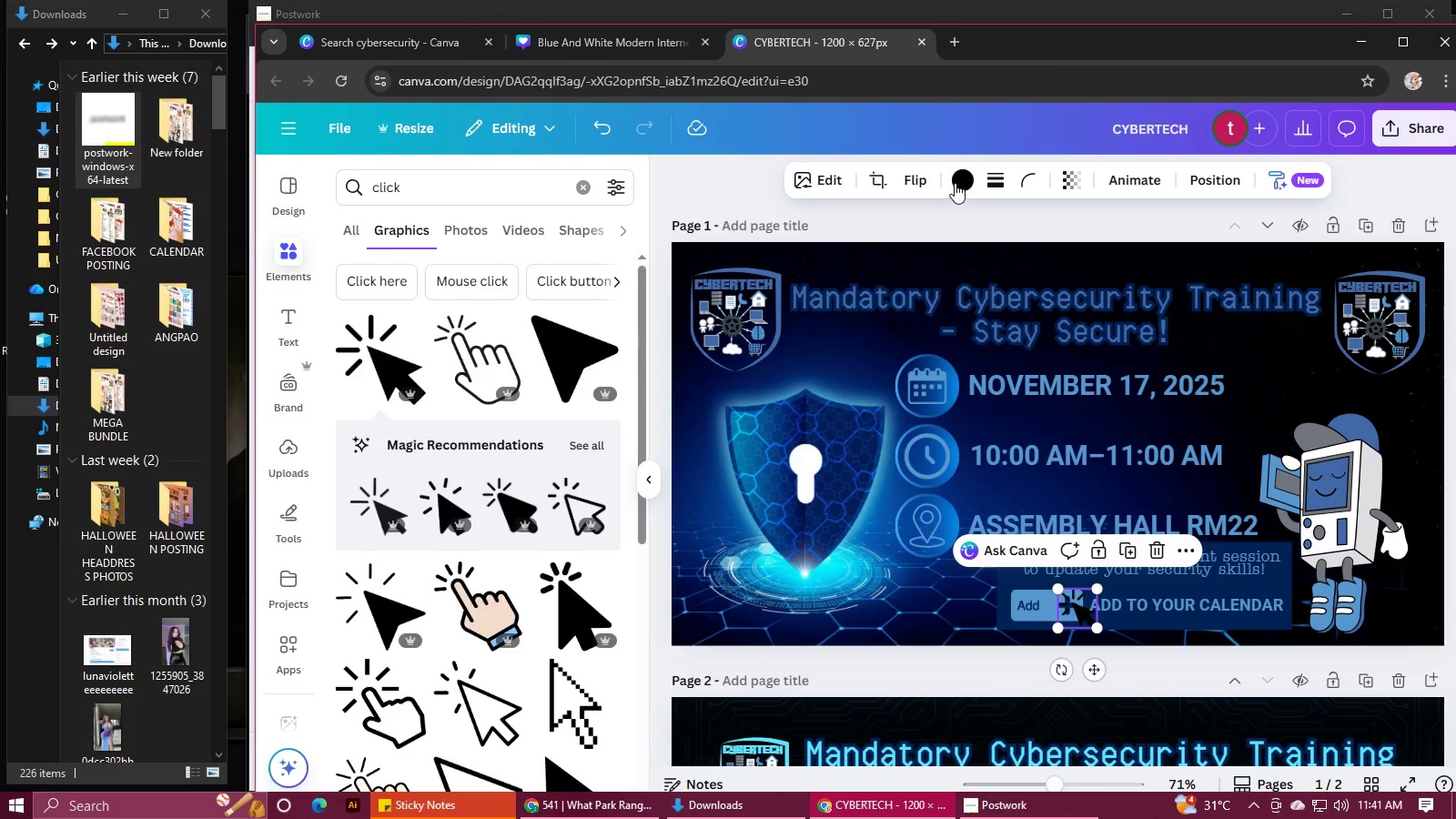 
left_click([954, 182])
 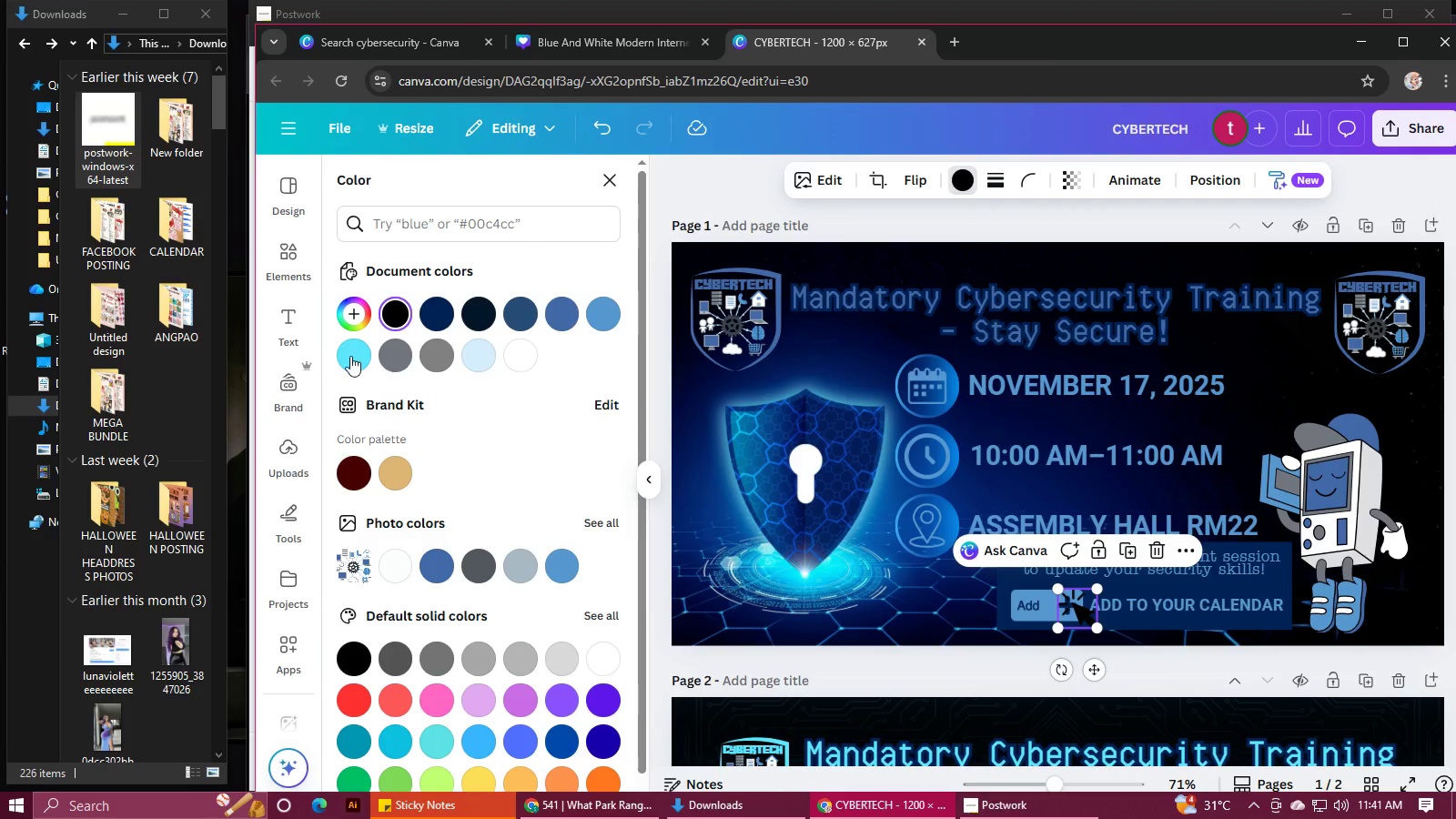 
left_click([350, 356])
 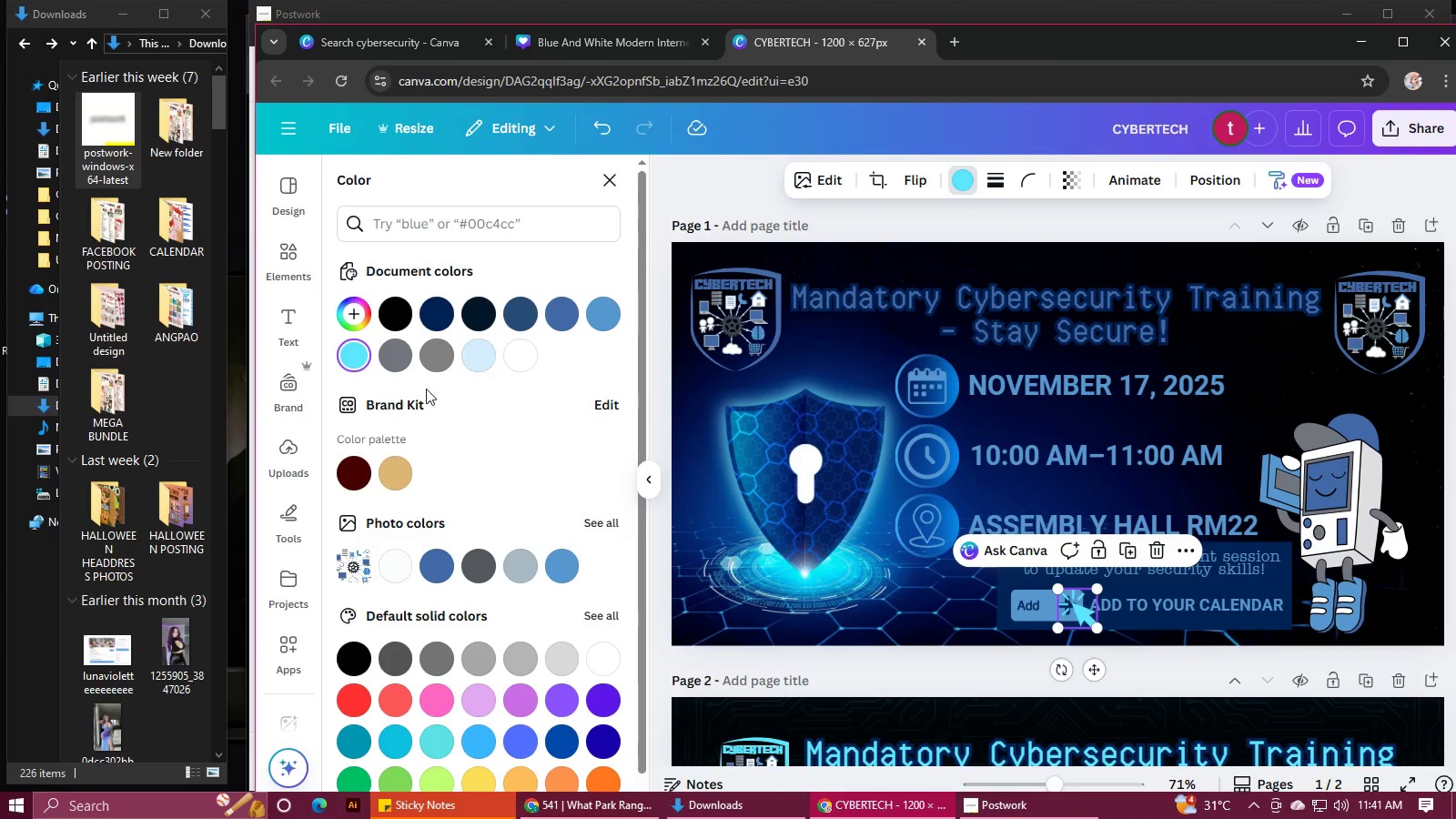 
left_click([482, 359])
 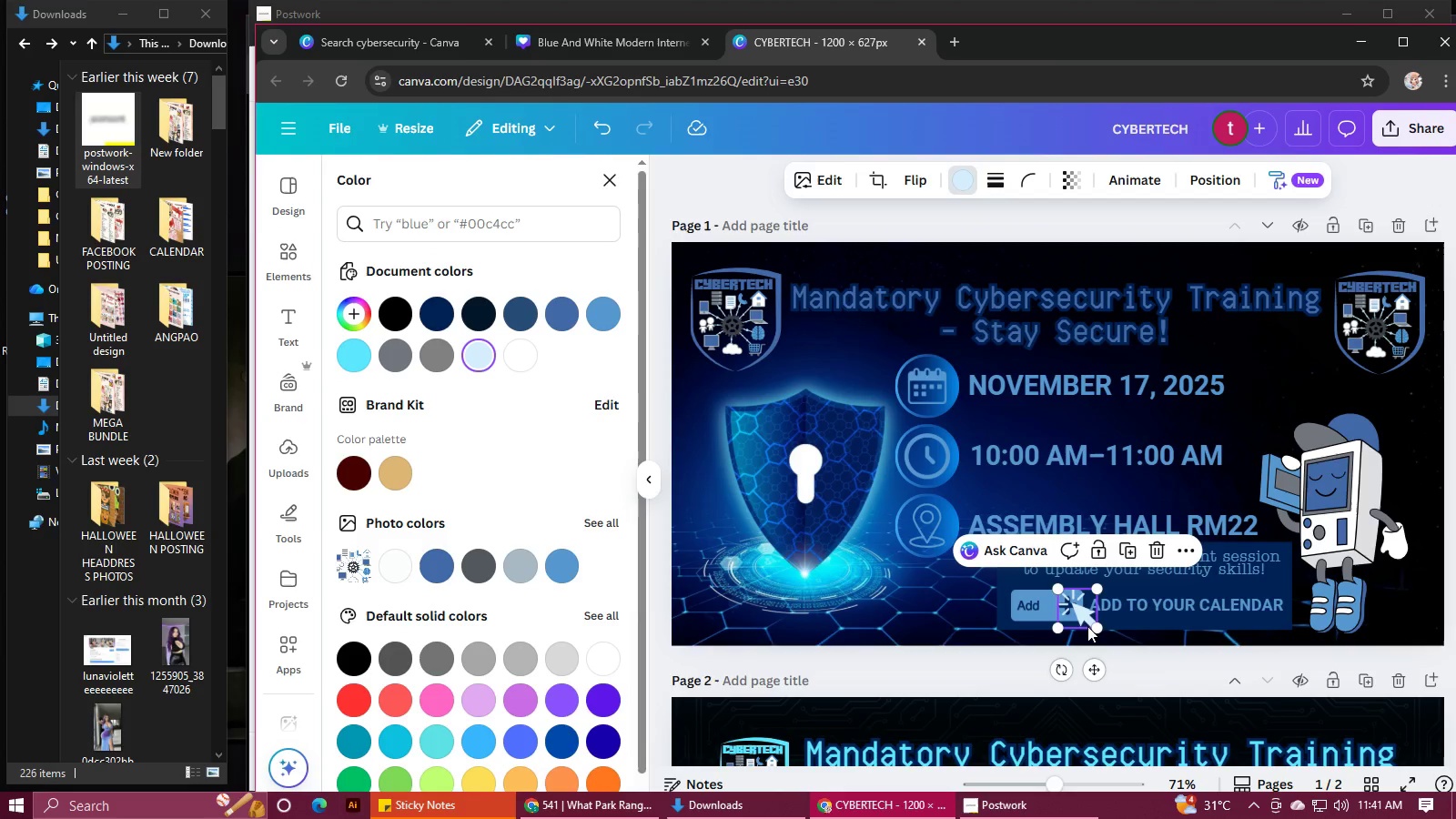 
left_click([1136, 630])
 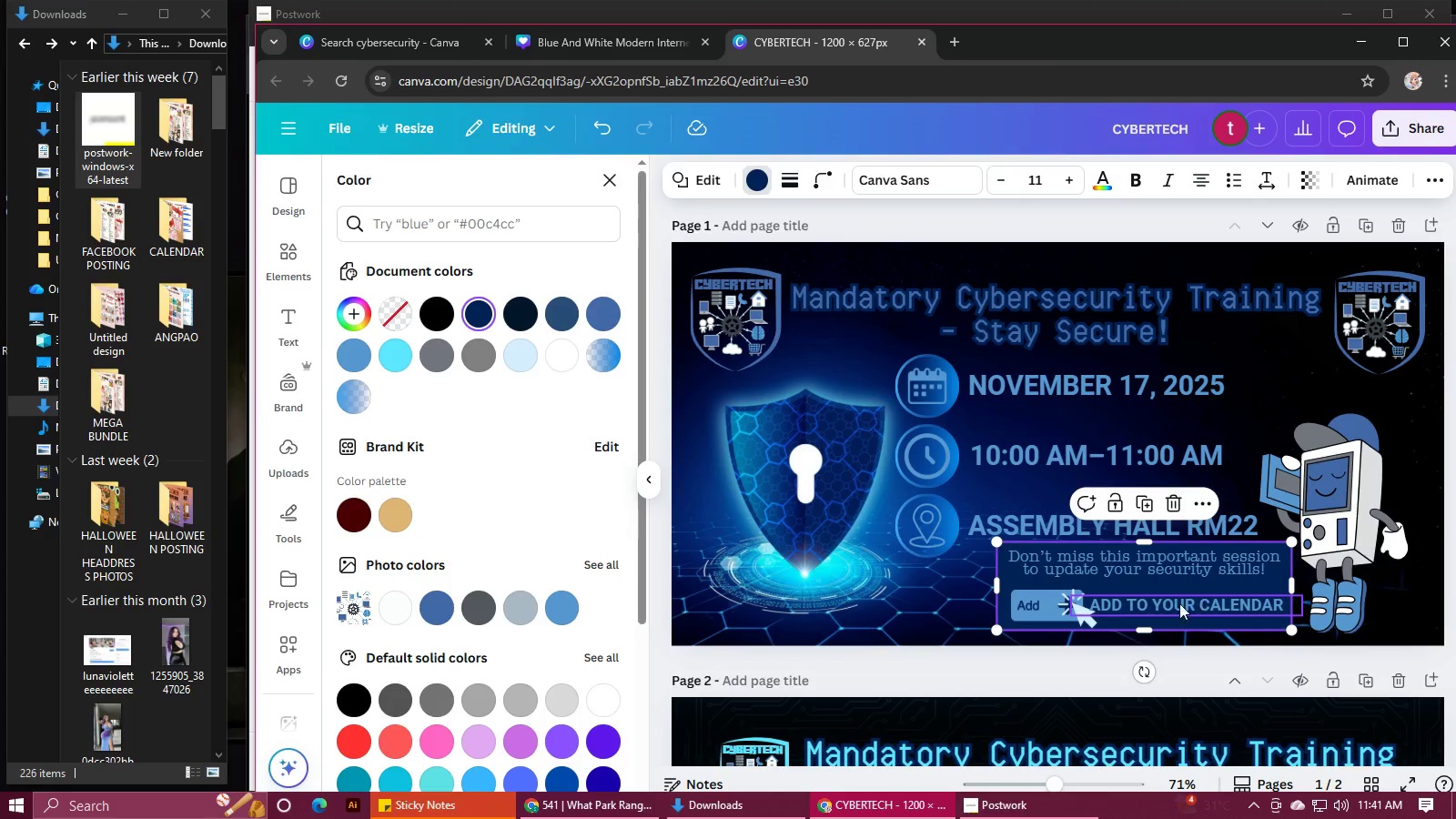 
left_click_drag(start_coordinate=[997, 582], to_coordinate=[989, 582])
 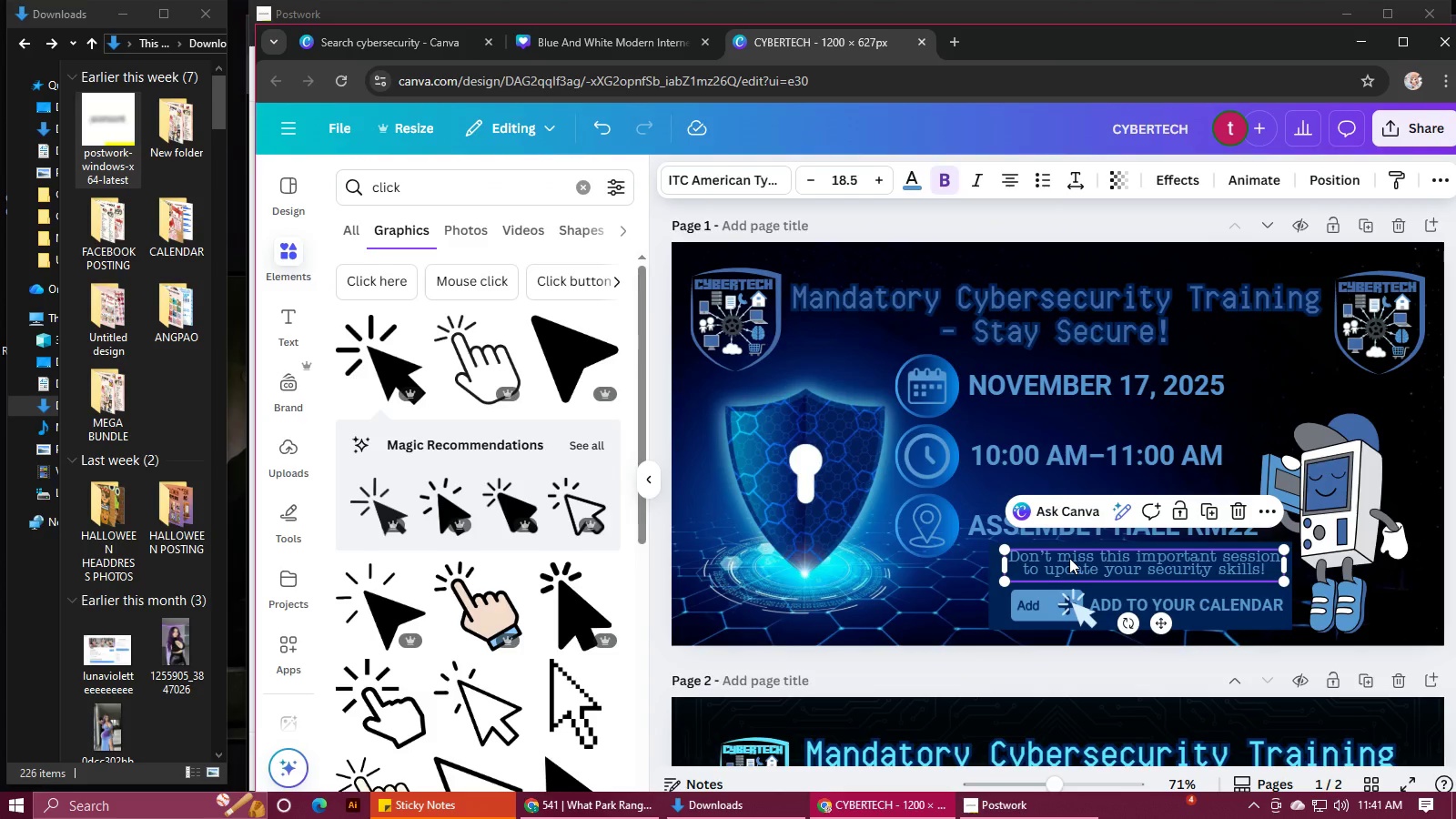 
left_click([1069, 558])
 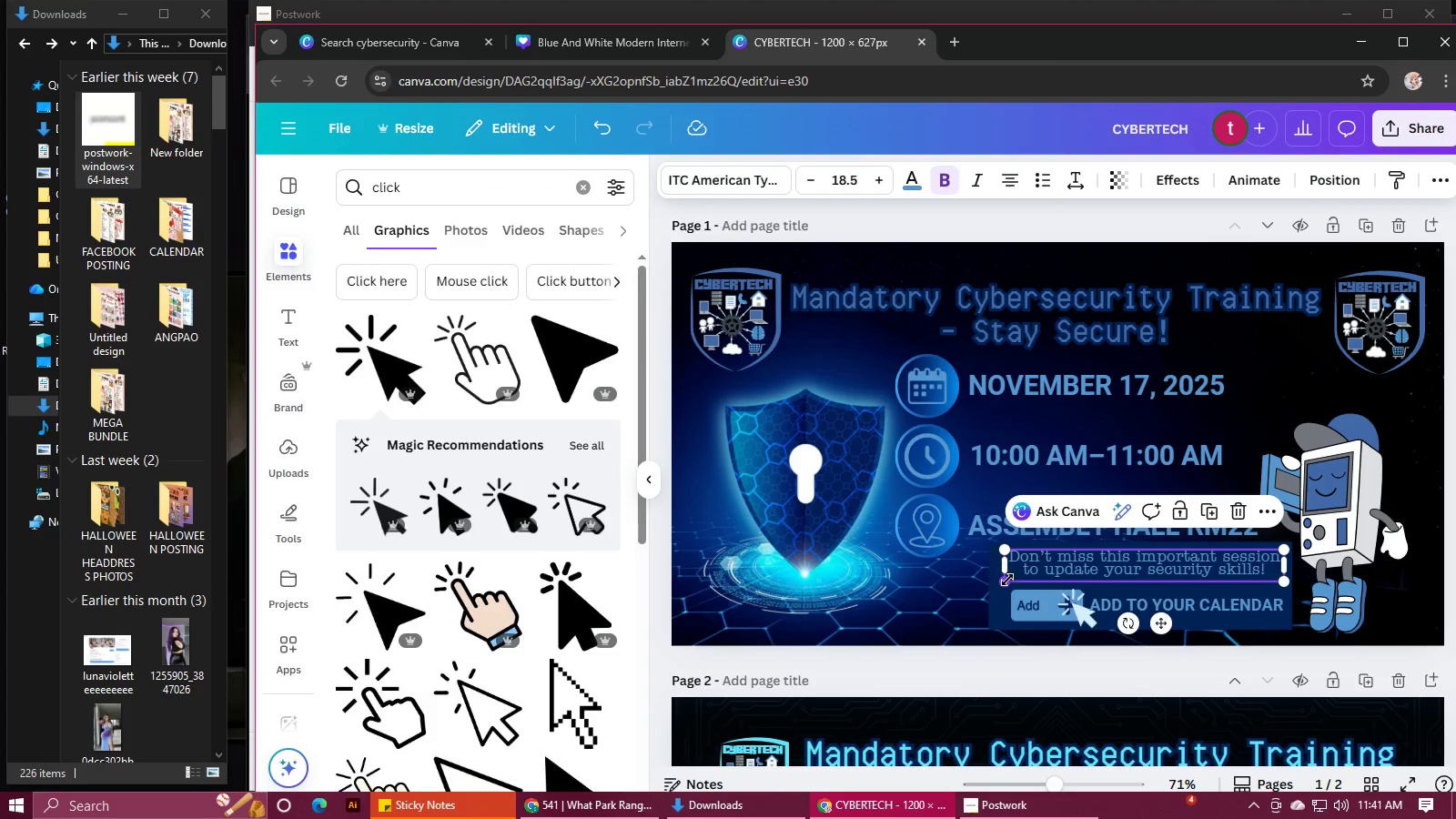 
left_click_drag(start_coordinate=[1007, 580], to_coordinate=[998, 581])
 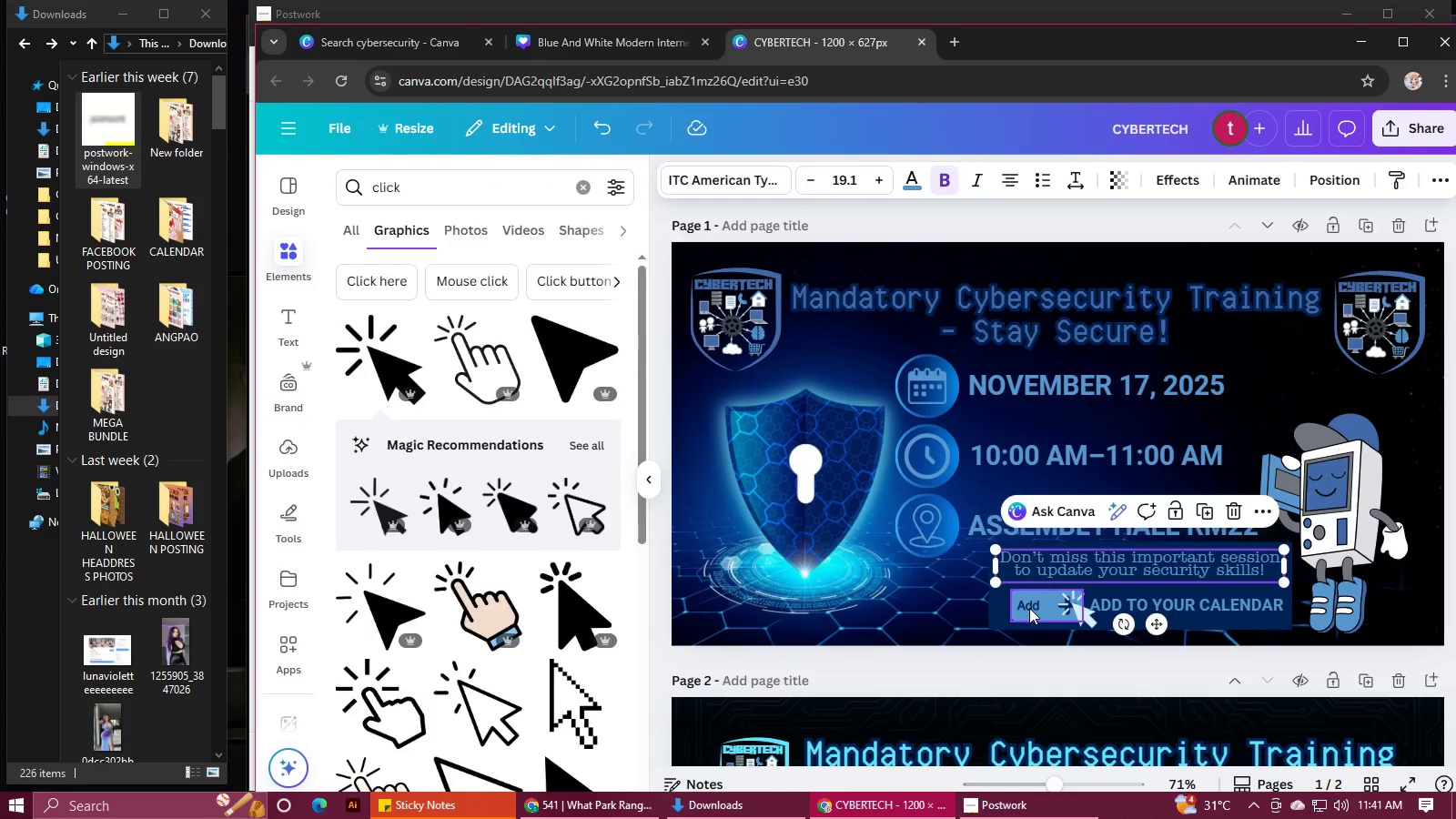 
left_click([1029, 608])
 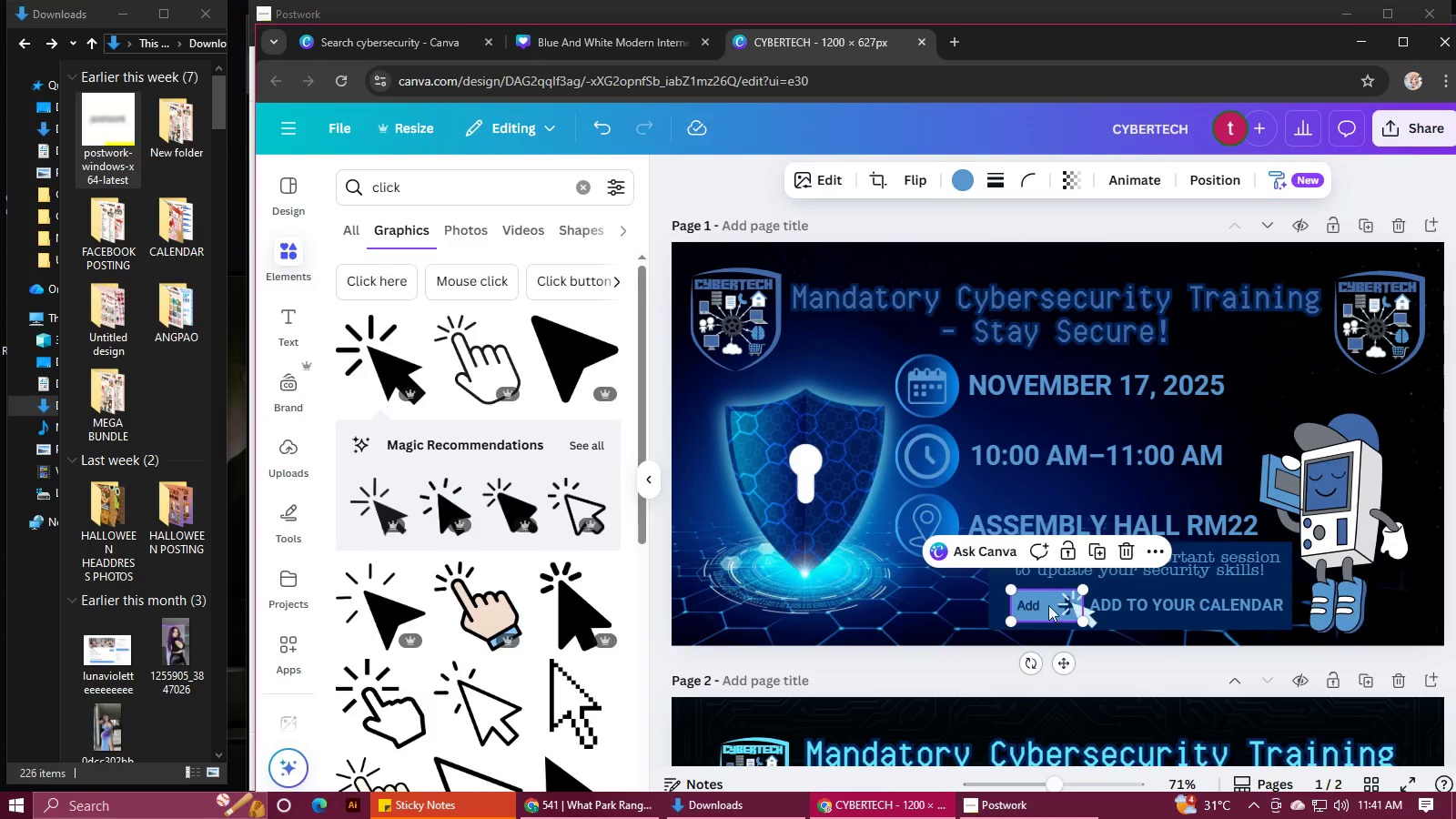 
hold_key(key=ShiftLeft, duration=1.52)
 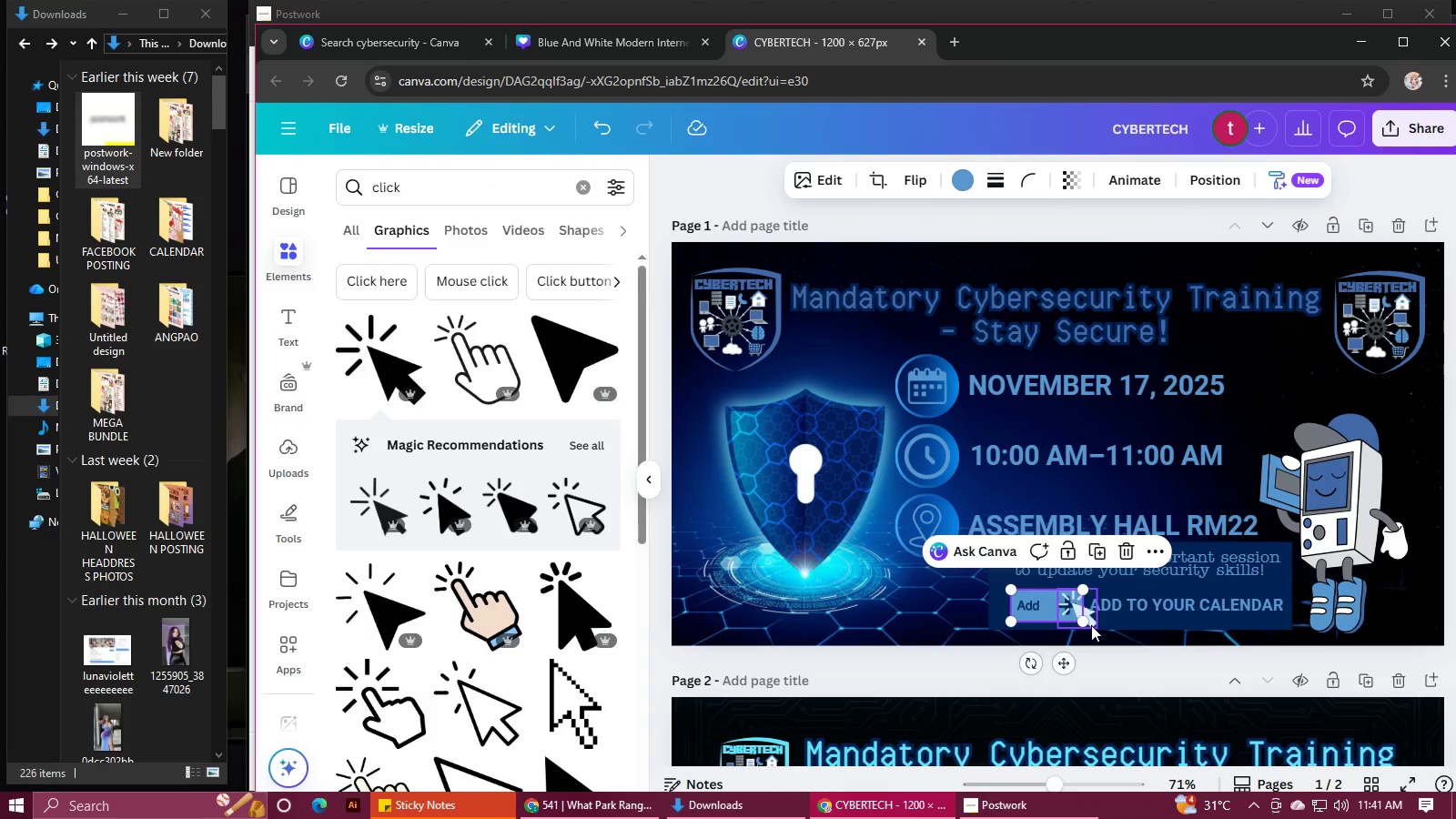 
hold_key(key=ShiftLeft, duration=0.54)
left_click([1091, 625])
 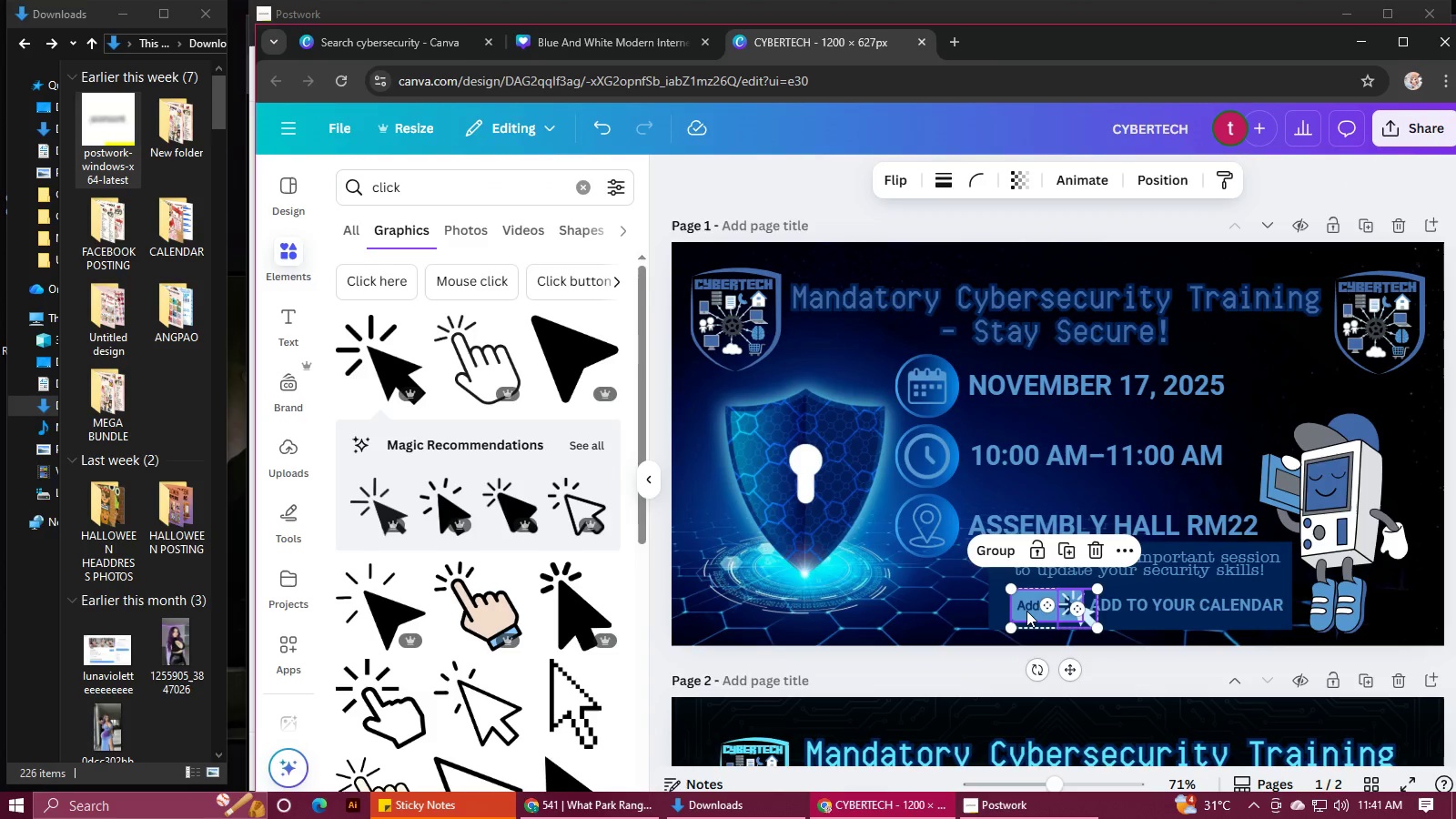 
left_click_drag(start_coordinate=[1026, 611], to_coordinate=[1016, 607])
 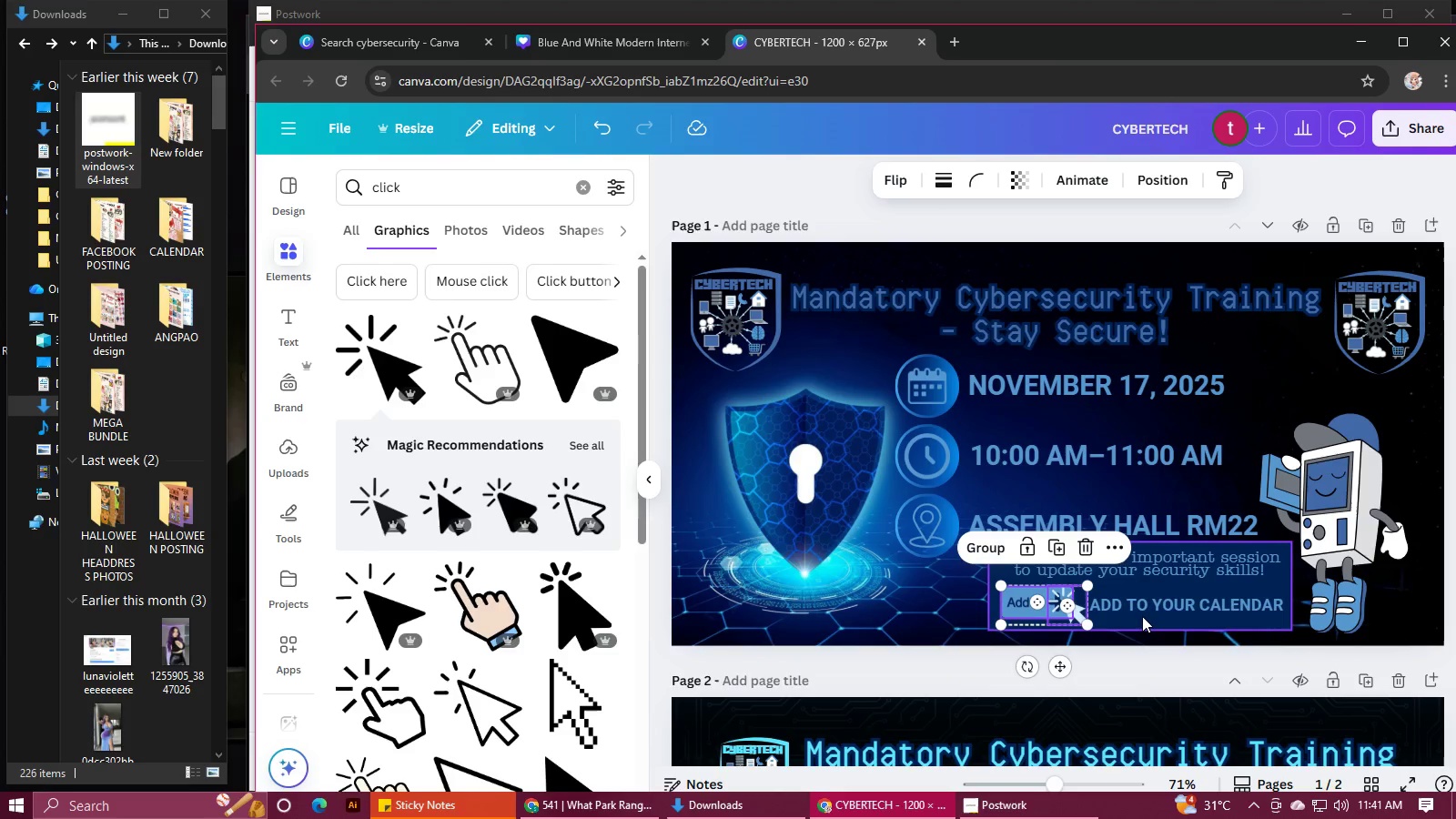 
hold_key(key=ControlLeft, duration=0.51)
scroll: coordinate [1142, 616], scroll_direction: up, amount: 2.0
 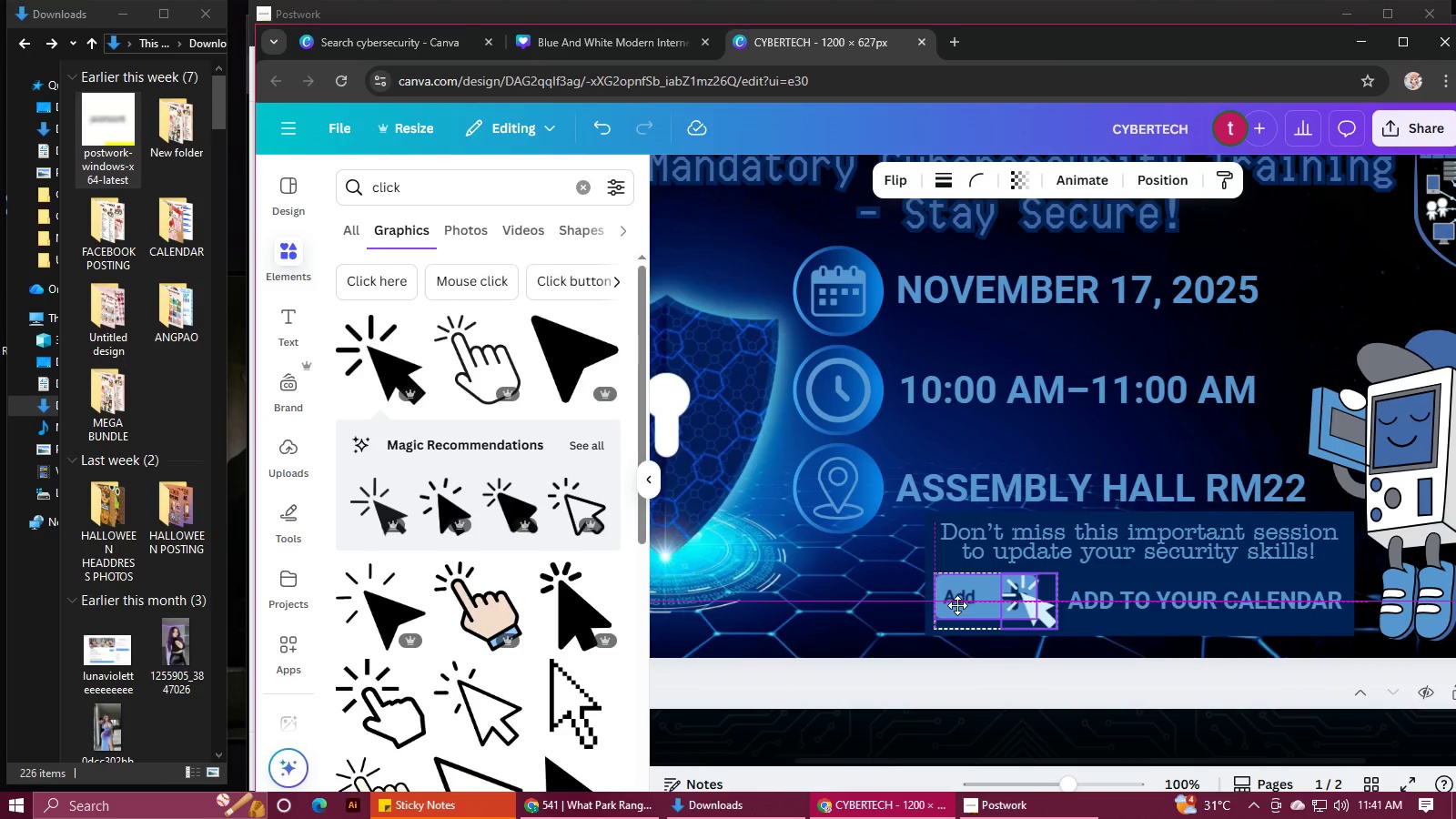 
left_click([1115, 598])
 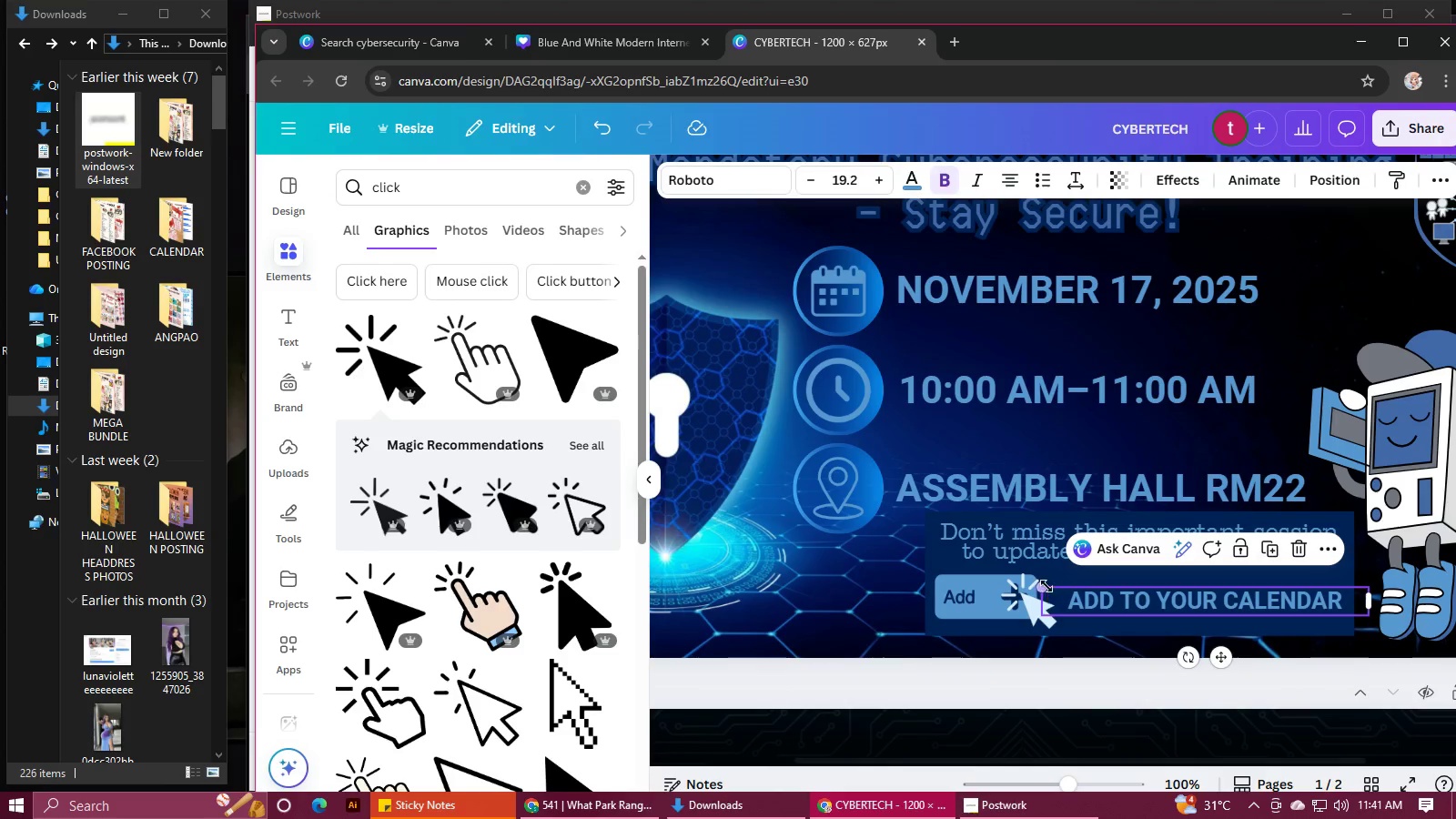 
left_click_drag(start_coordinate=[1043, 586], to_coordinate=[1031, 581])
 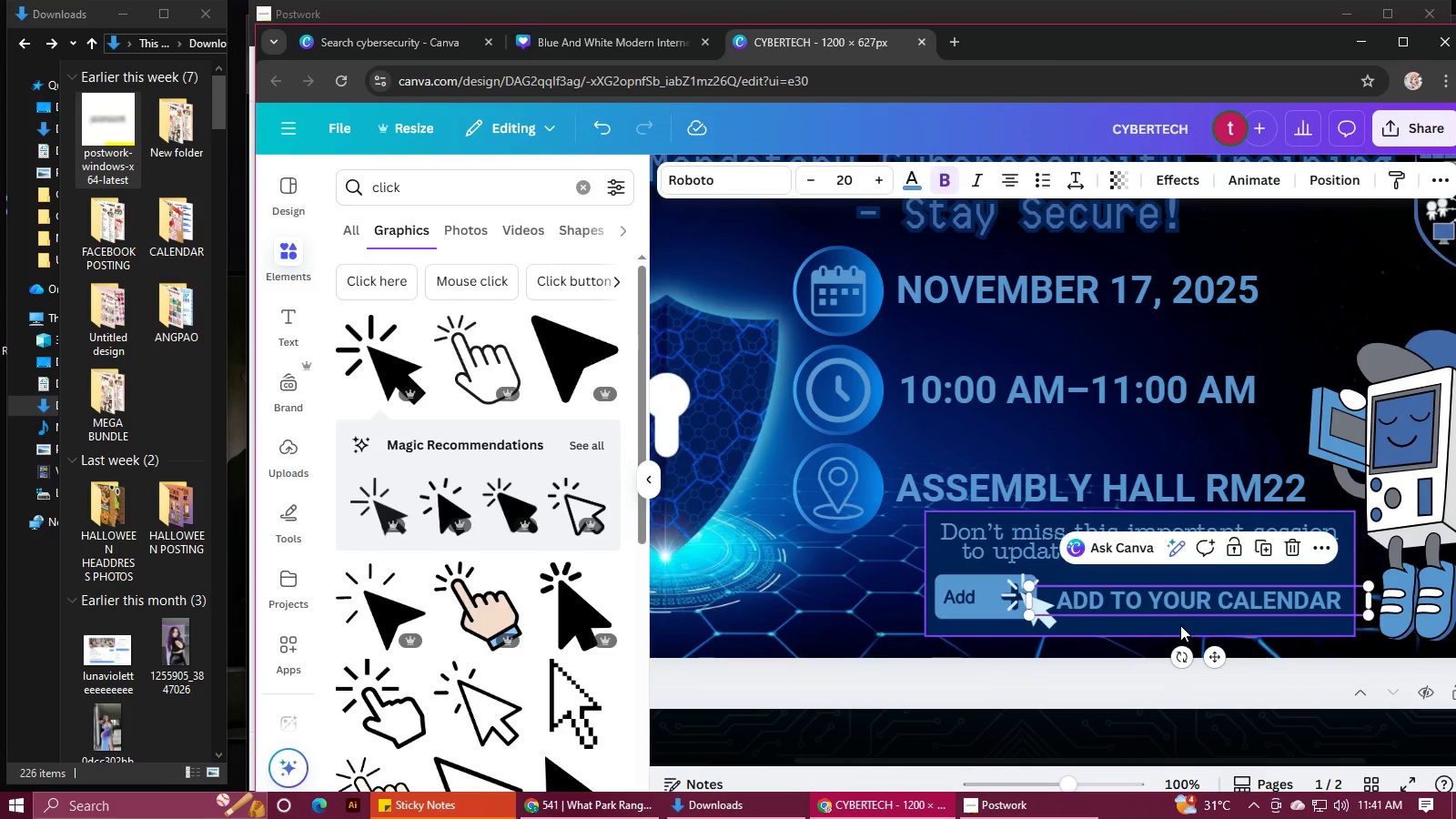 
left_click([1180, 625])
 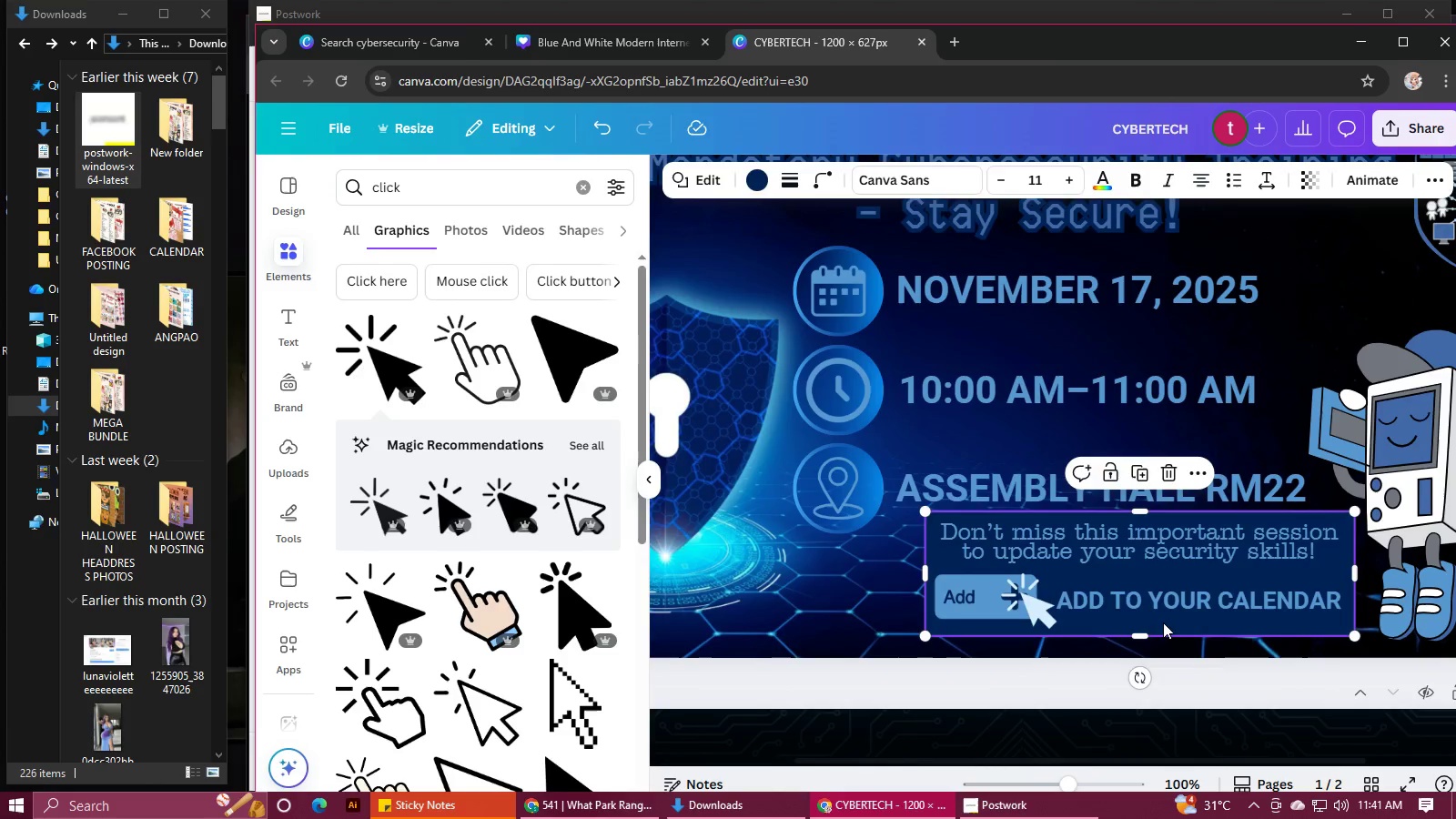 
hold_key(key=ControlLeft, duration=0.77)
scroll: coordinate [1155, 616], scroll_direction: down, amount: 5.0
 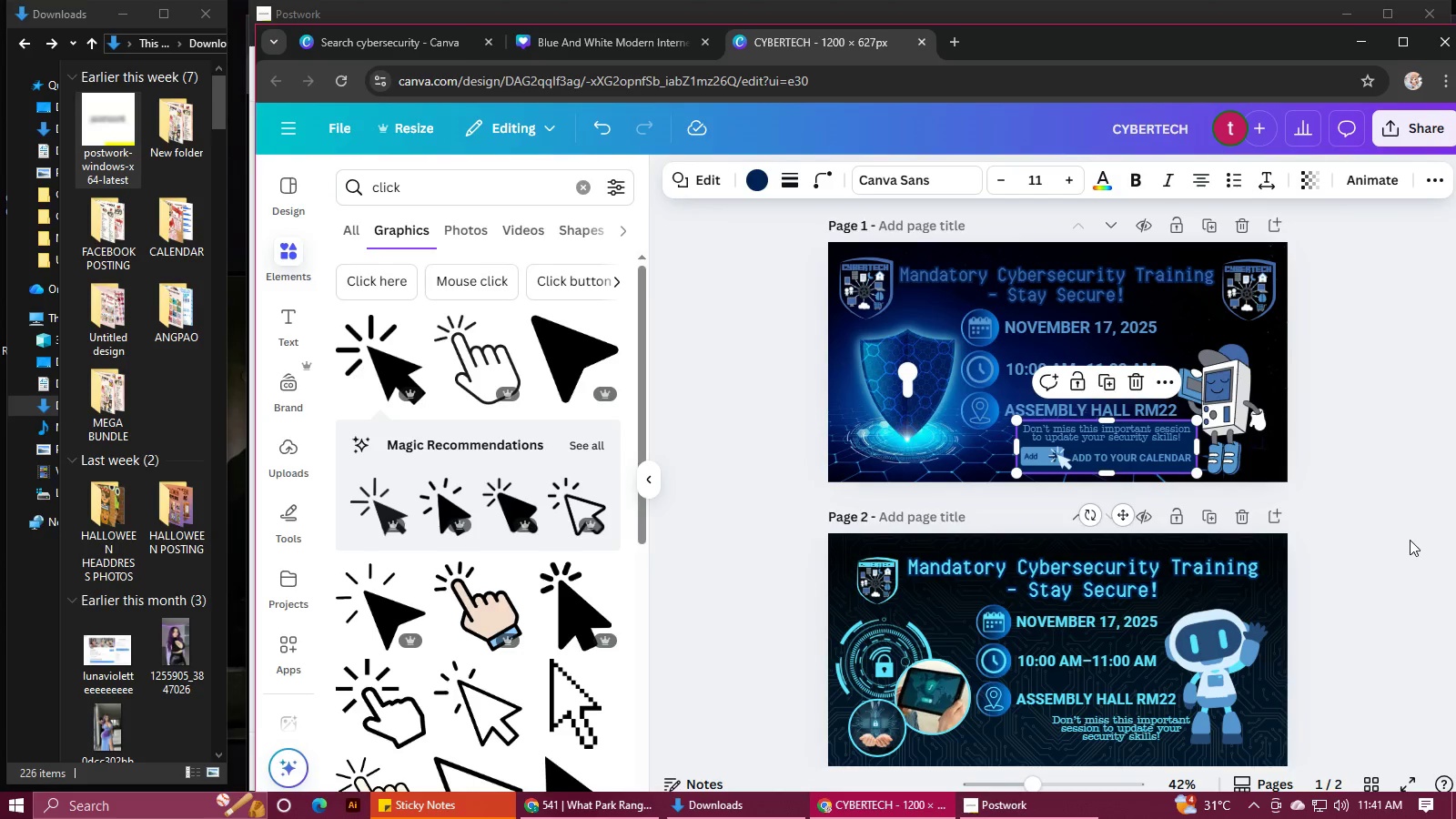 
left_click([1410, 540])
 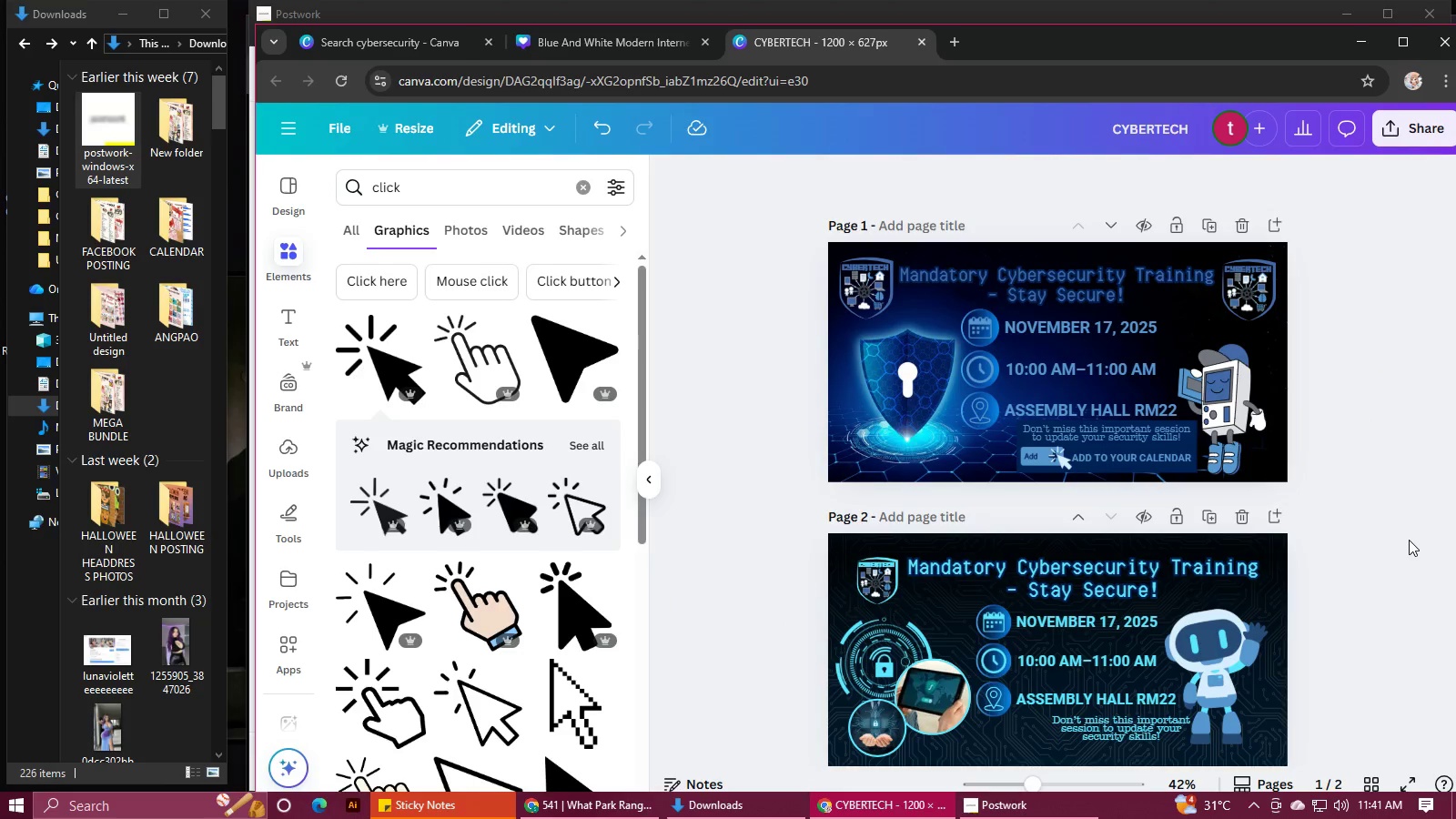 
scroll: coordinate [1409, 531], scroll_direction: down, amount: 2.0
 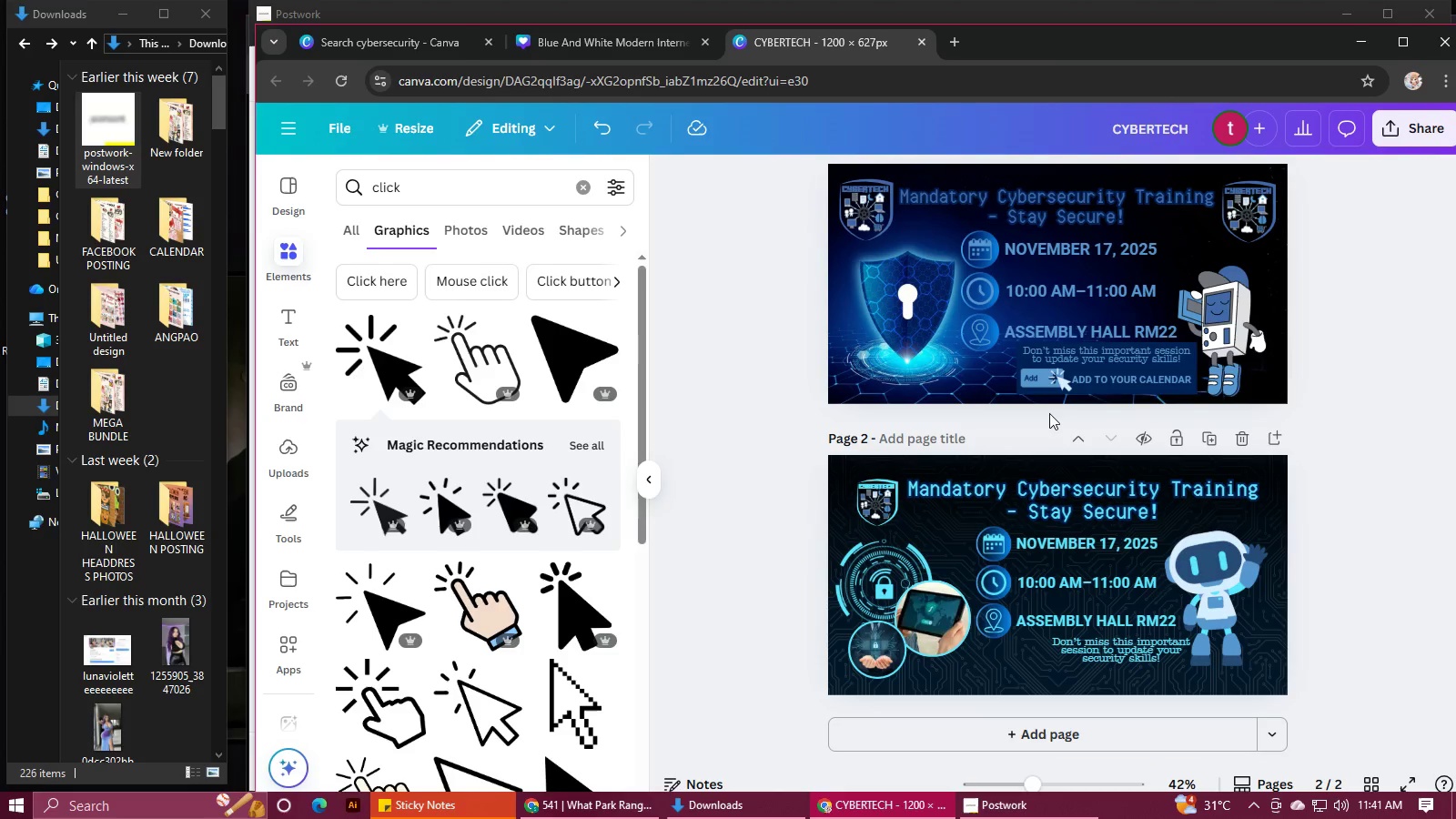 
left_click([1035, 375])
 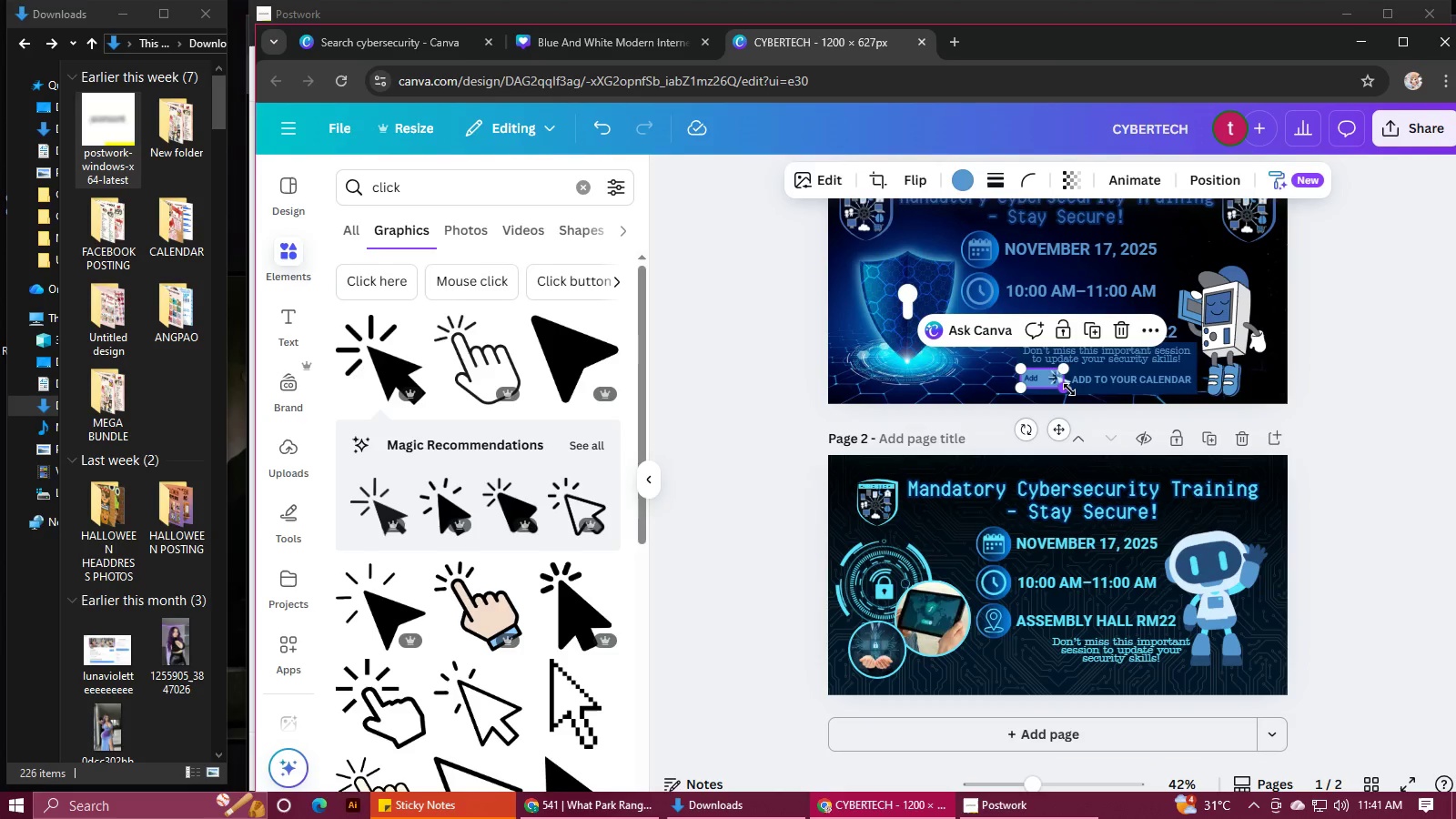 
hold_key(key=ShiftLeft, duration=1.55)
 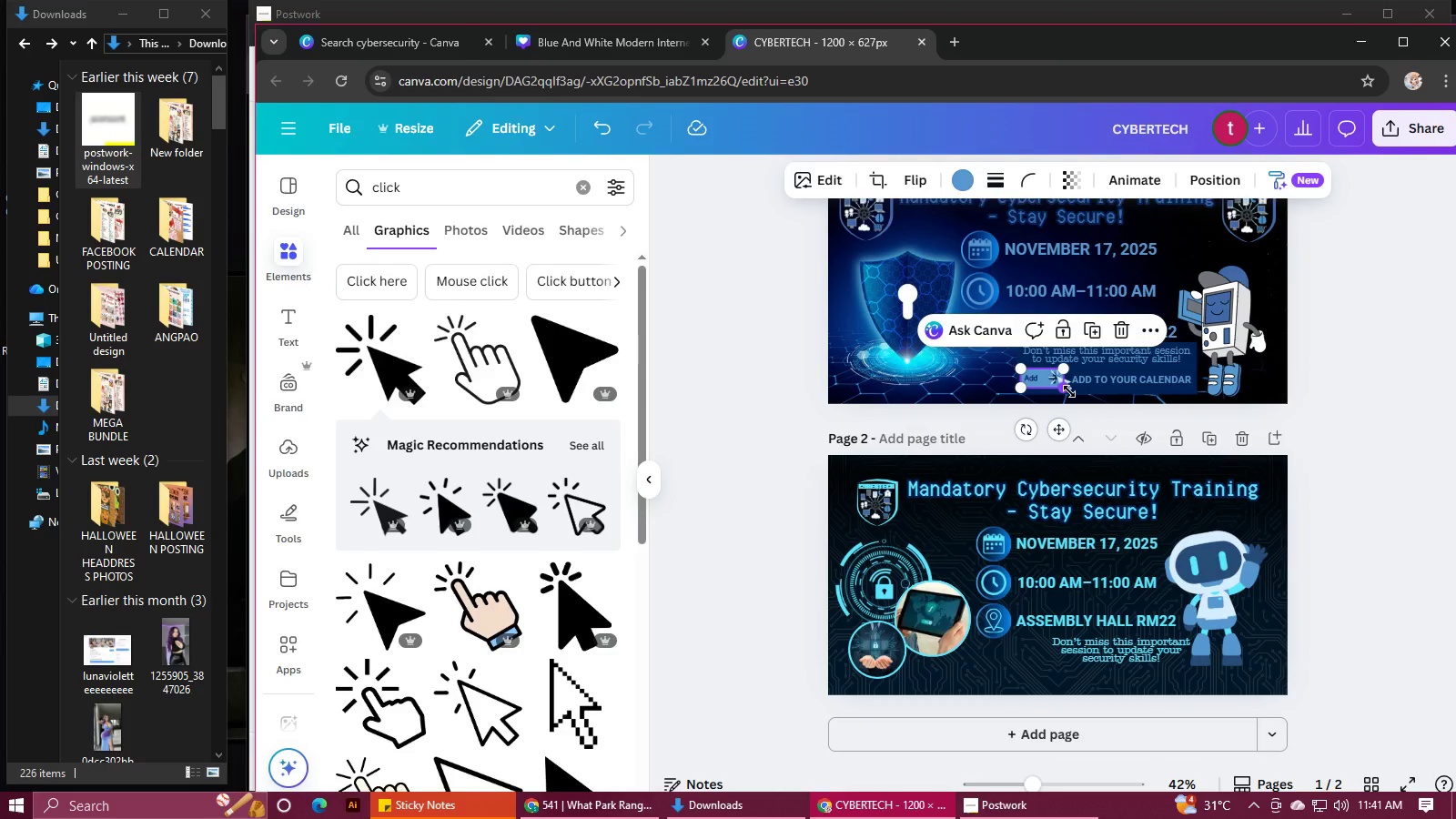 
hold_key(key=ShiftLeft, duration=1.16)
 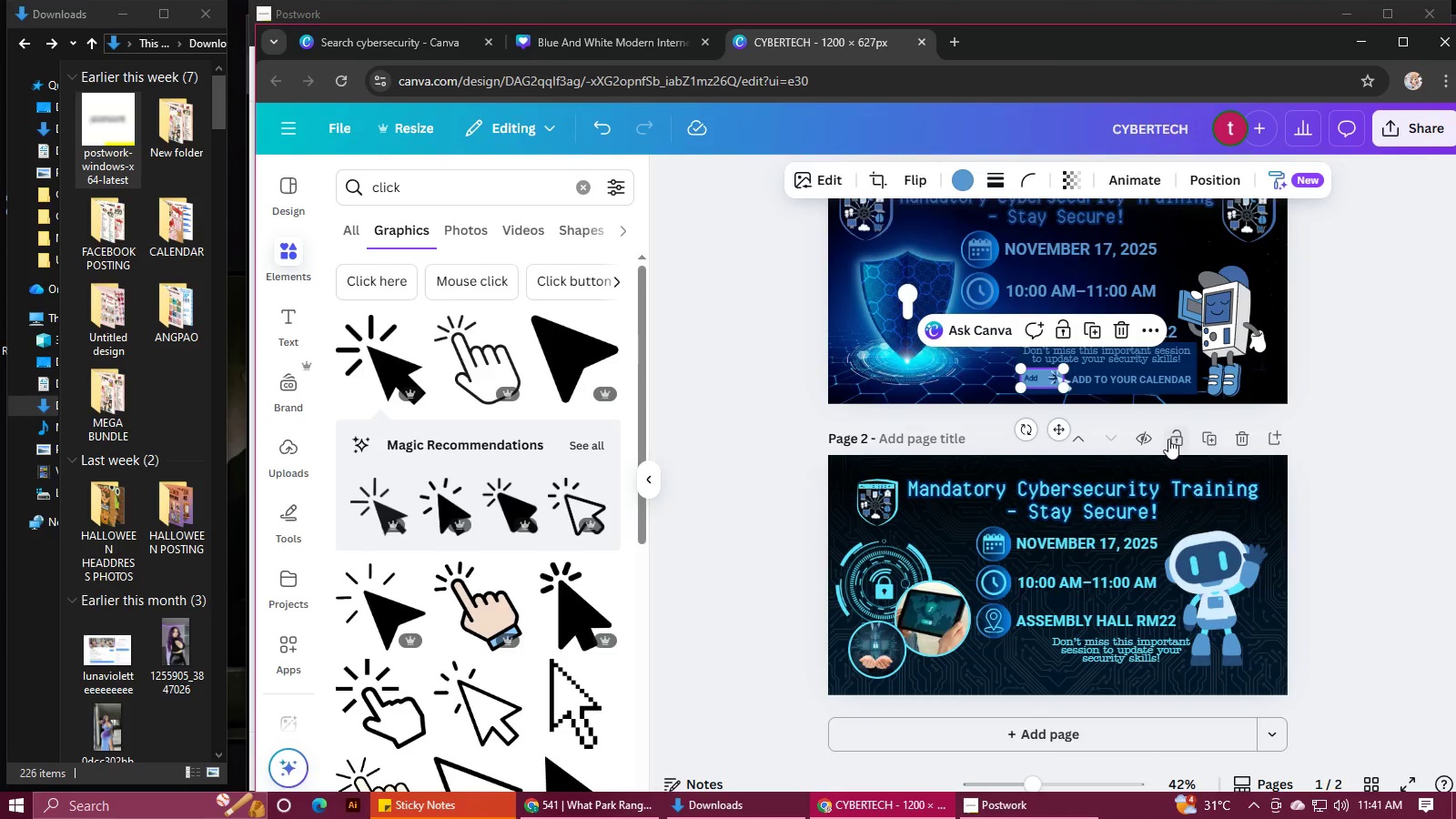 
hold_key(key=ControlLeft, duration=0.5)
scroll: coordinate [1168, 439], scroll_direction: up, amount: 2.0
 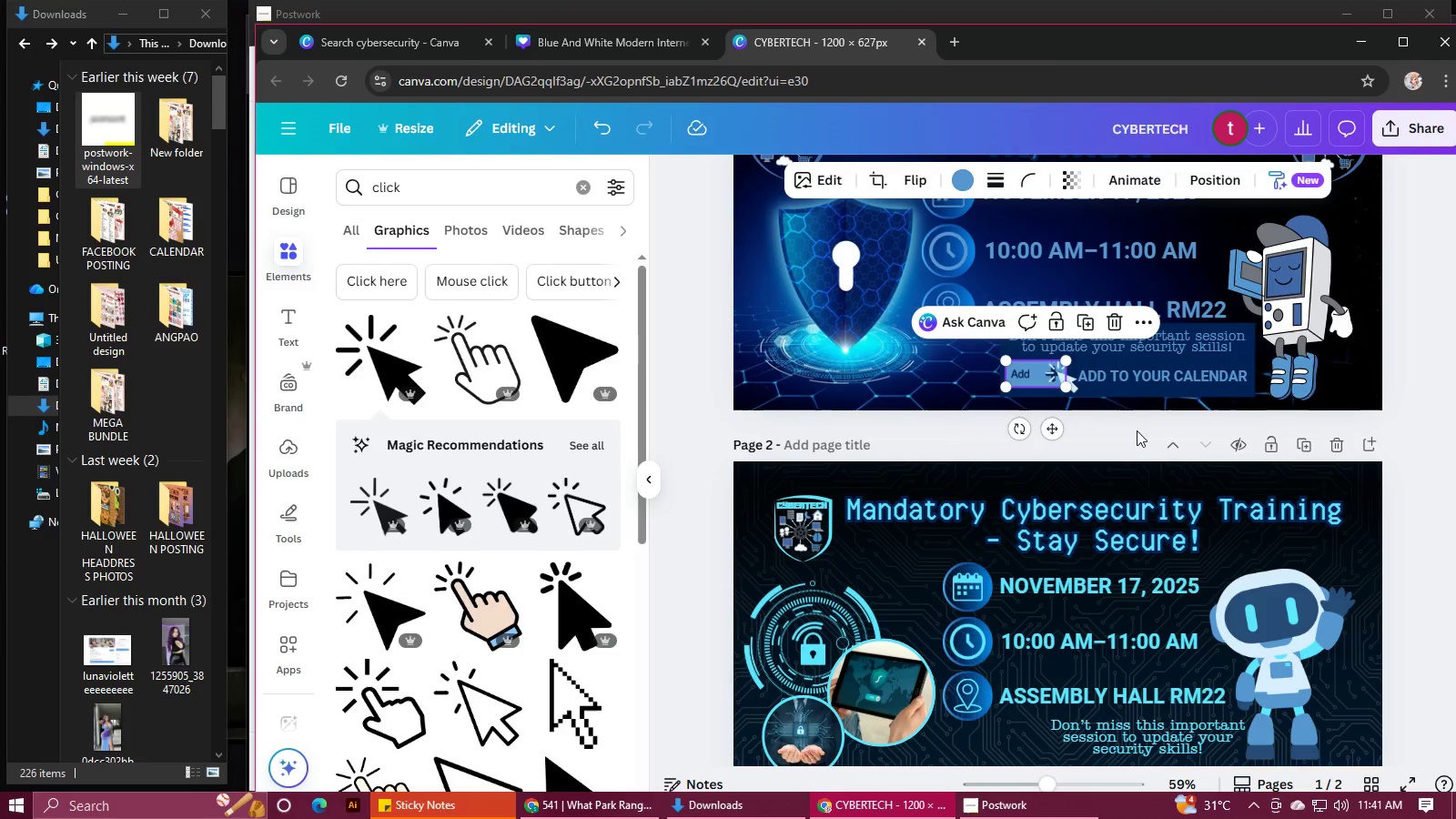 
hold_key(key=ShiftLeft, duration=1.51)
left_click([1052, 384])
 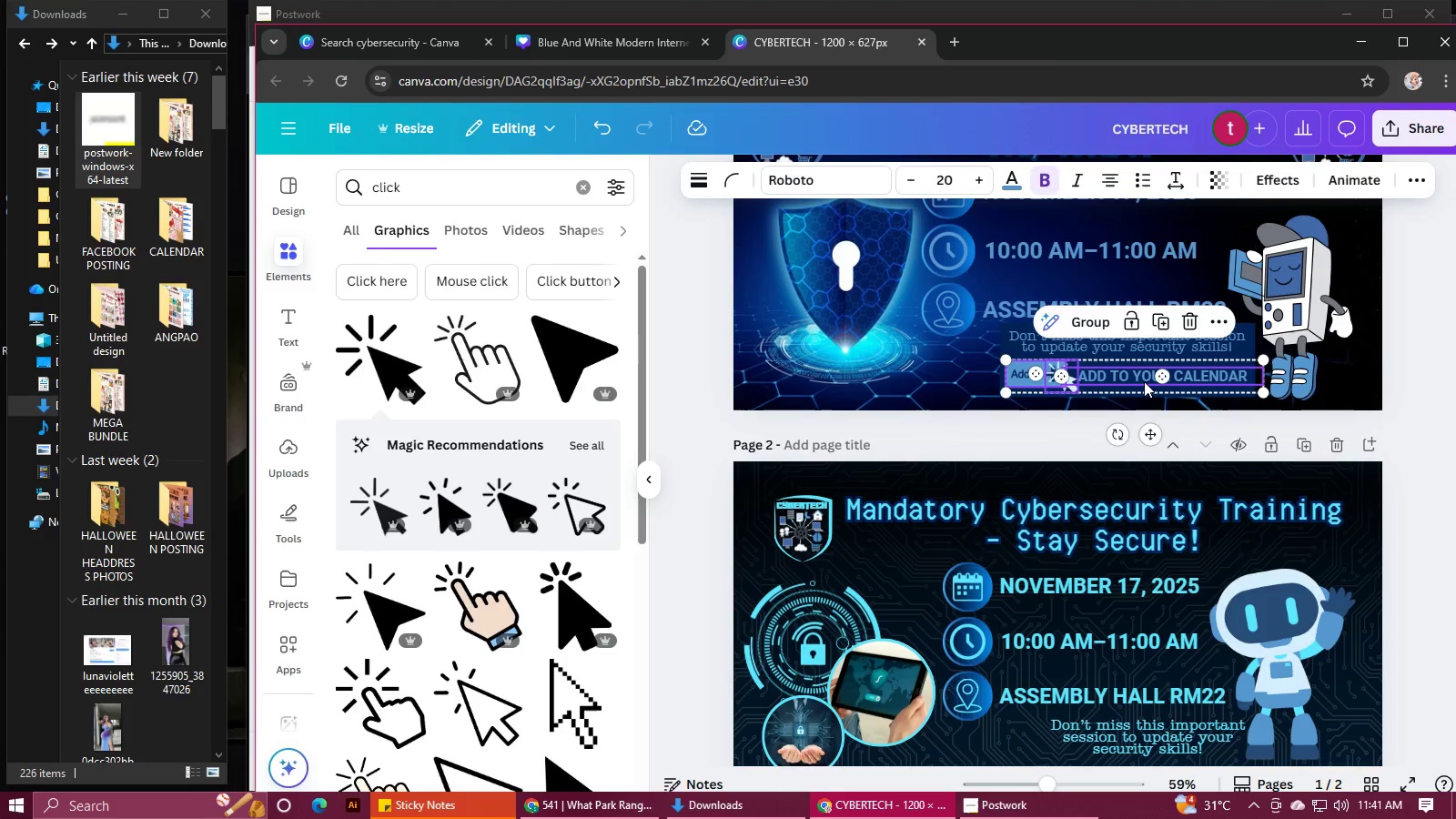 
left_click([1144, 381])
 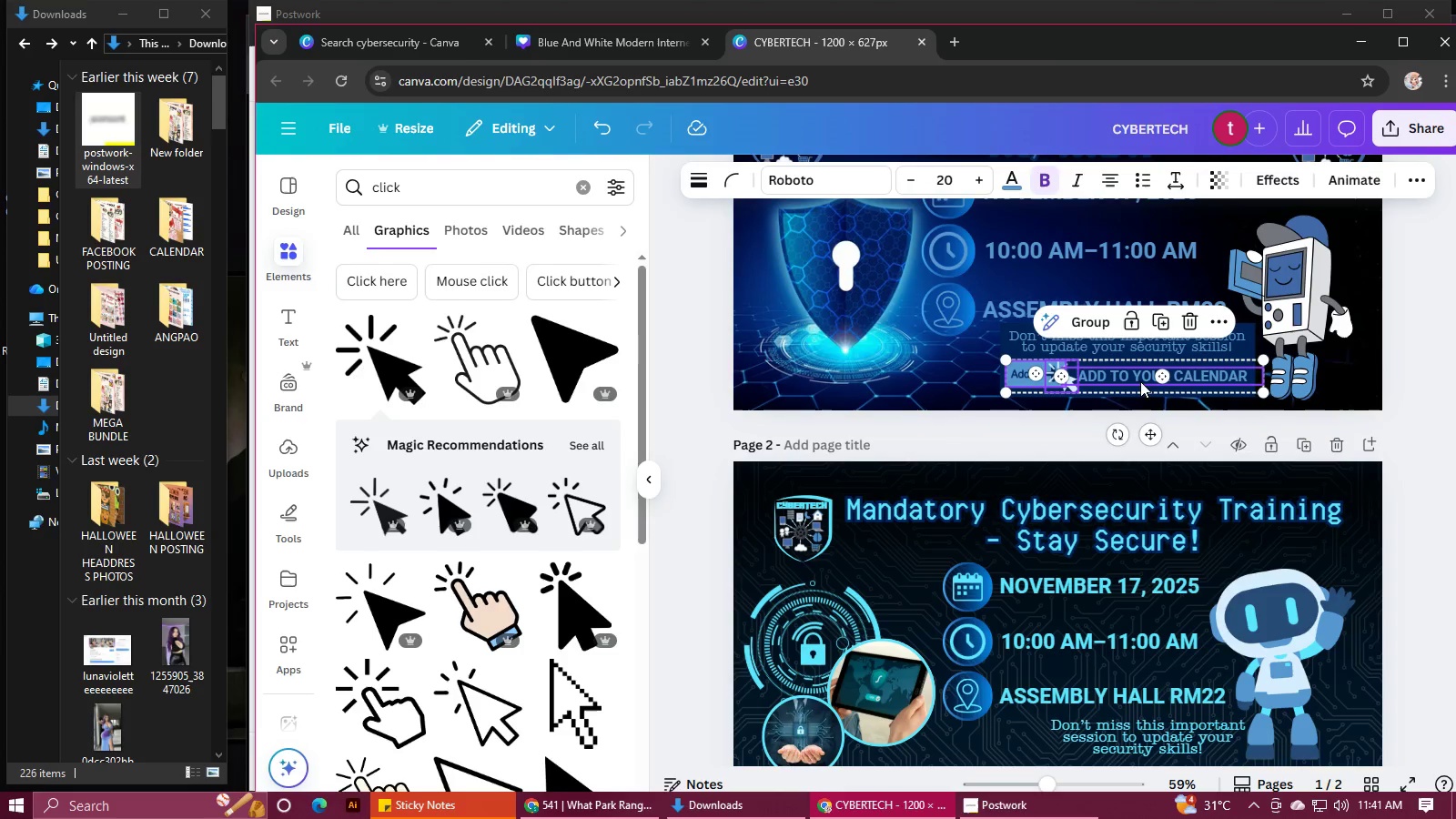 
key(Shift+ShiftLeft)
 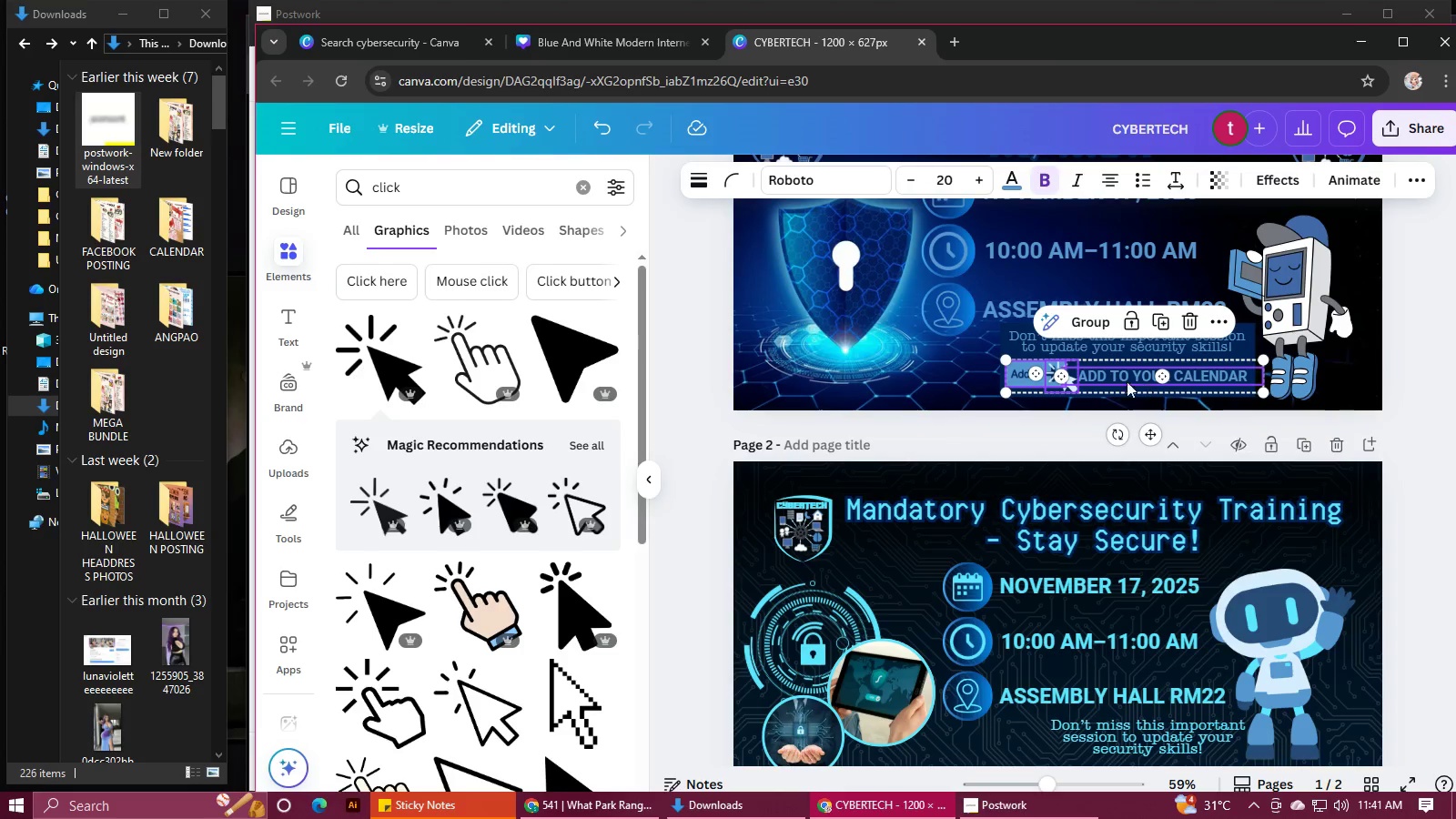 
key(Shift+ShiftLeft)
 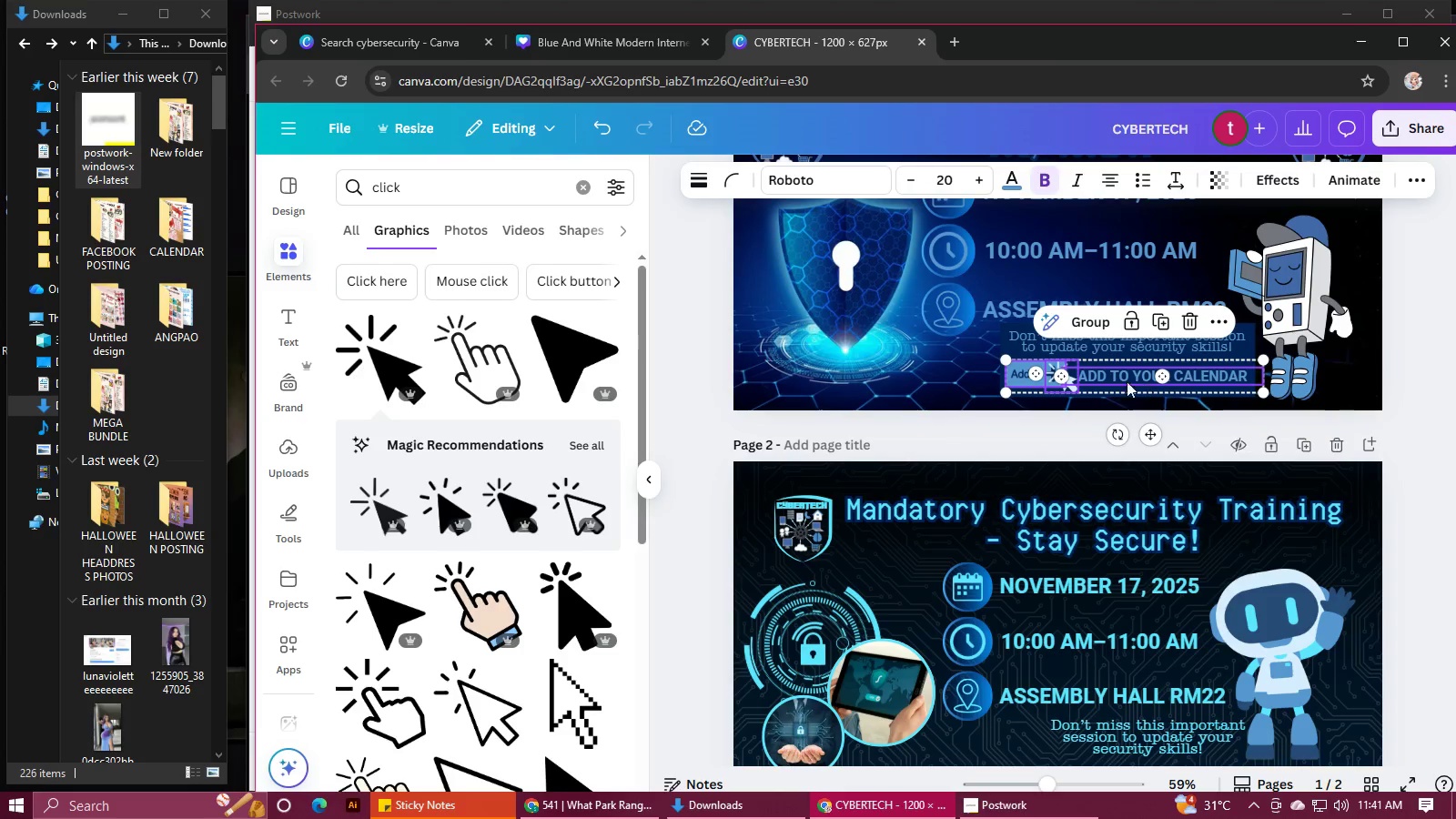 
key(Shift+ShiftLeft)
 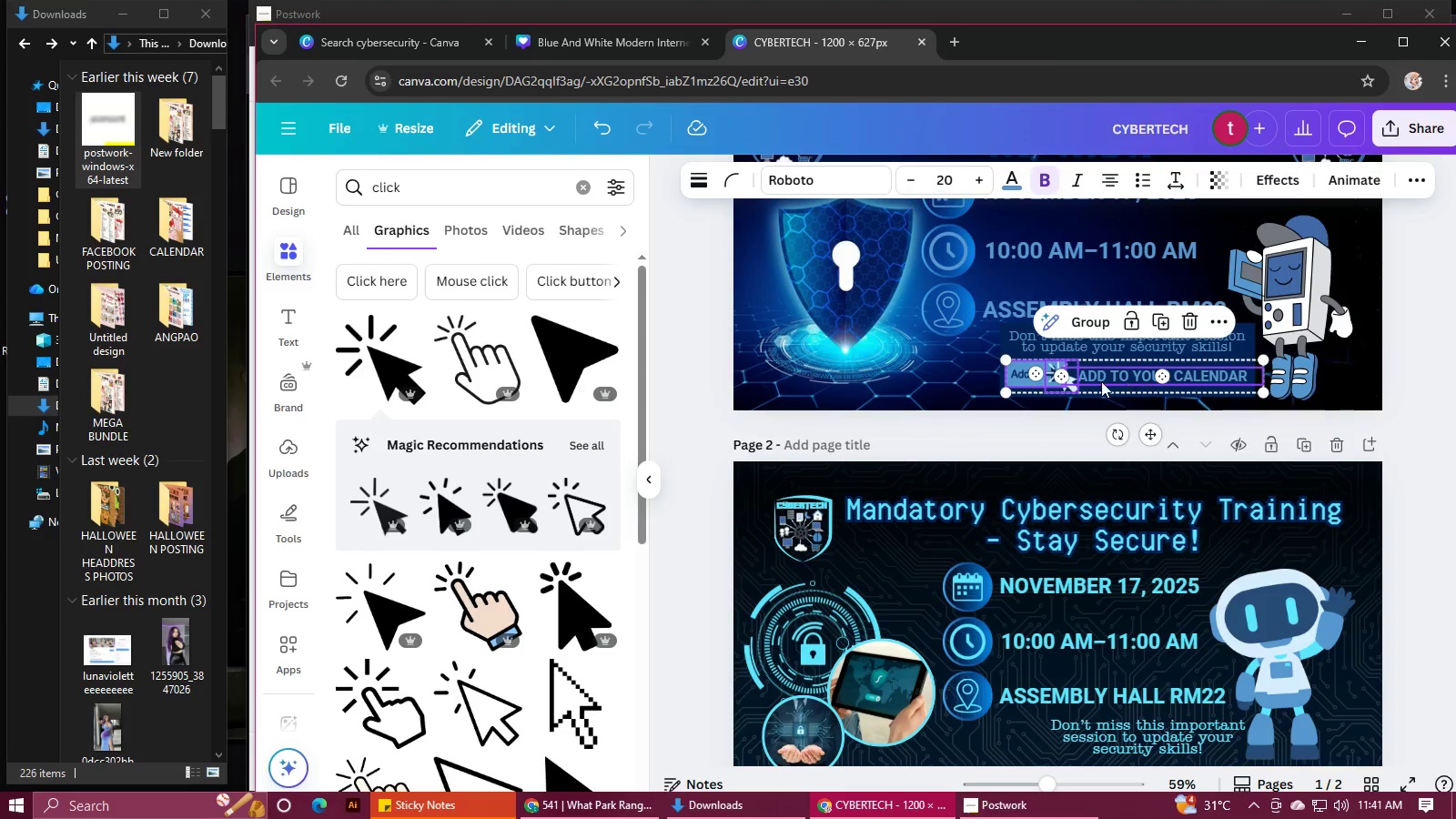 
key(Shift+ShiftLeft)
 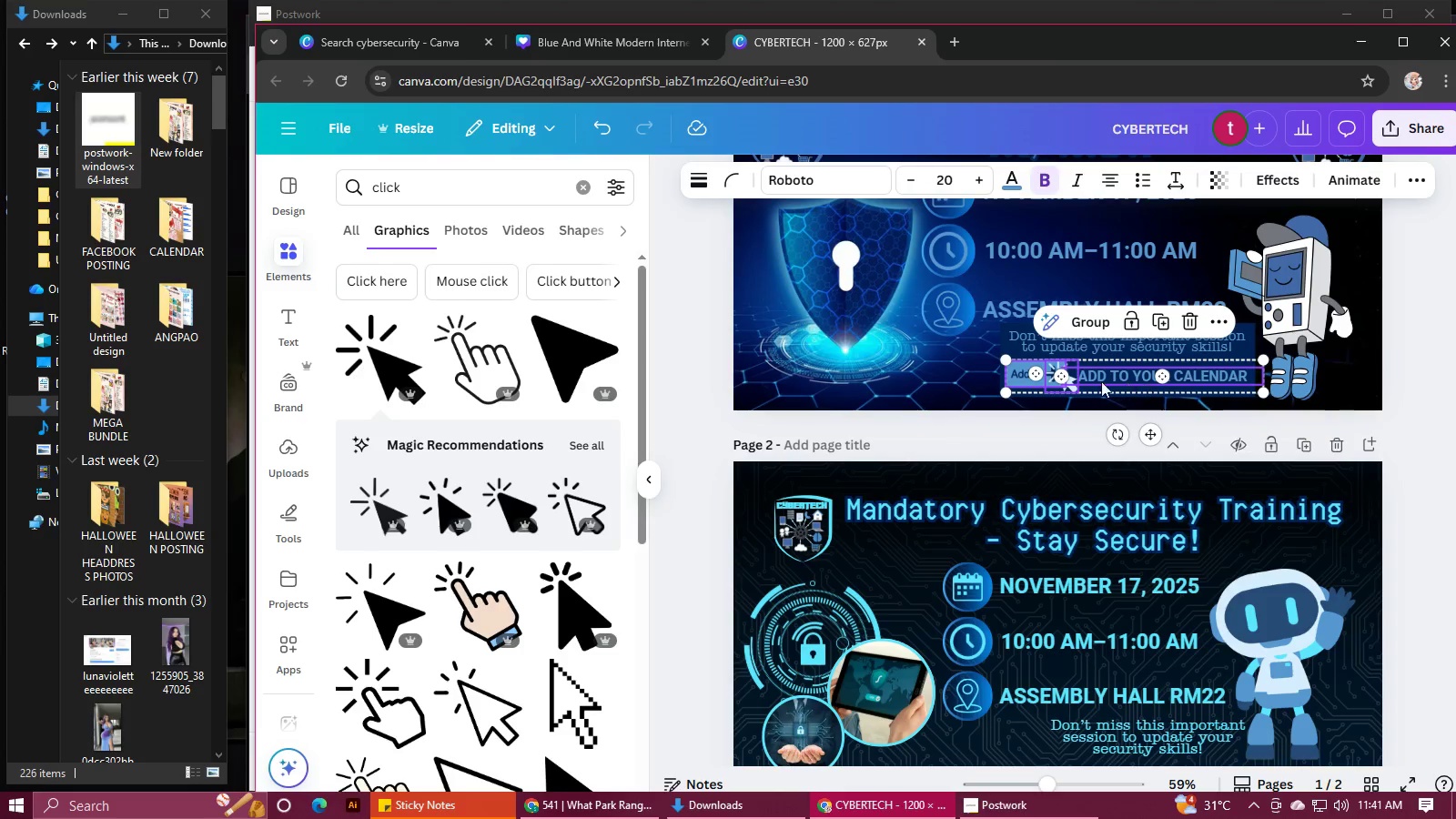 
key(Shift+ShiftLeft)
 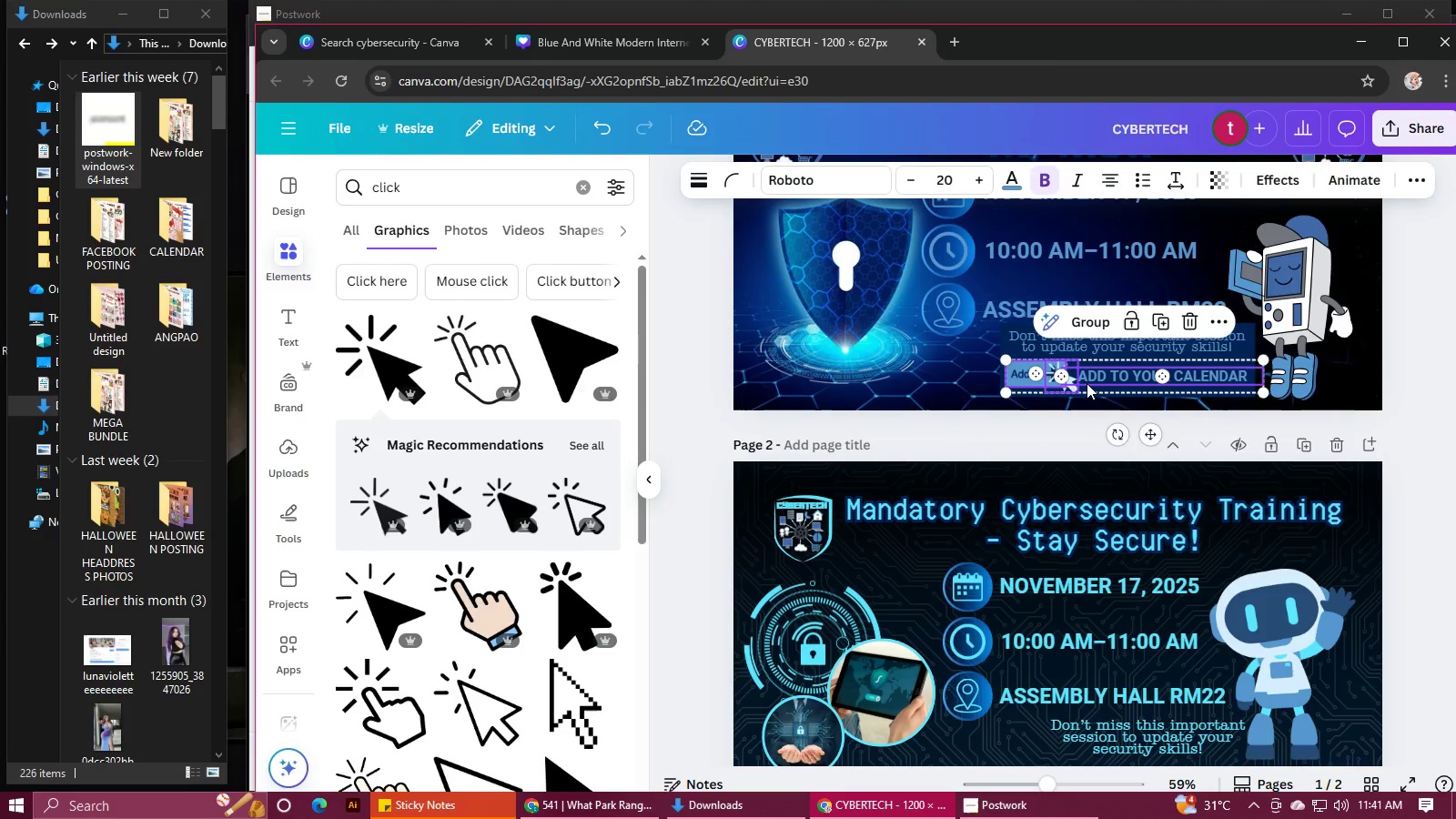 
key(Shift+ShiftLeft)
 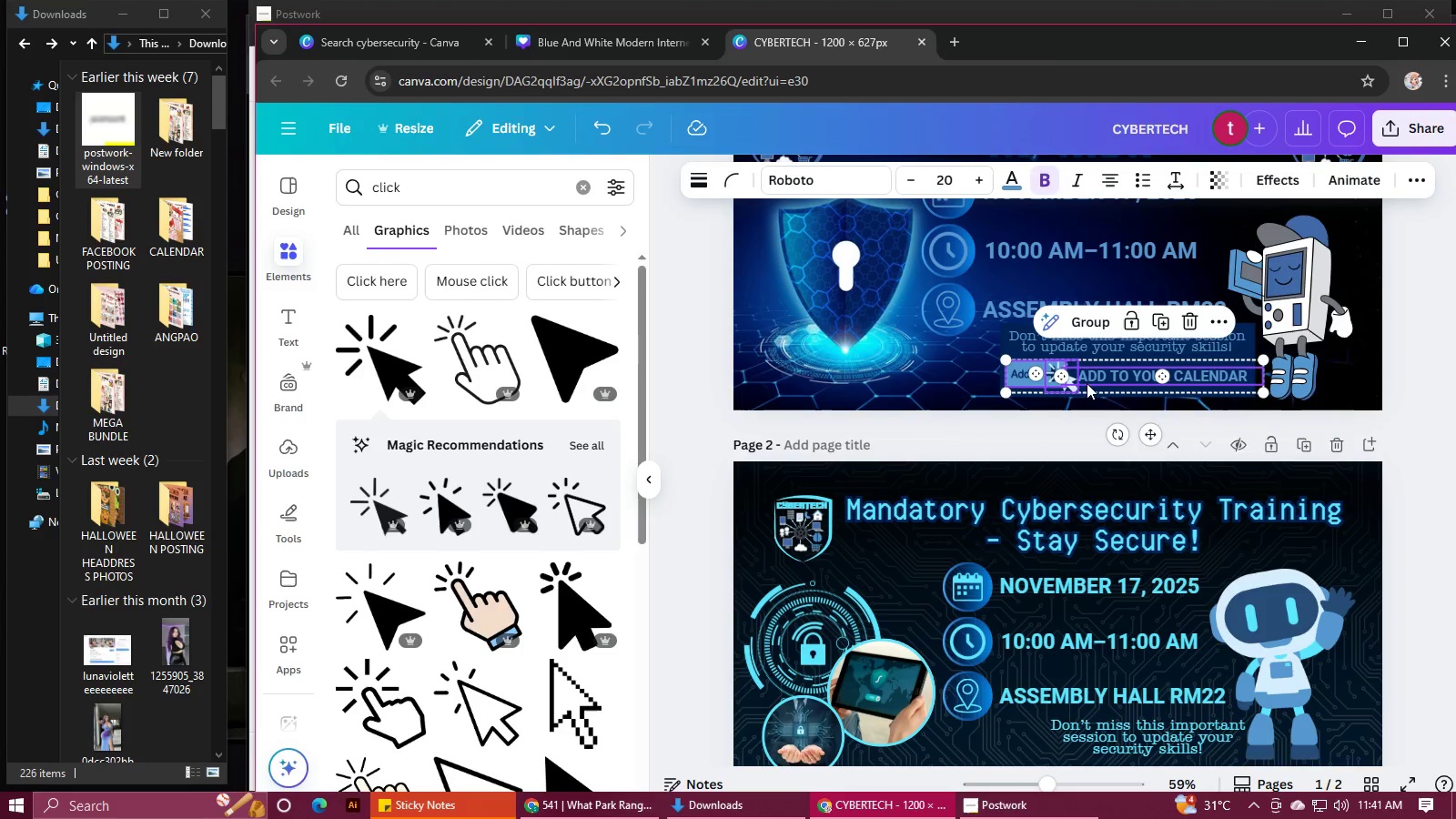 
key(Shift+ShiftLeft)
 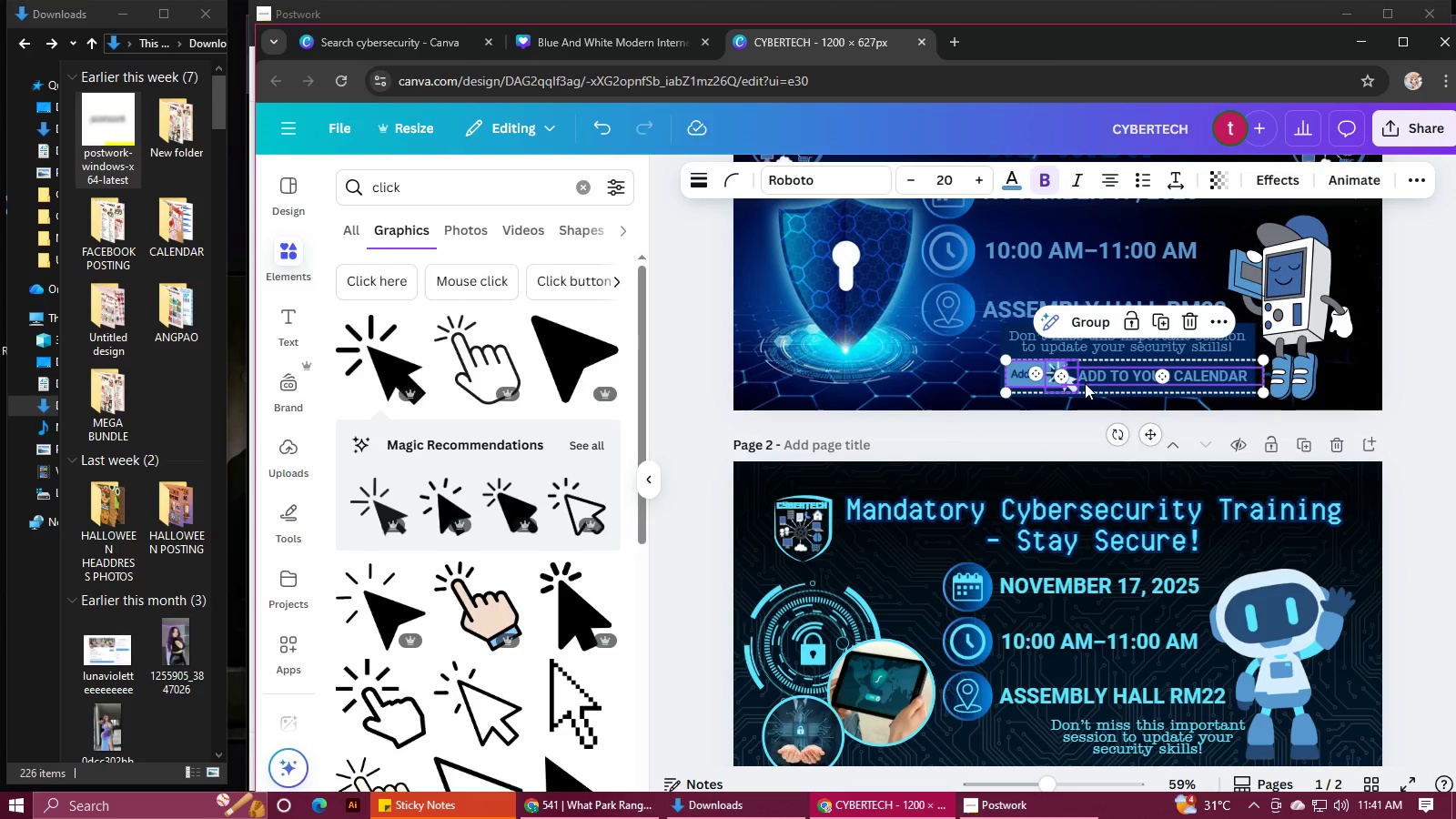 
key(Shift+ShiftLeft)
 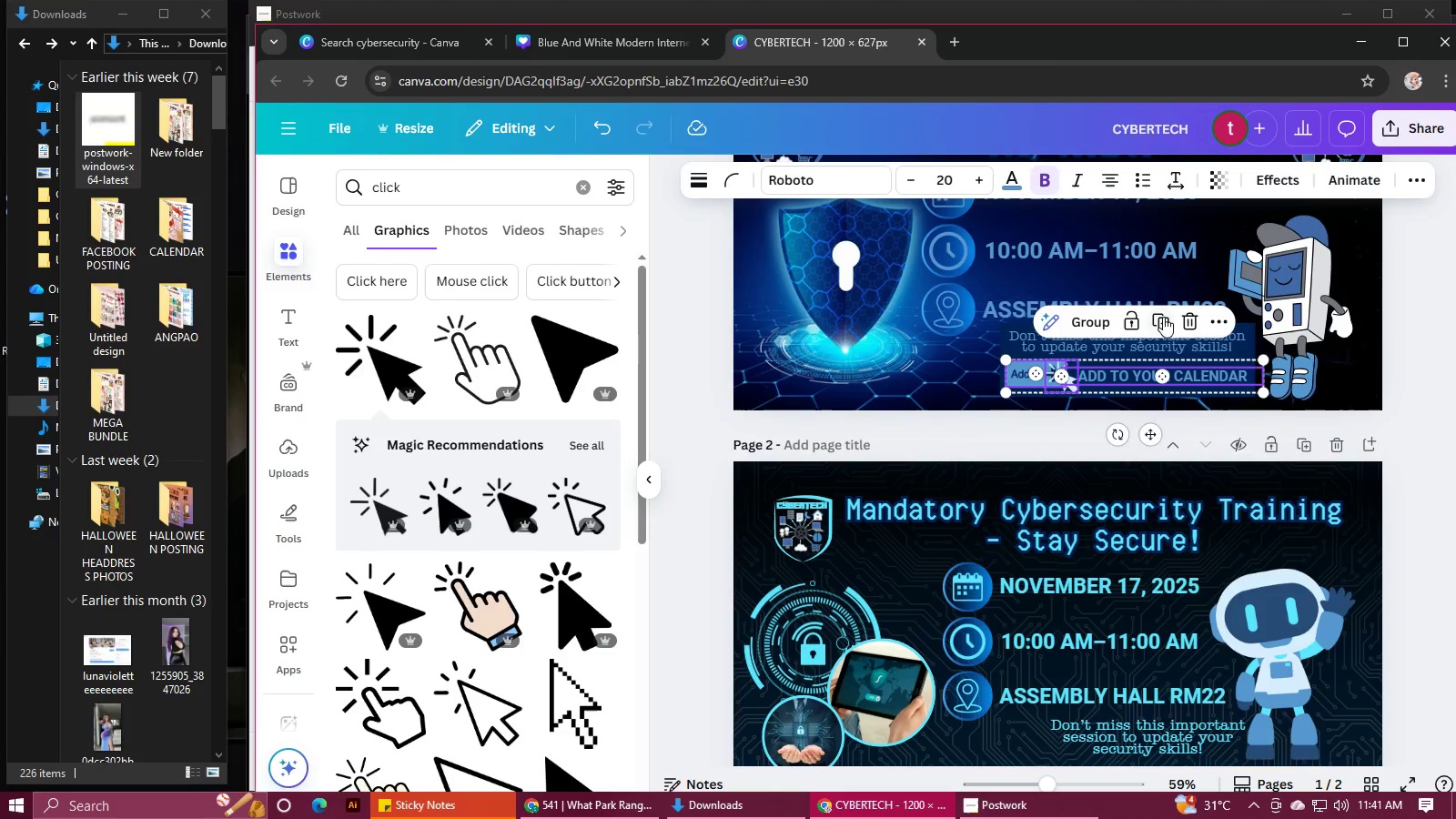 
left_click([1166, 317])
 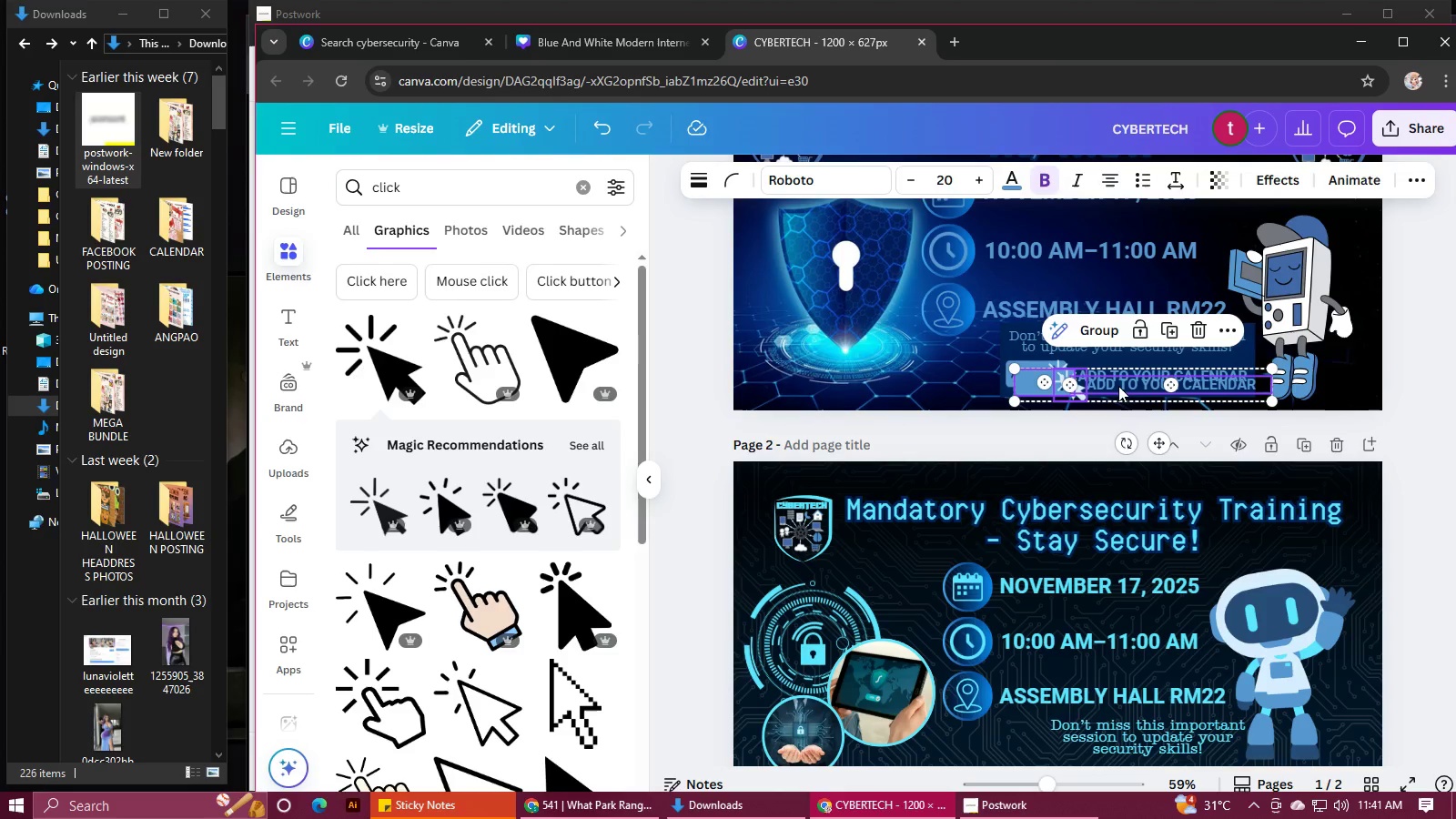 
left_click_drag(start_coordinate=[1118, 387], to_coordinate=[1107, 673])
 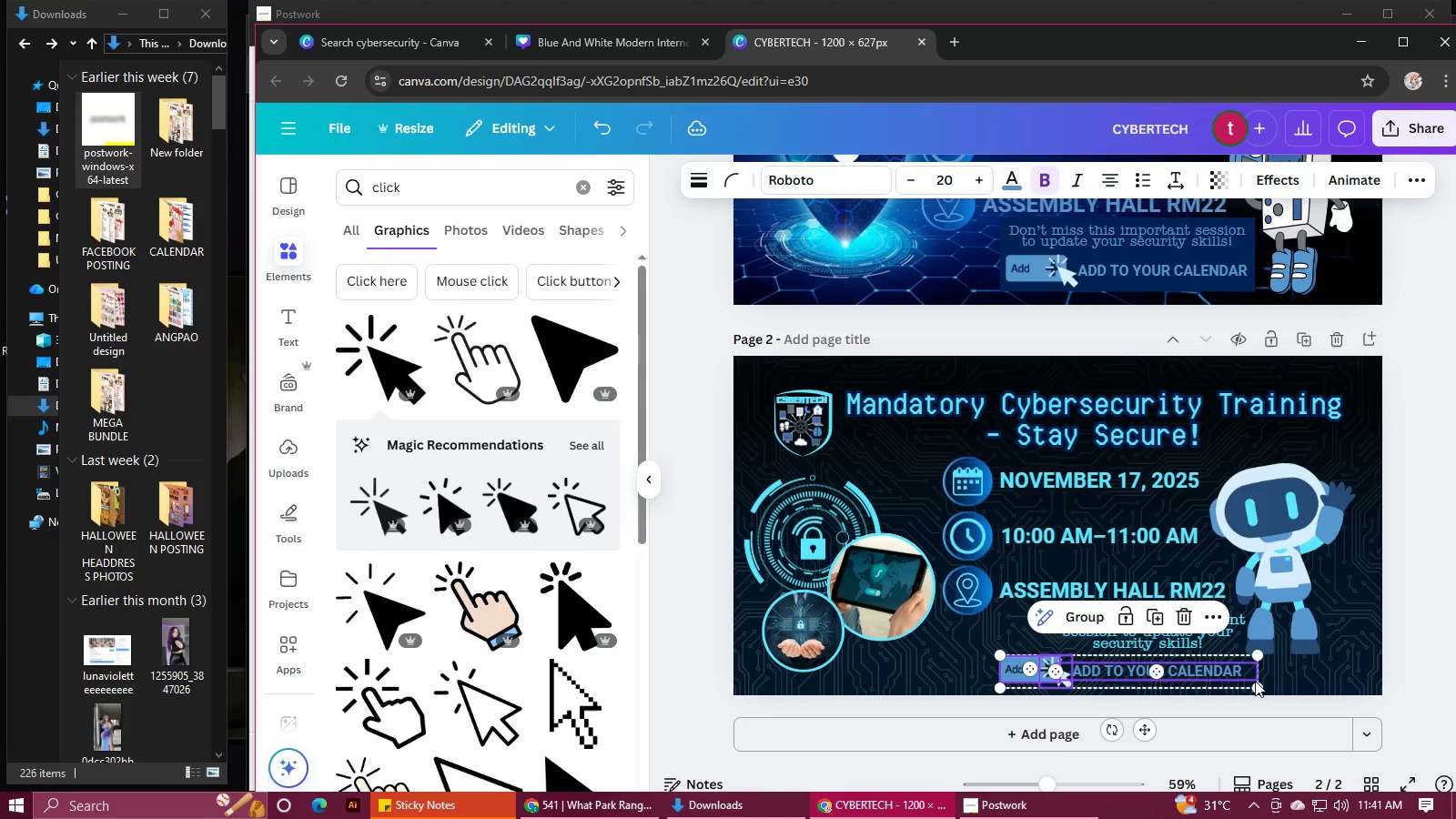 
scroll: coordinate [1131, 552], scroll_direction: down, amount: 5.0
 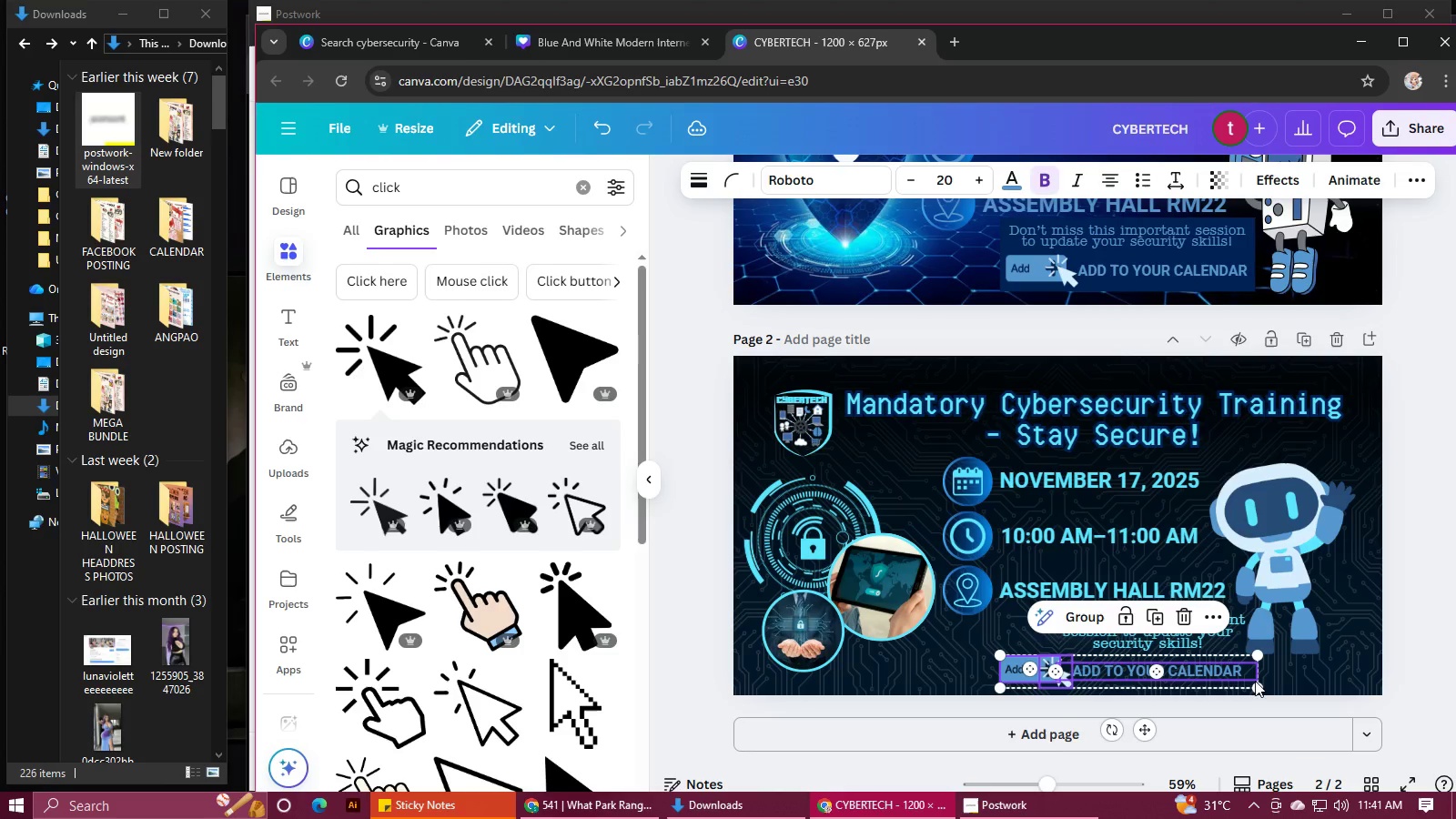 
left_click([1354, 666])
 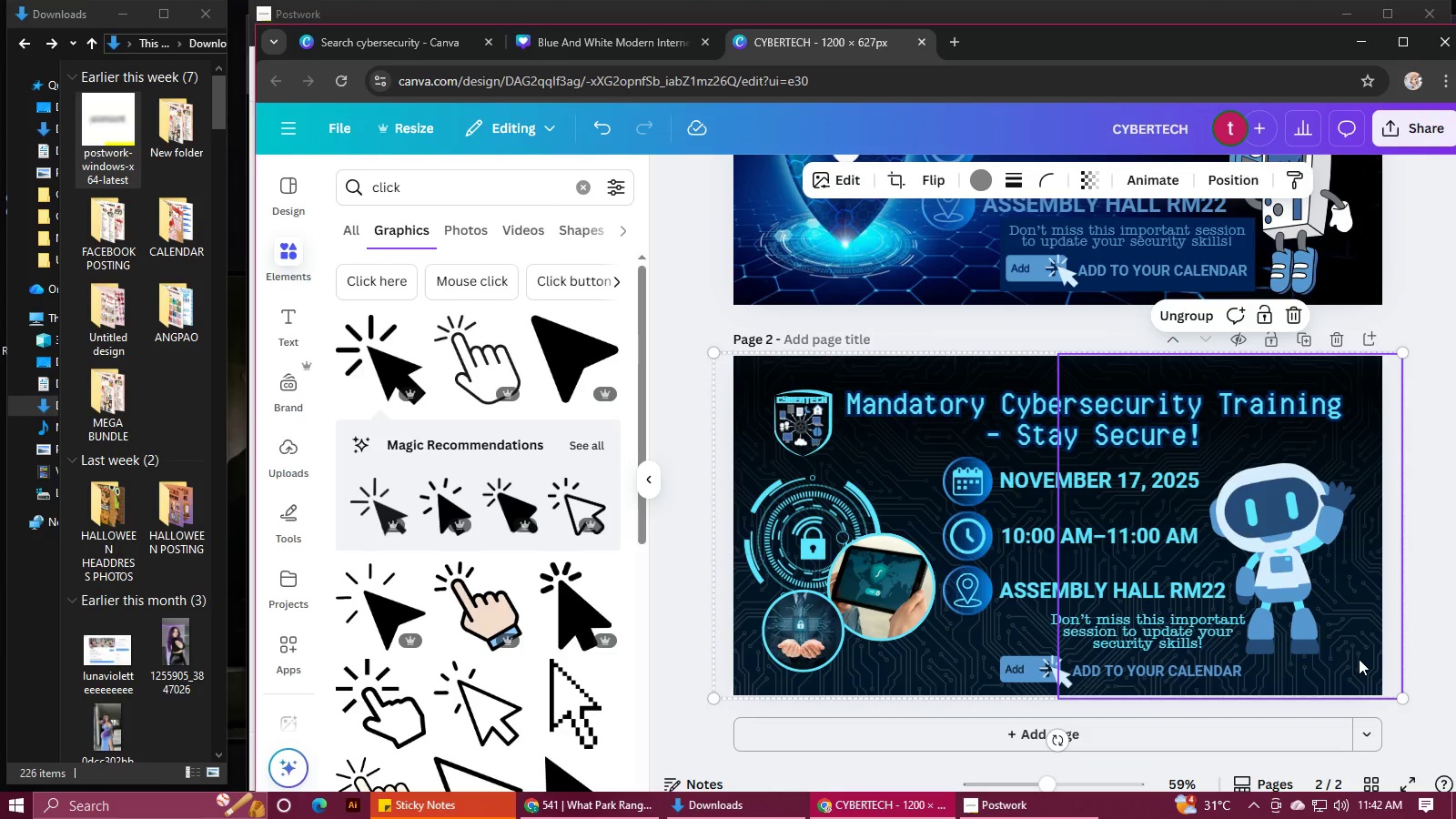 
hold_key(key=ControlLeft, duration=1.14)
hold_key(key=AltLeft, duration=0.62)
scroll: coordinate [1029, 700], scroll_direction: up, amount: 4.0
 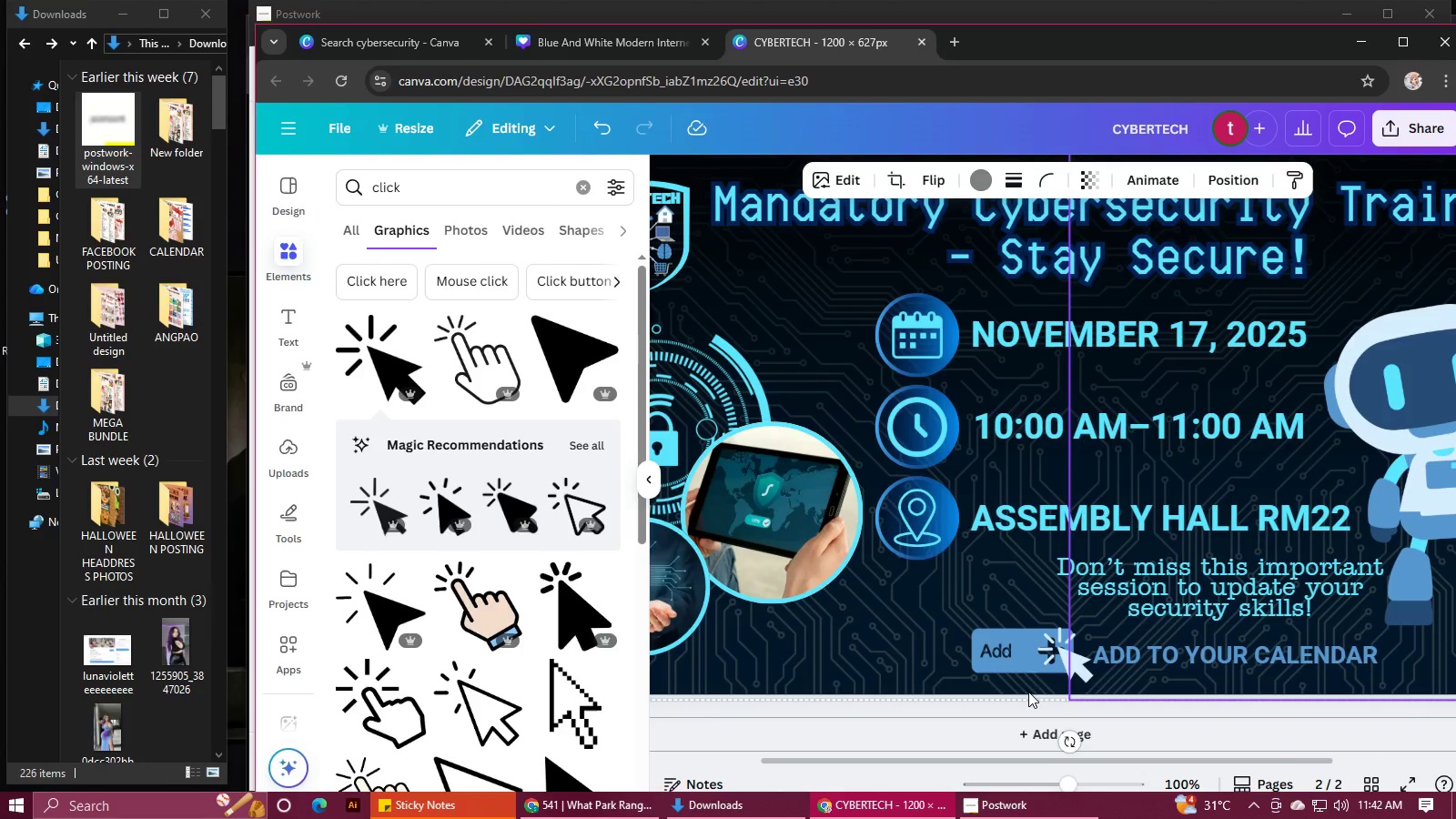 
hold_key(key=AltLeft, duration=6.99)
left_click([1018, 641])
 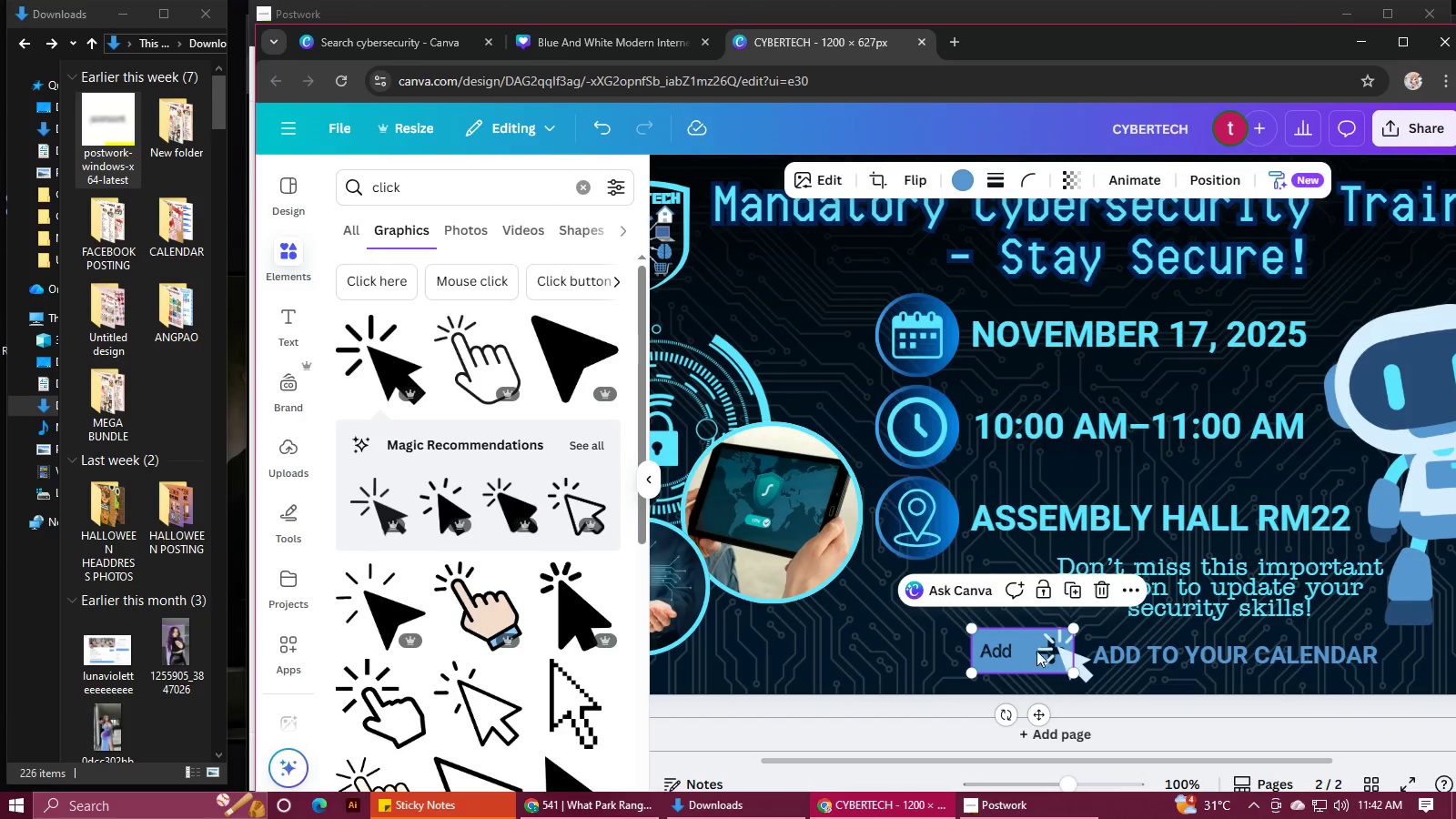 
hold_key(key=ShiftLeft, duration=1.5)
 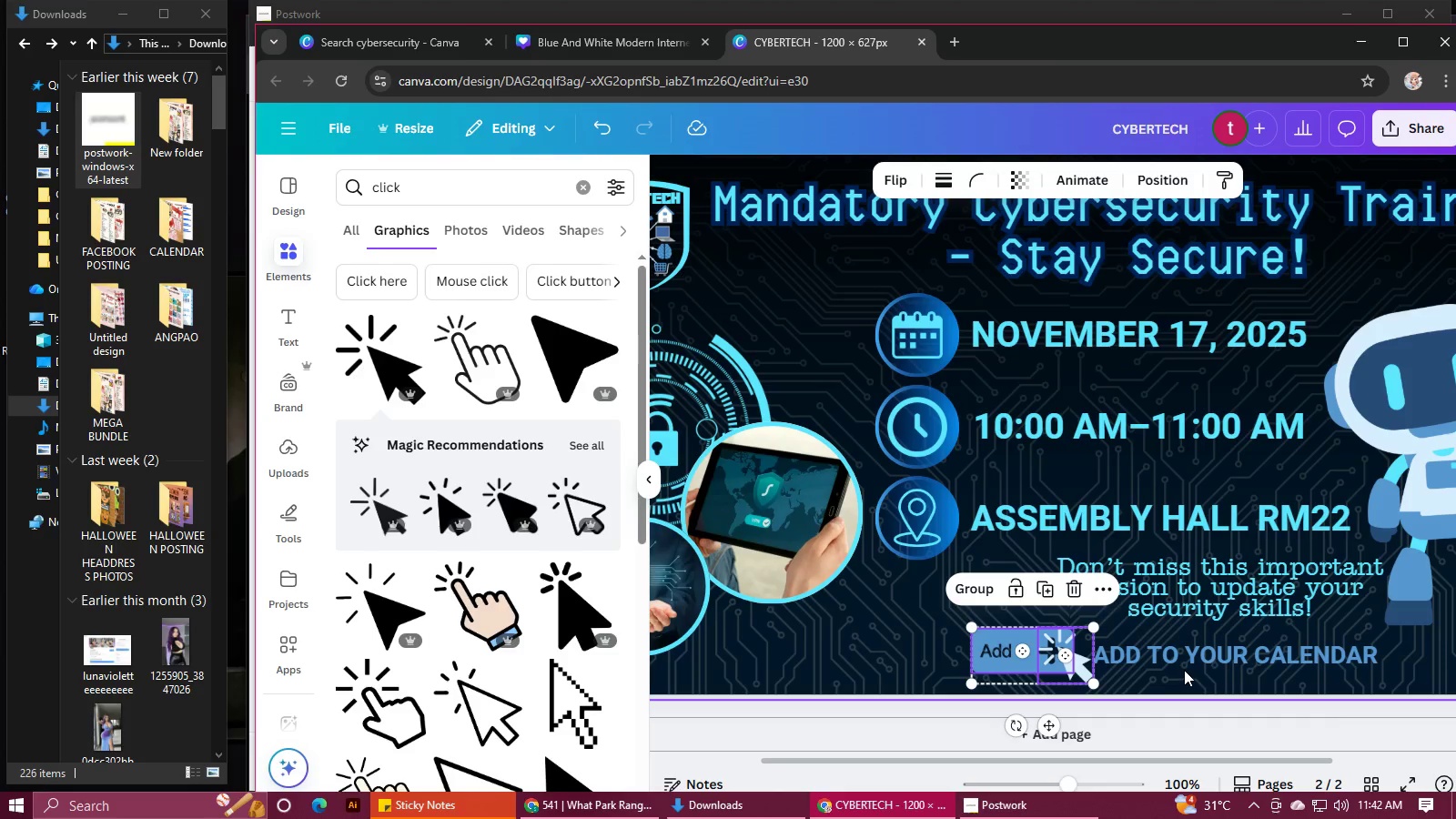 
hold_key(key=ShiftLeft, duration=1.5)
left_click([1062, 670])
 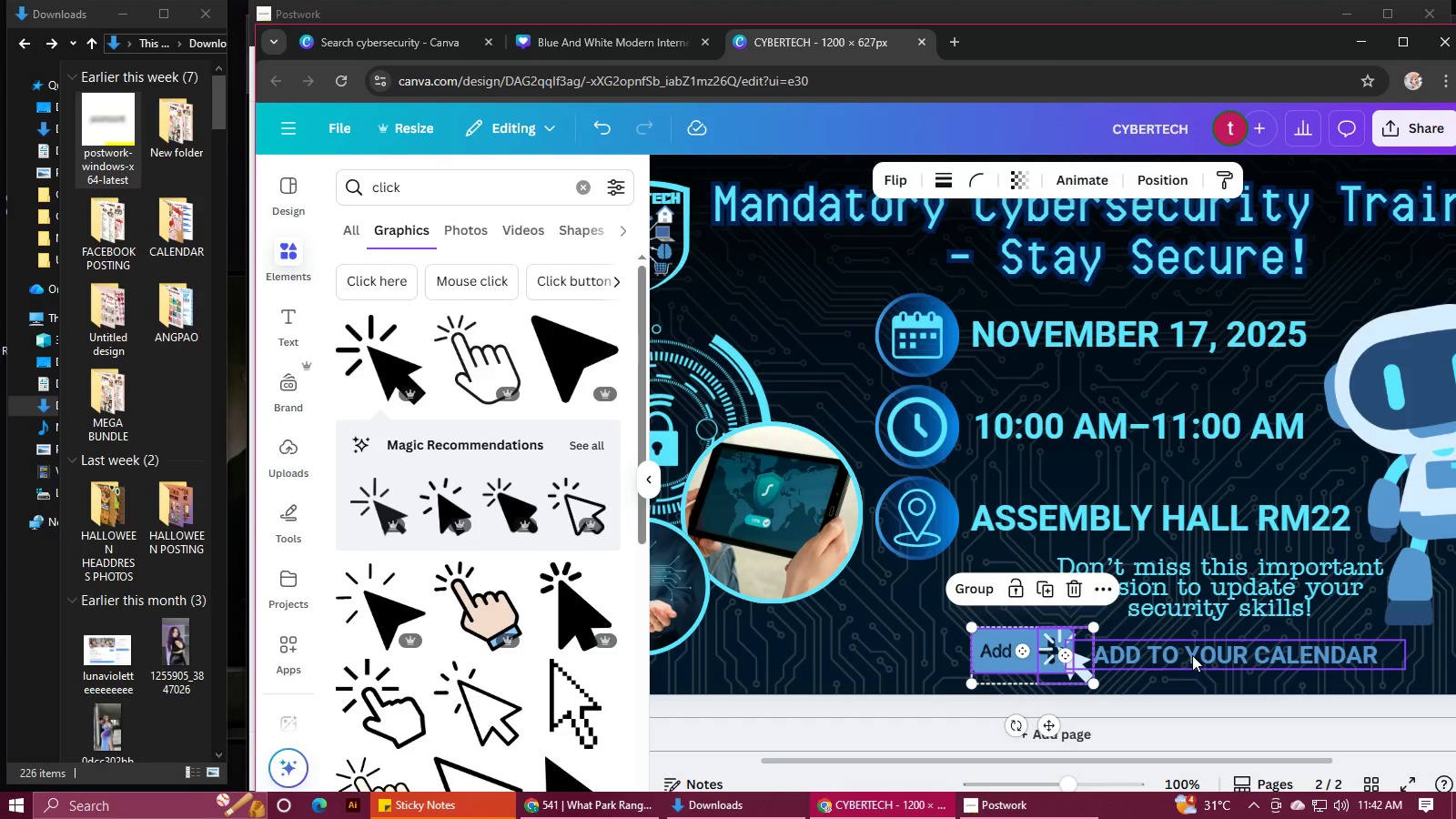 
left_click([1192, 655])
 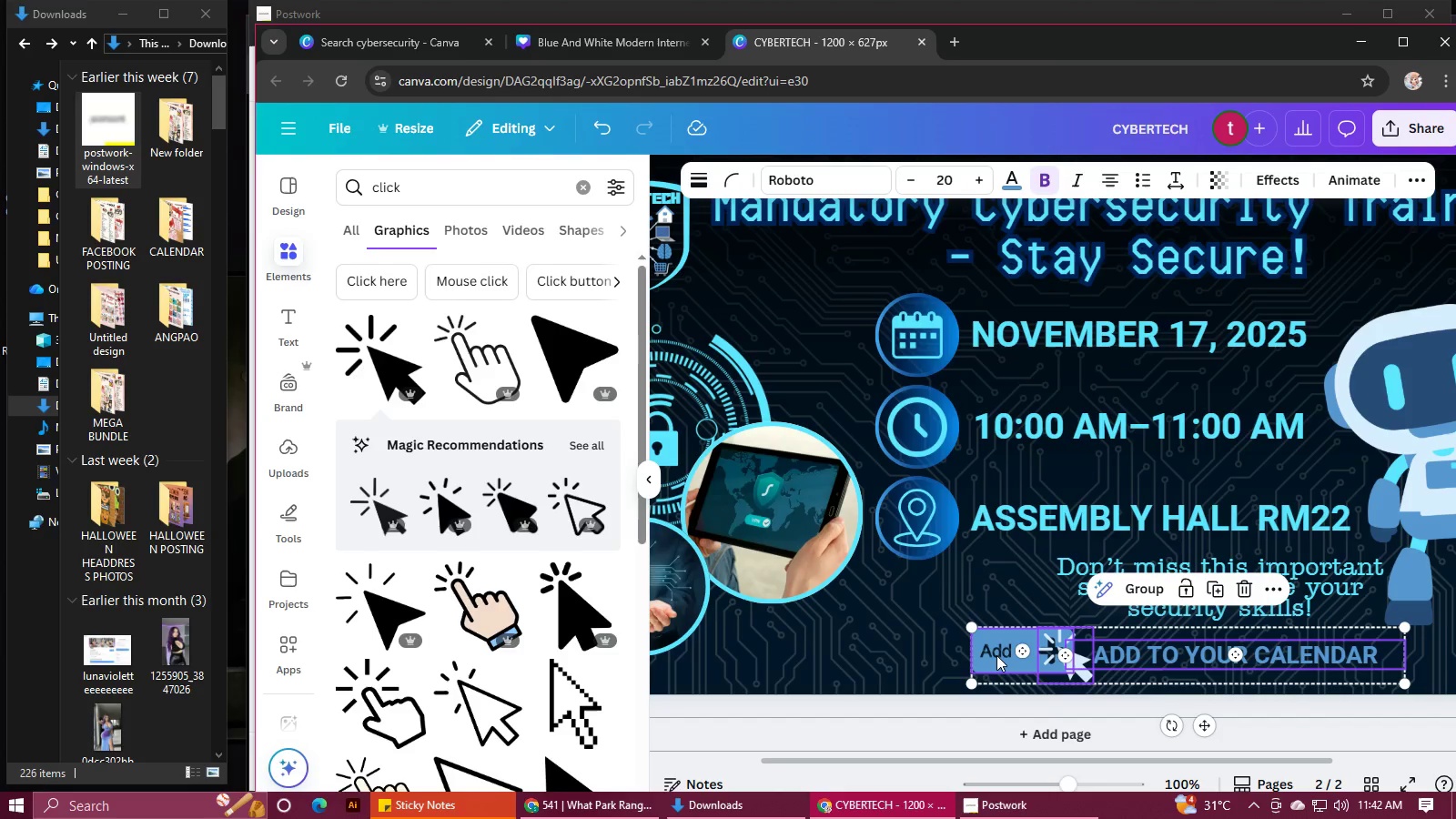 
left_click_drag(start_coordinate=[994, 655], to_coordinate=[1084, 655])
 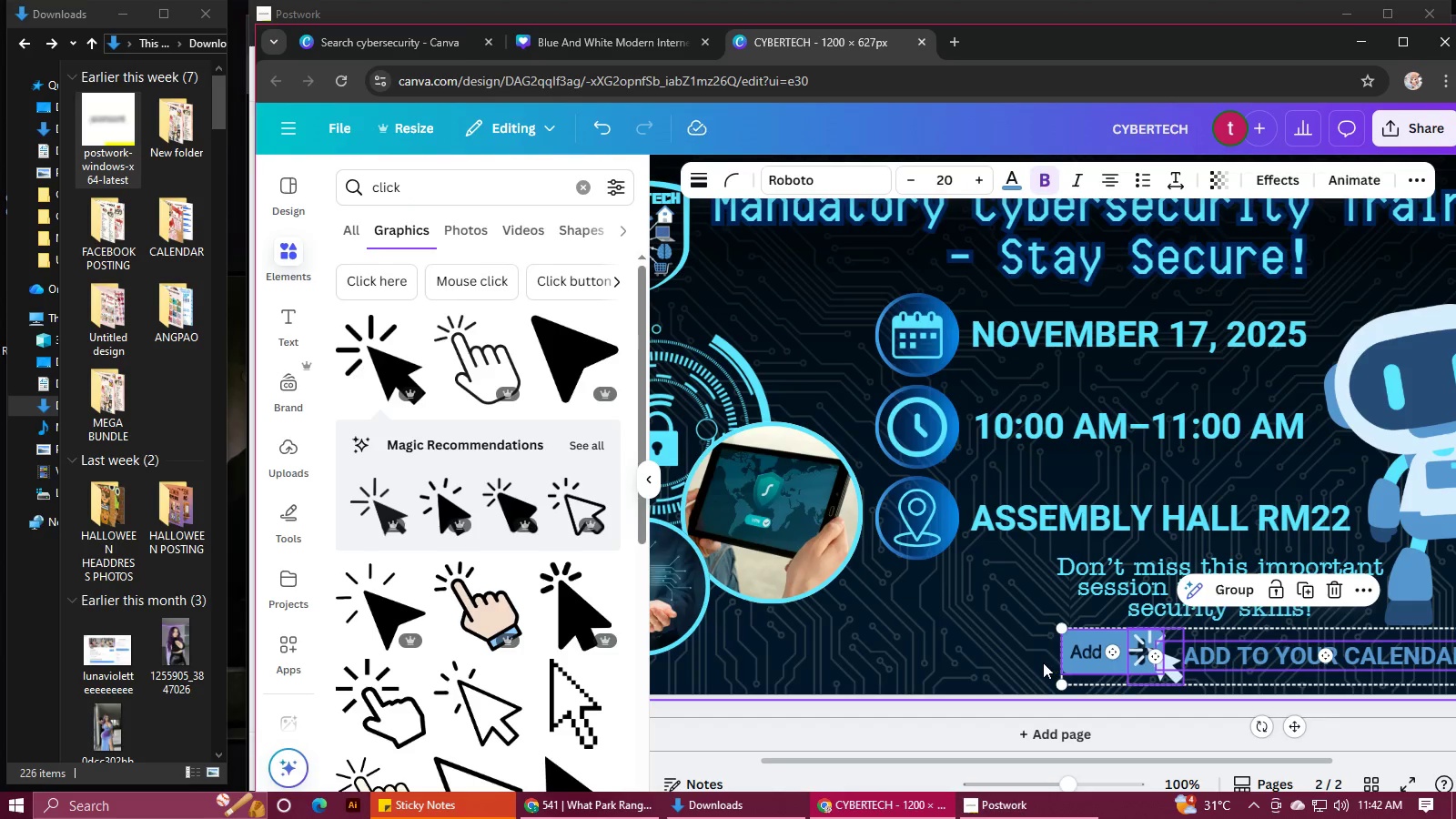 
hold_key(key=AltLeft, duration=0.81)
scroll: coordinate [1039, 662], scroll_direction: down, amount: 2.0
 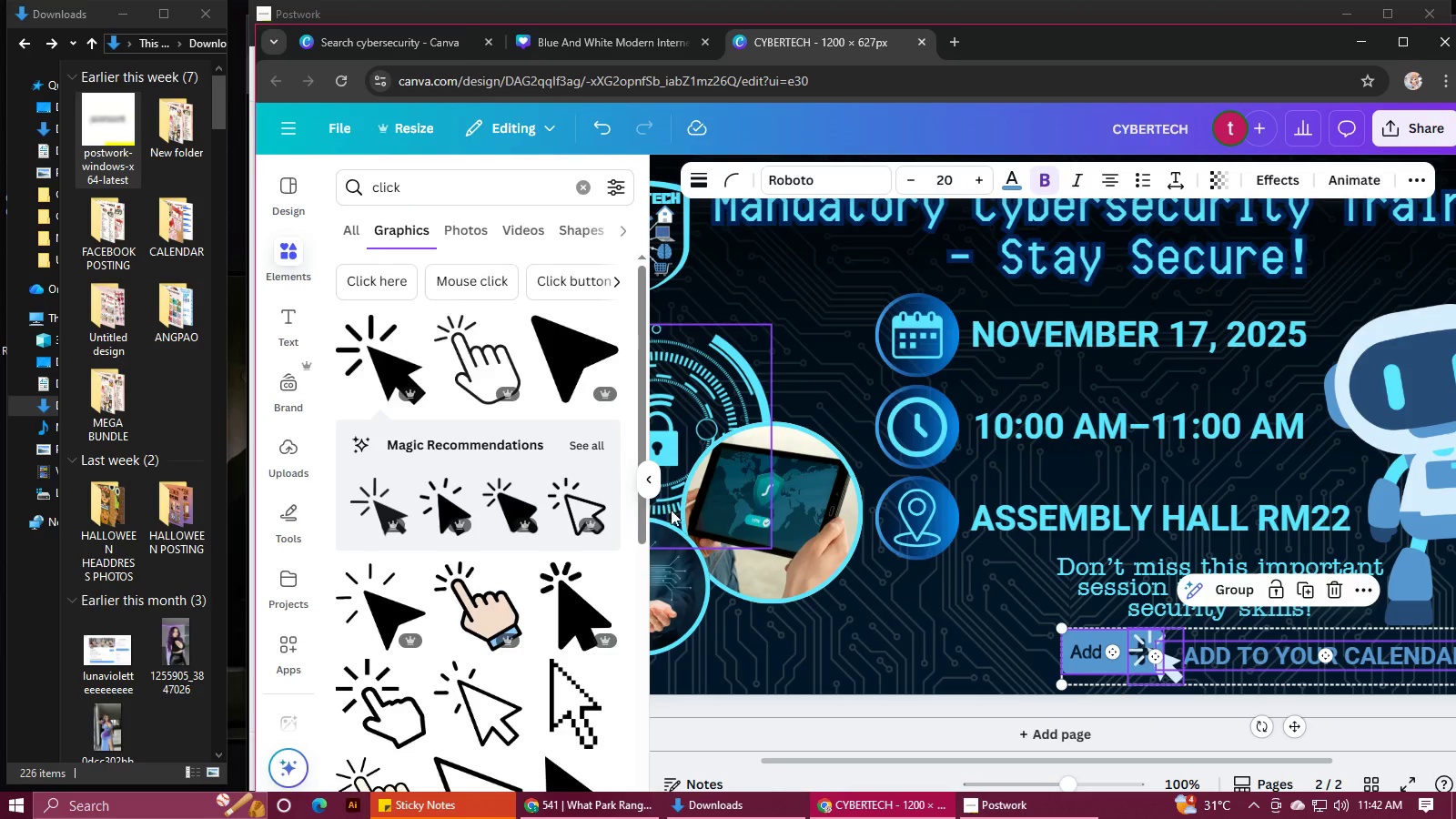 
left_click([646, 478])
 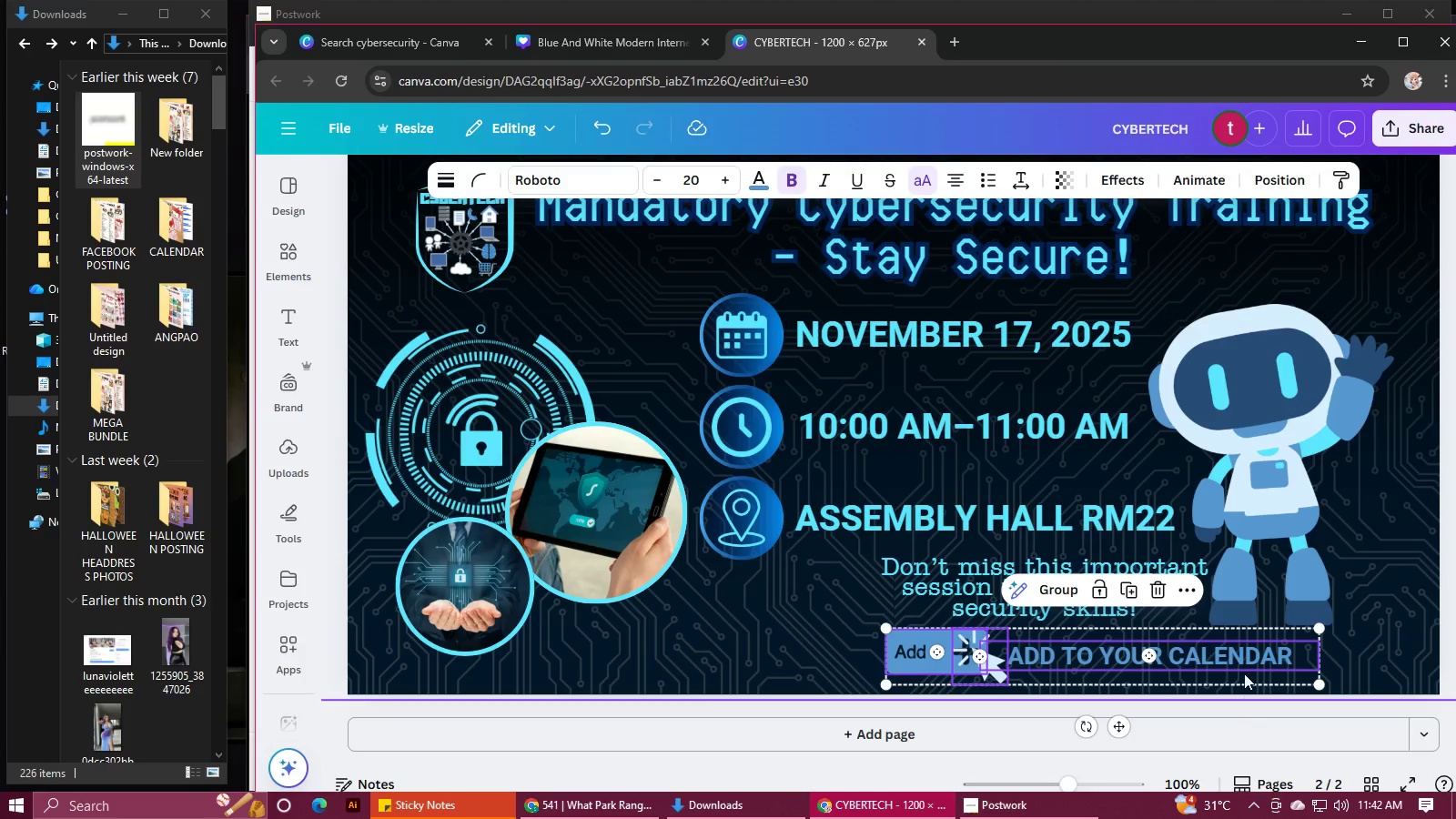 
left_click([1247, 668])
 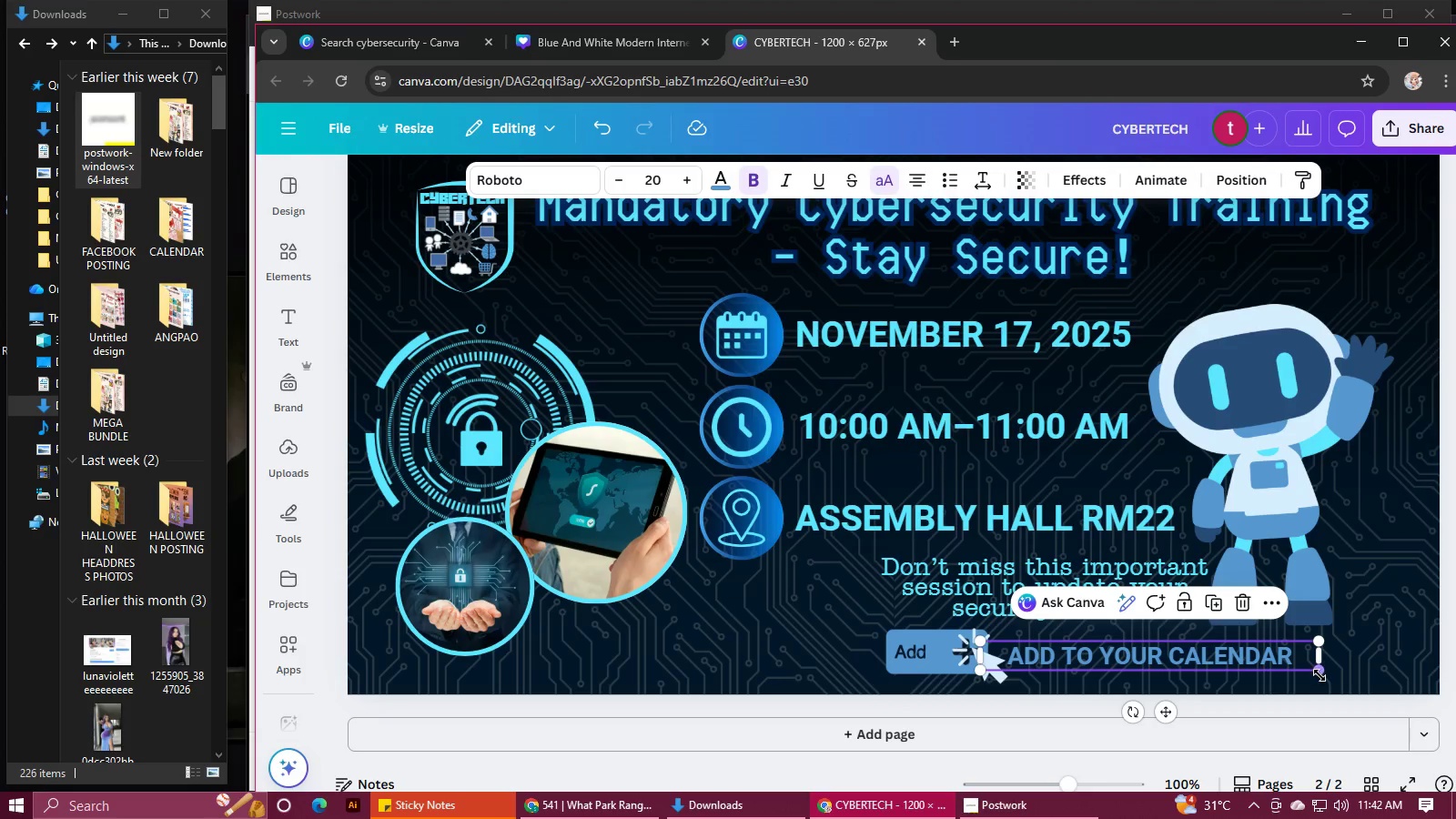 
left_click_drag(start_coordinate=[1320, 676], to_coordinate=[1364, 683])
 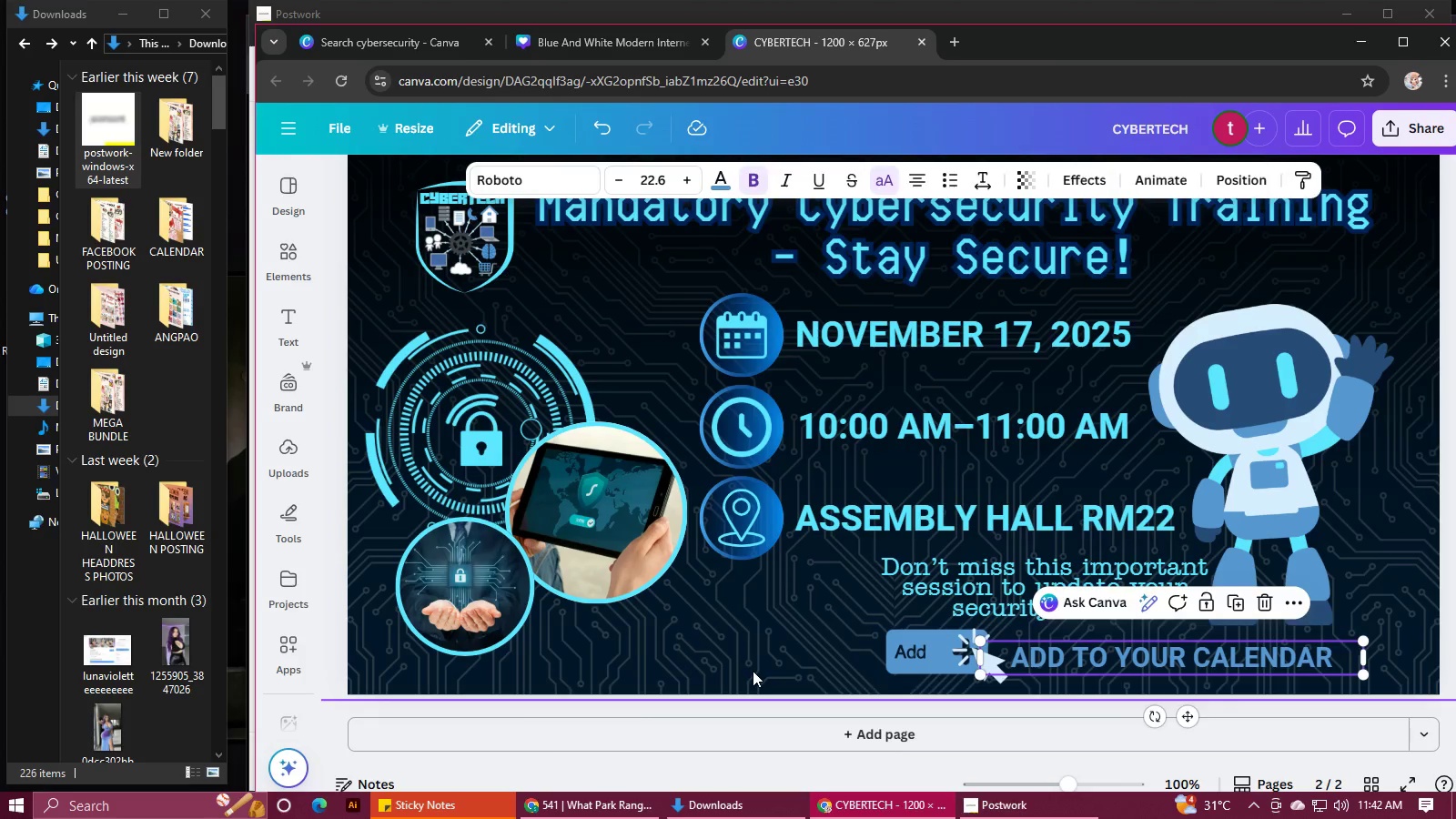 
left_click([753, 671])
 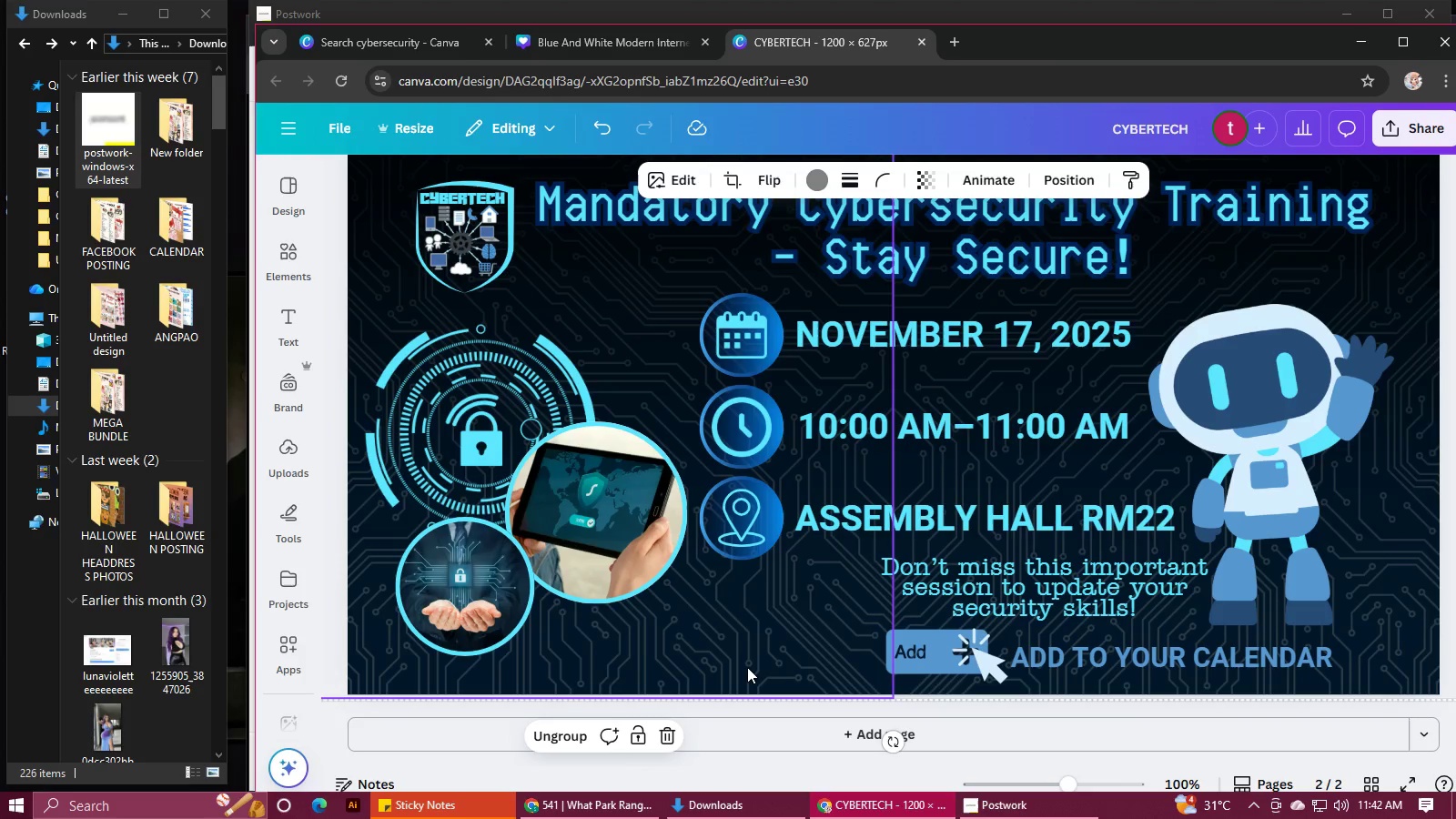 
hold_key(key=AltLeft, duration=0.37)
hold_key(key=ControlLeft, duration=0.32)
scroll: coordinate [746, 667], scroll_direction: down, amount: 1.0
 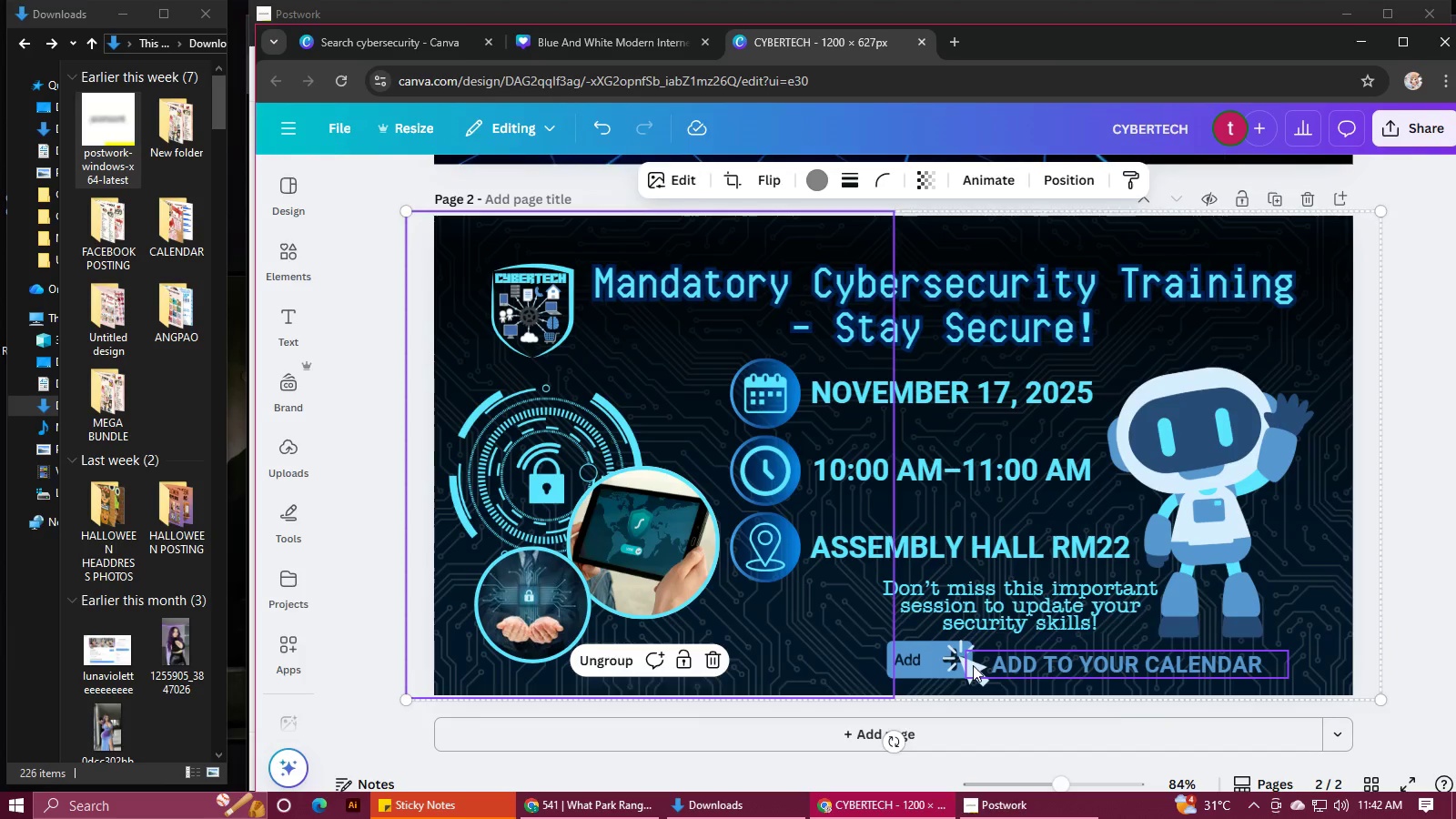 
left_click([973, 665])
 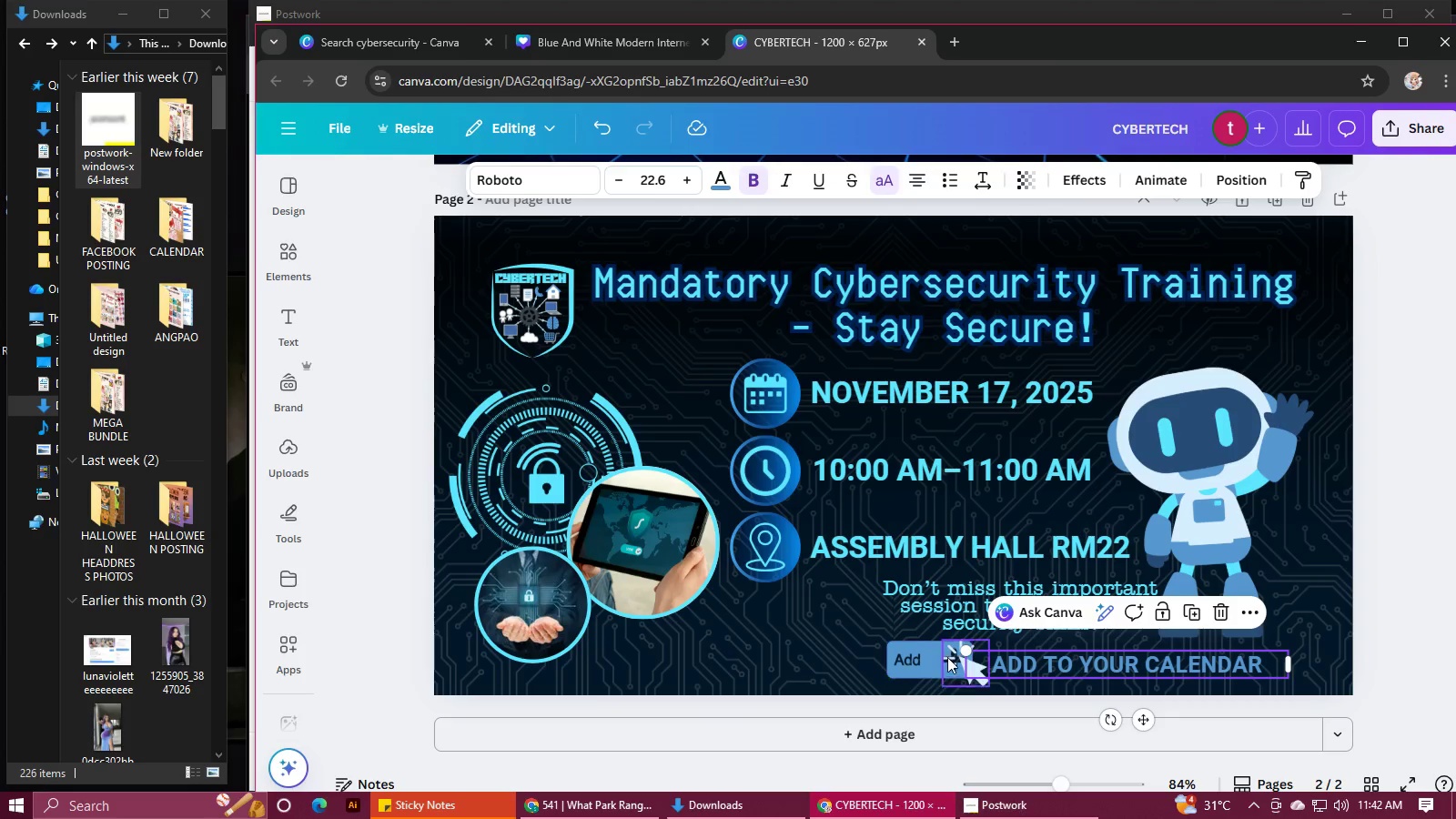 
left_click([949, 660])
 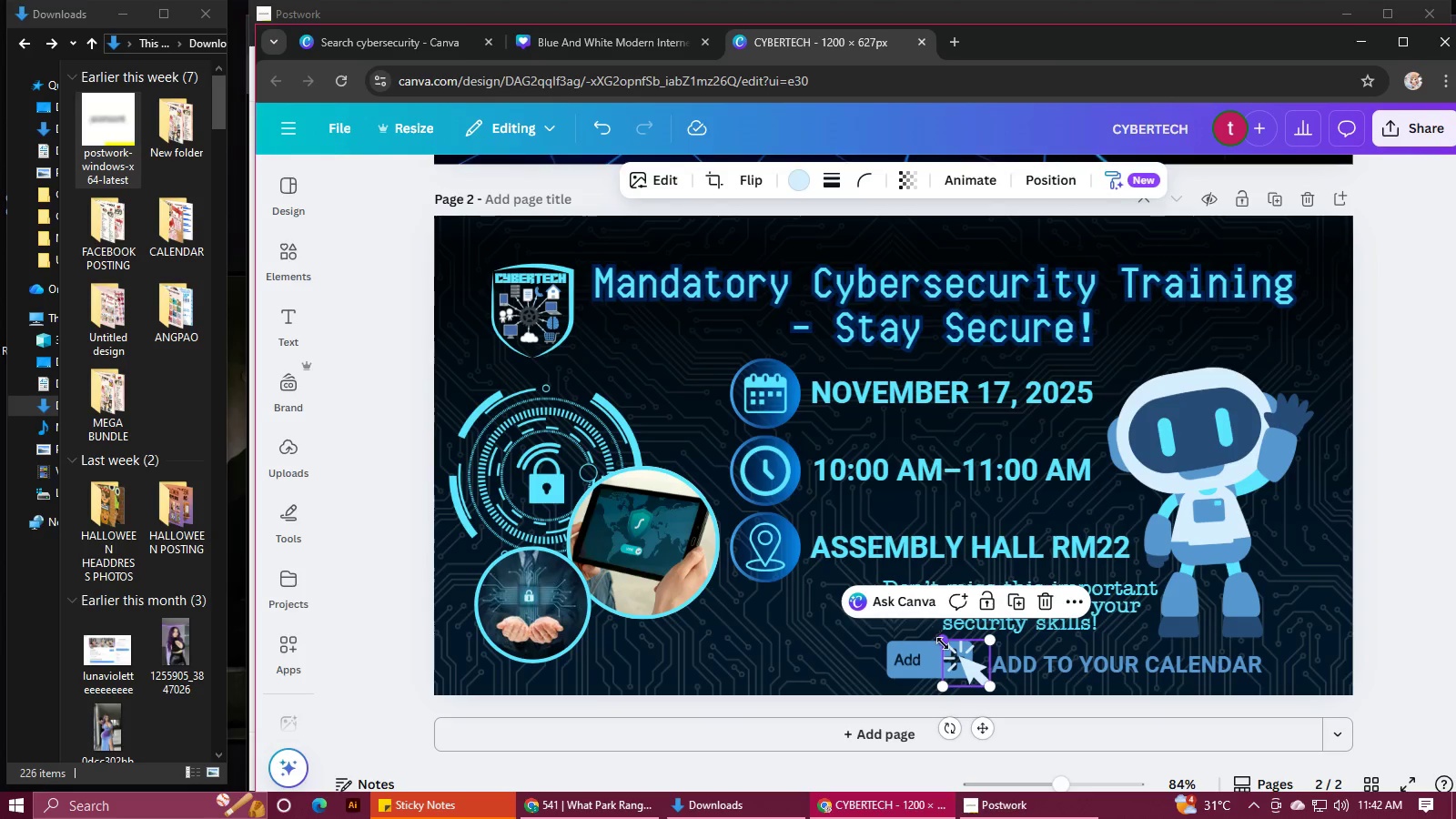 
left_click_drag(start_coordinate=[940, 640], to_coordinate=[948, 652])
 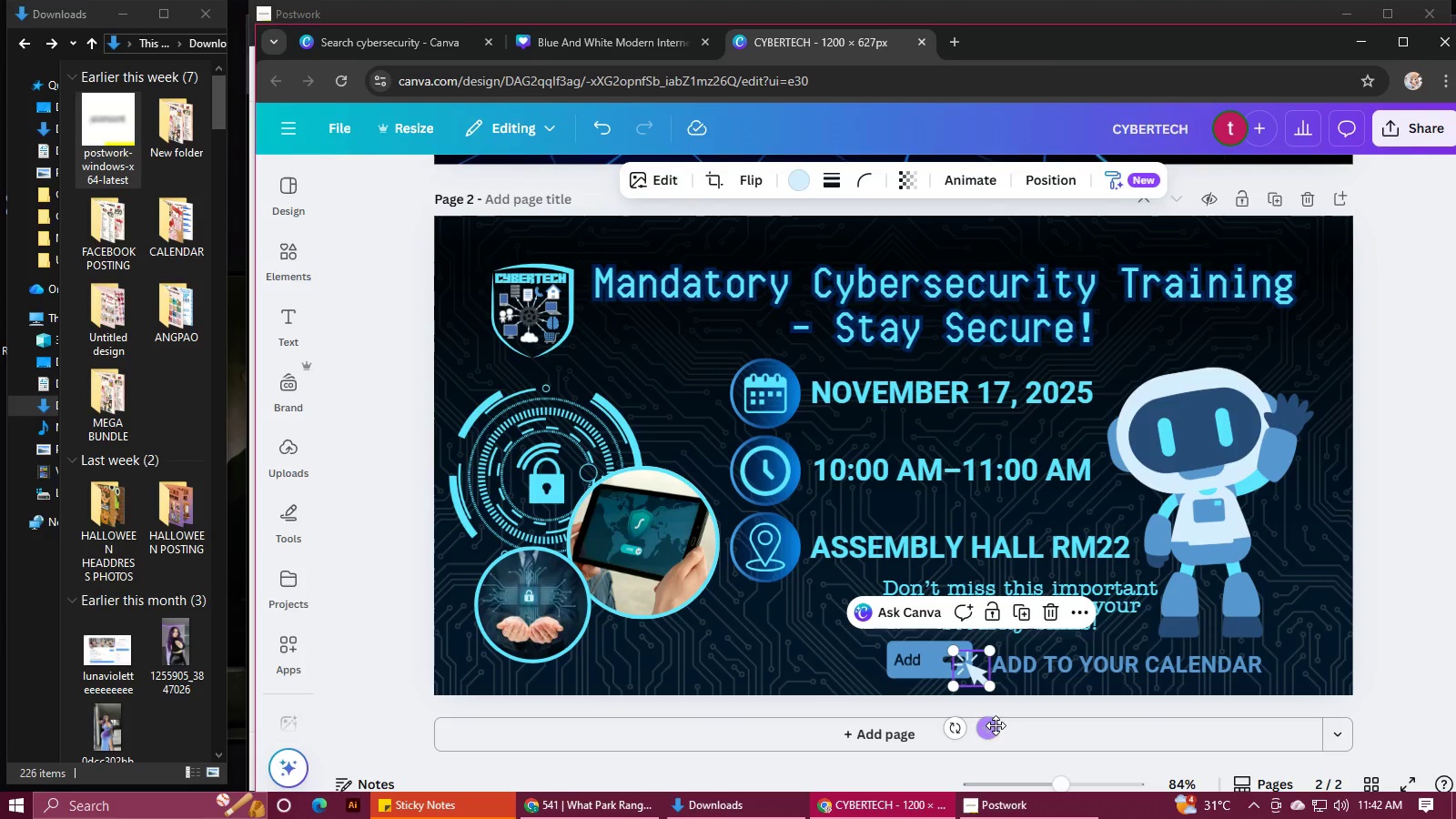 
left_click_drag(start_coordinate=[993, 726], to_coordinate=[982, 724])
 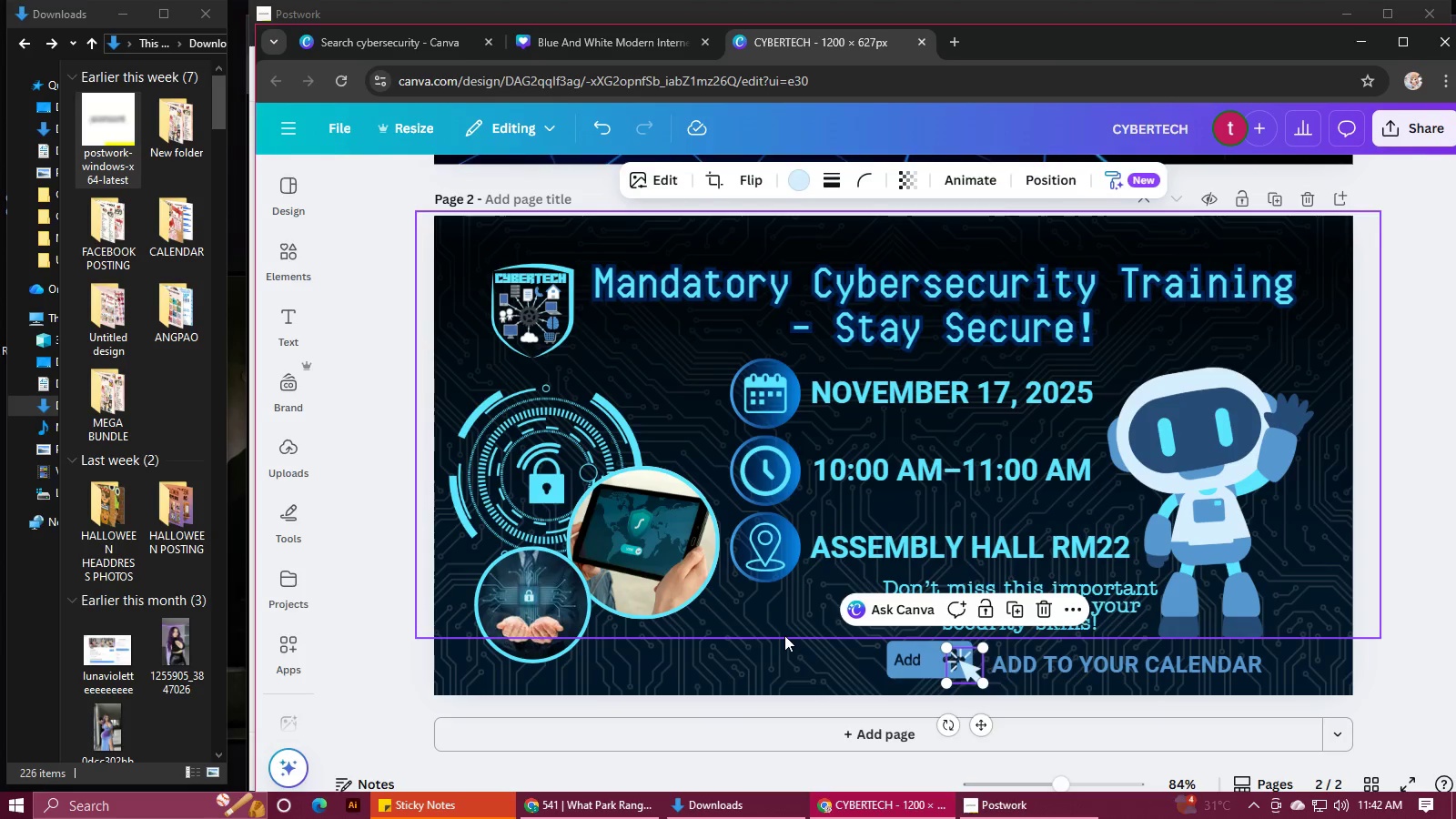 
left_click([784, 635])
 